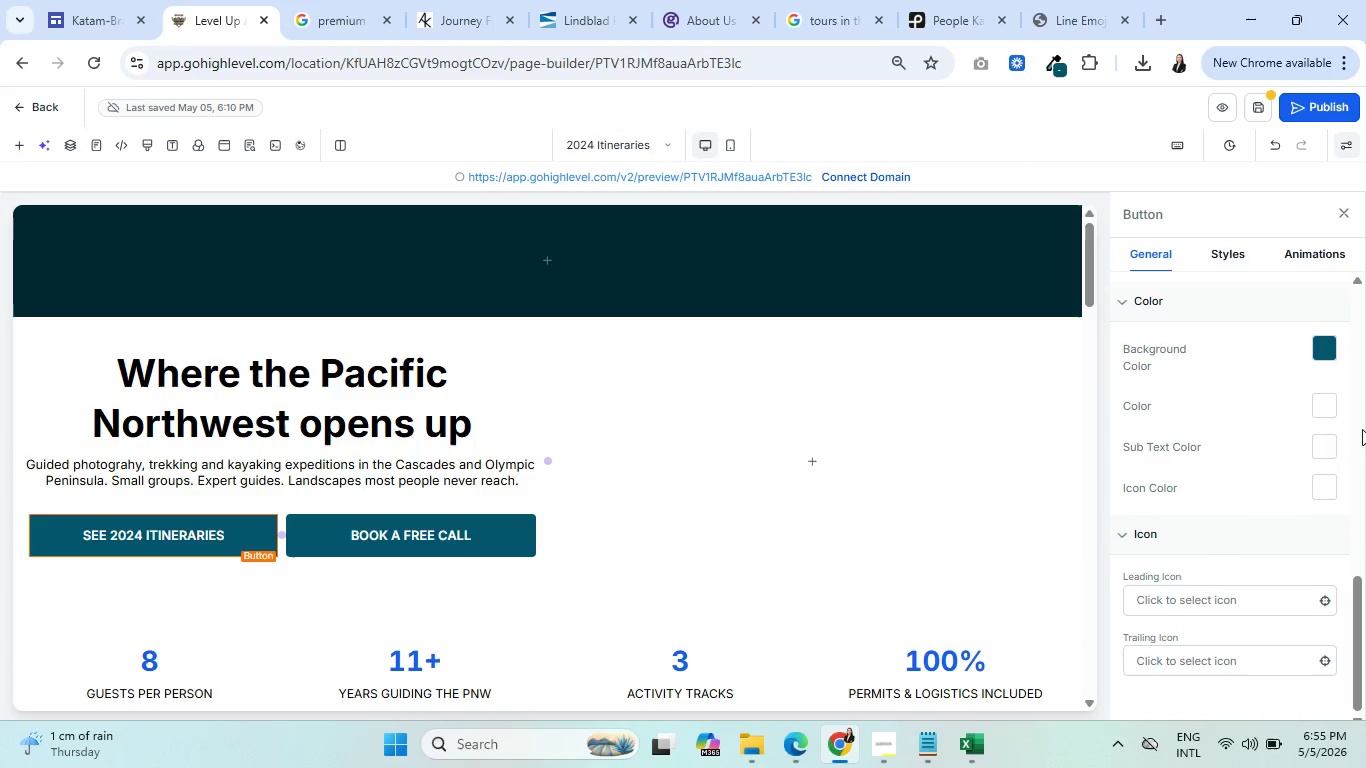 
scroll: coordinate [1235, 474], scroll_direction: down, amount: 5.0
 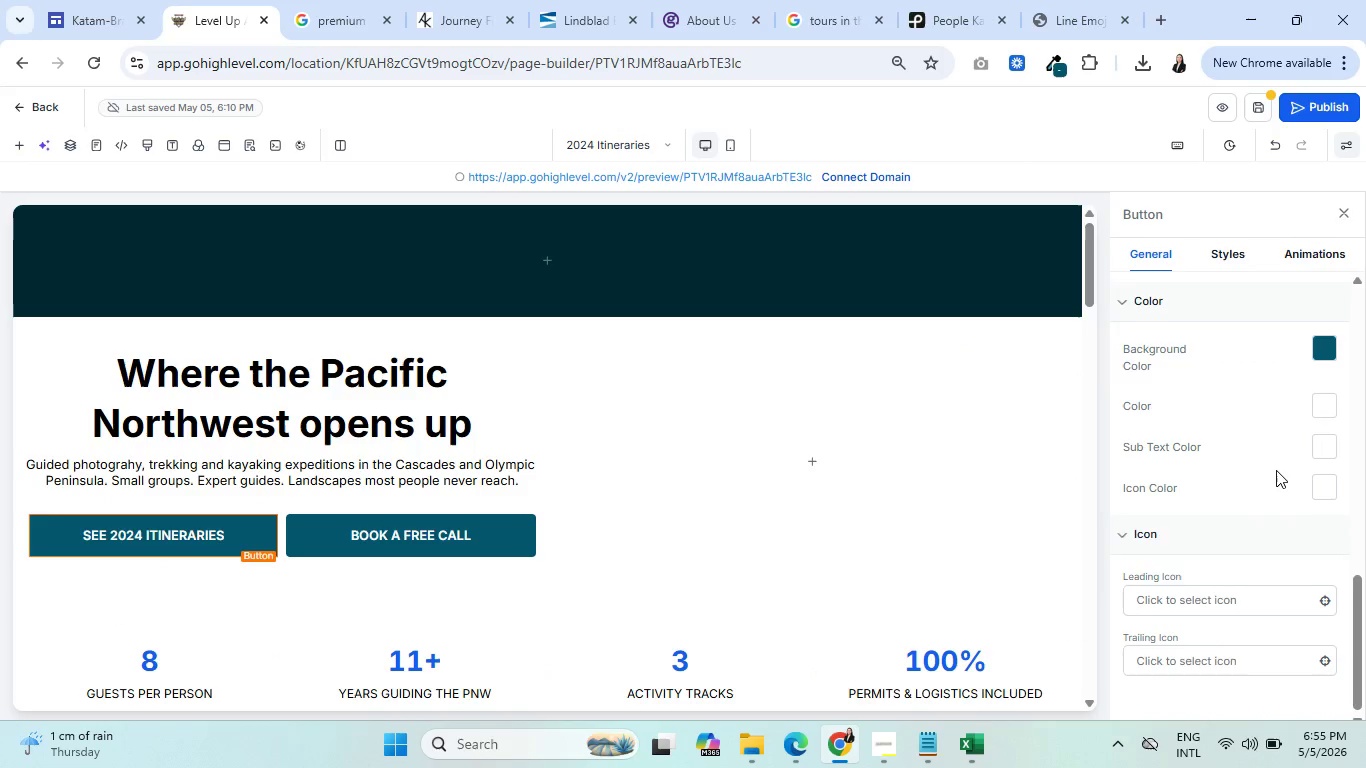 
scroll: coordinate [1276, 470], scroll_direction: up, amount: 1.0
 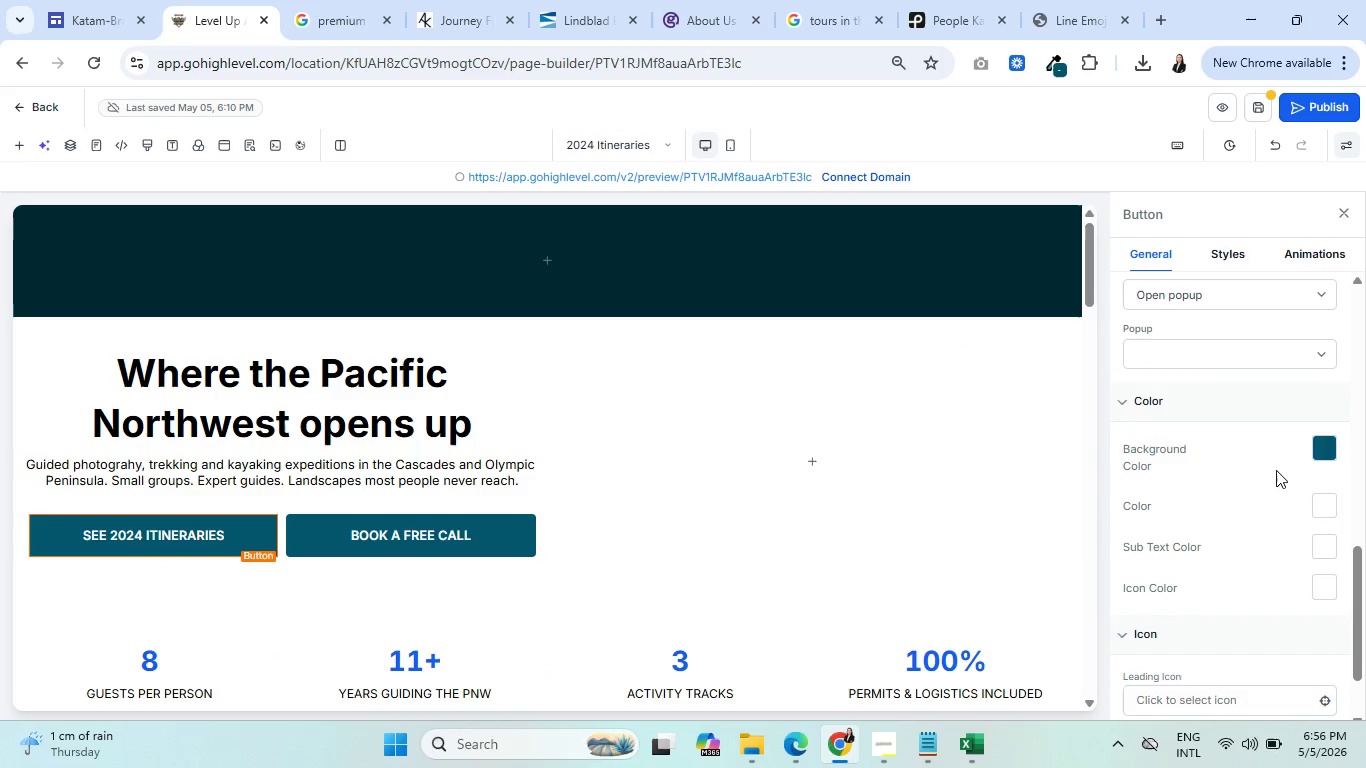 
scroll: coordinate [1276, 470], scroll_direction: down, amount: 1.0
 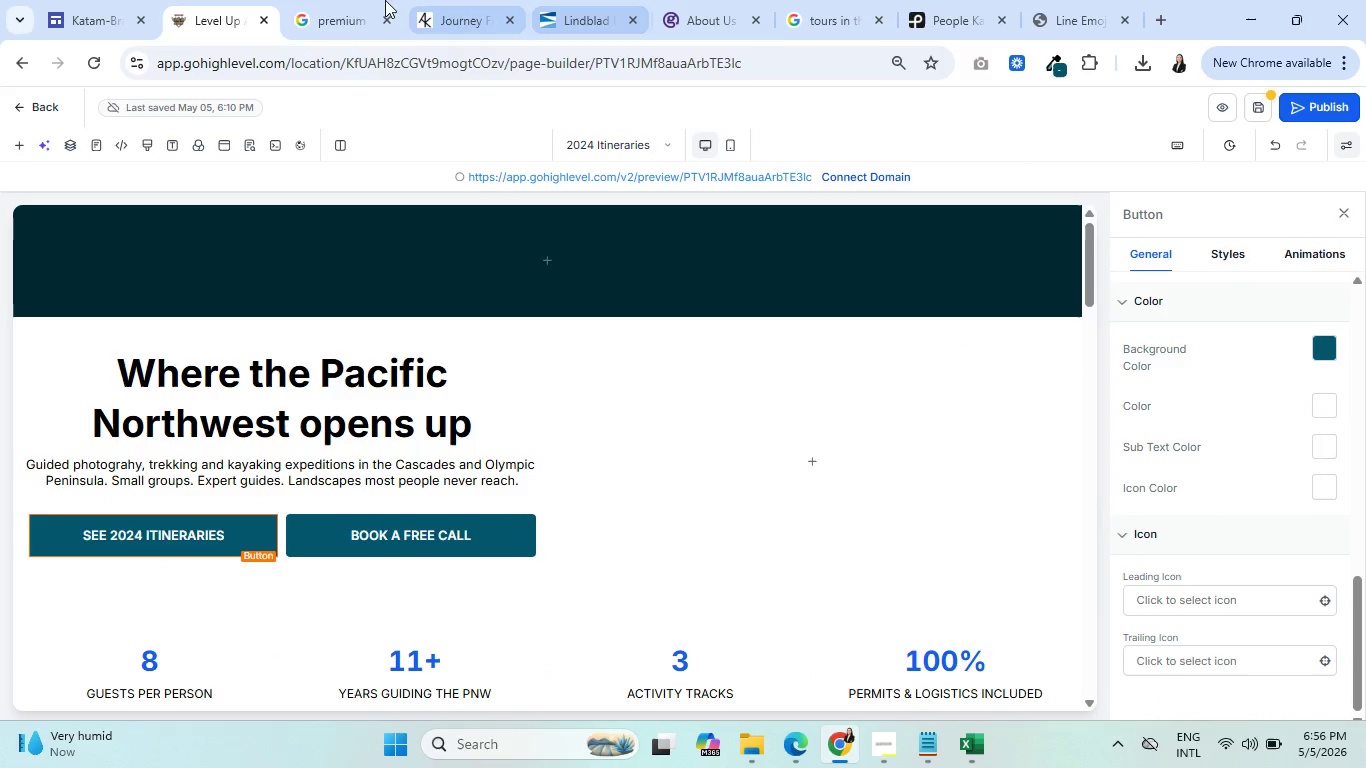 
left_click([333, 0])
 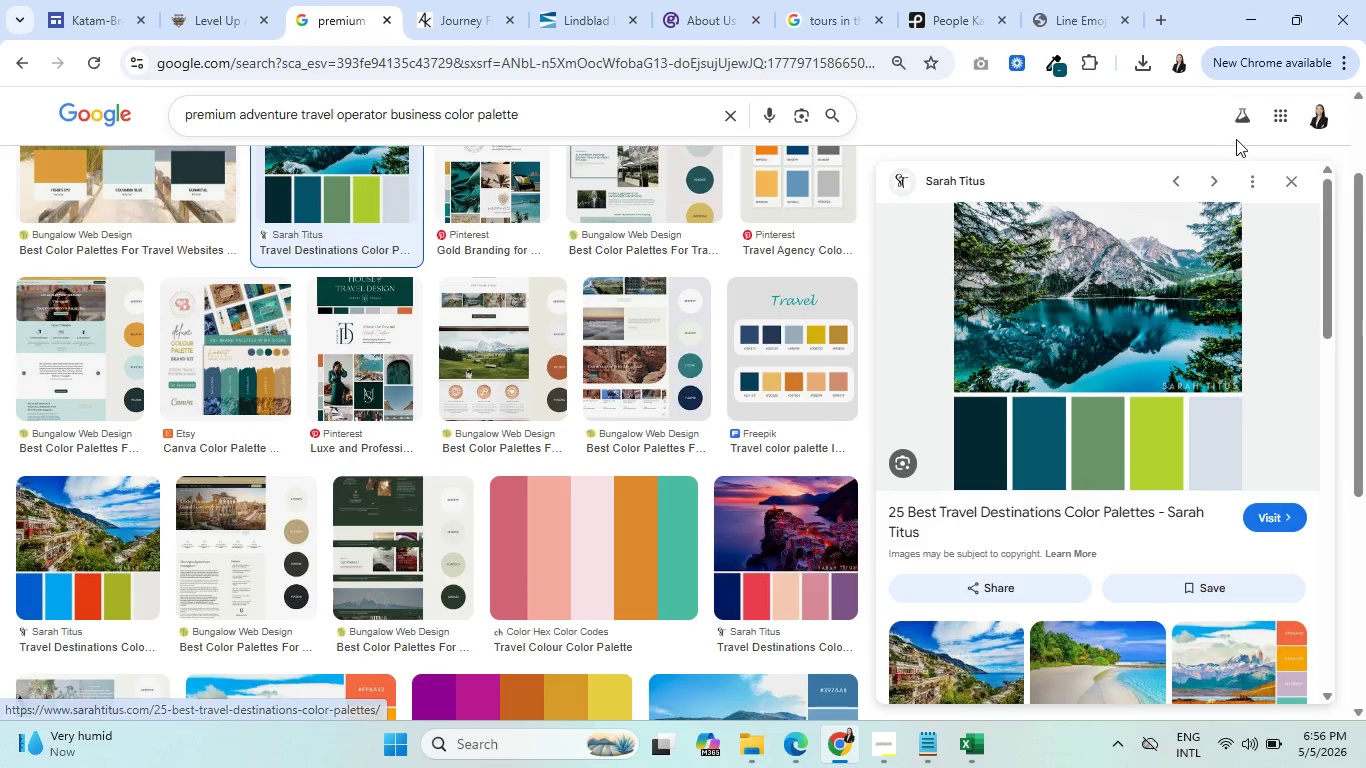 
wait(5.14)
 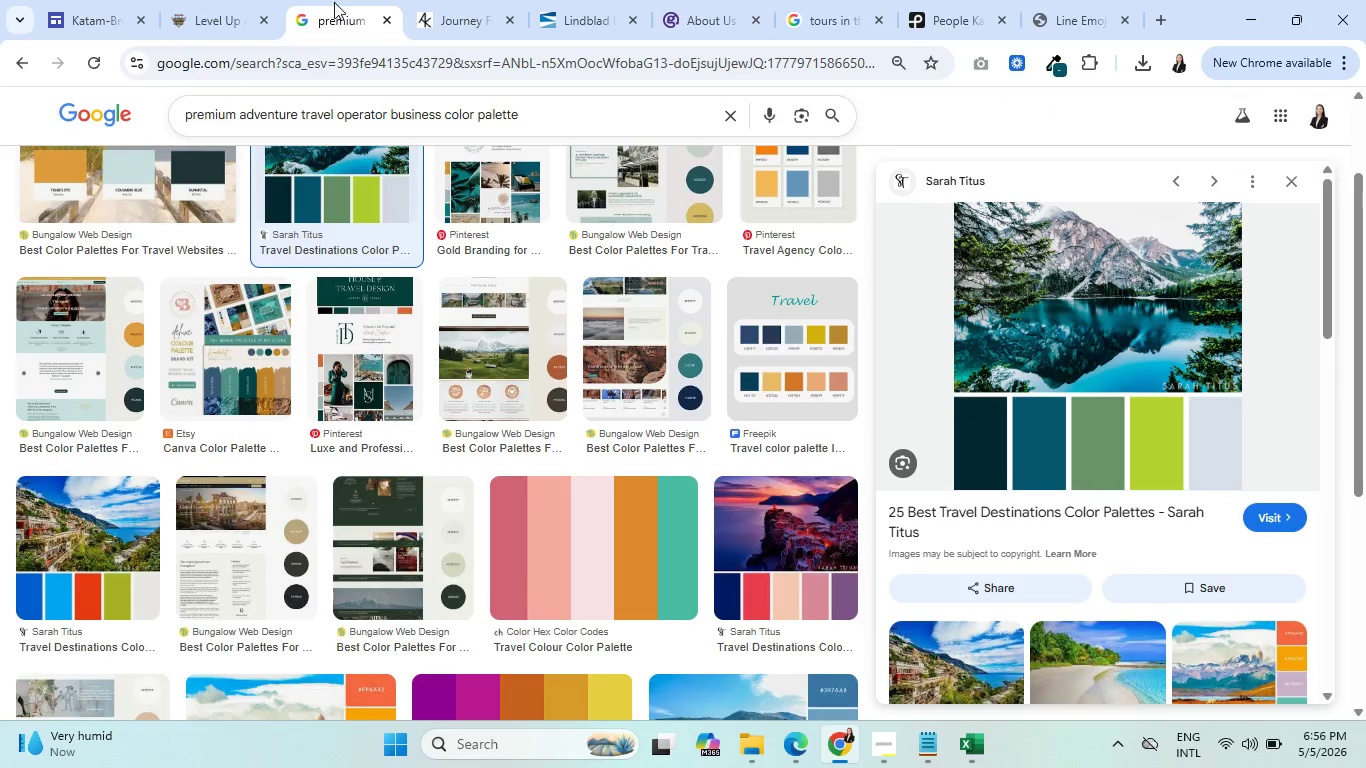 
left_click([1058, 65])
 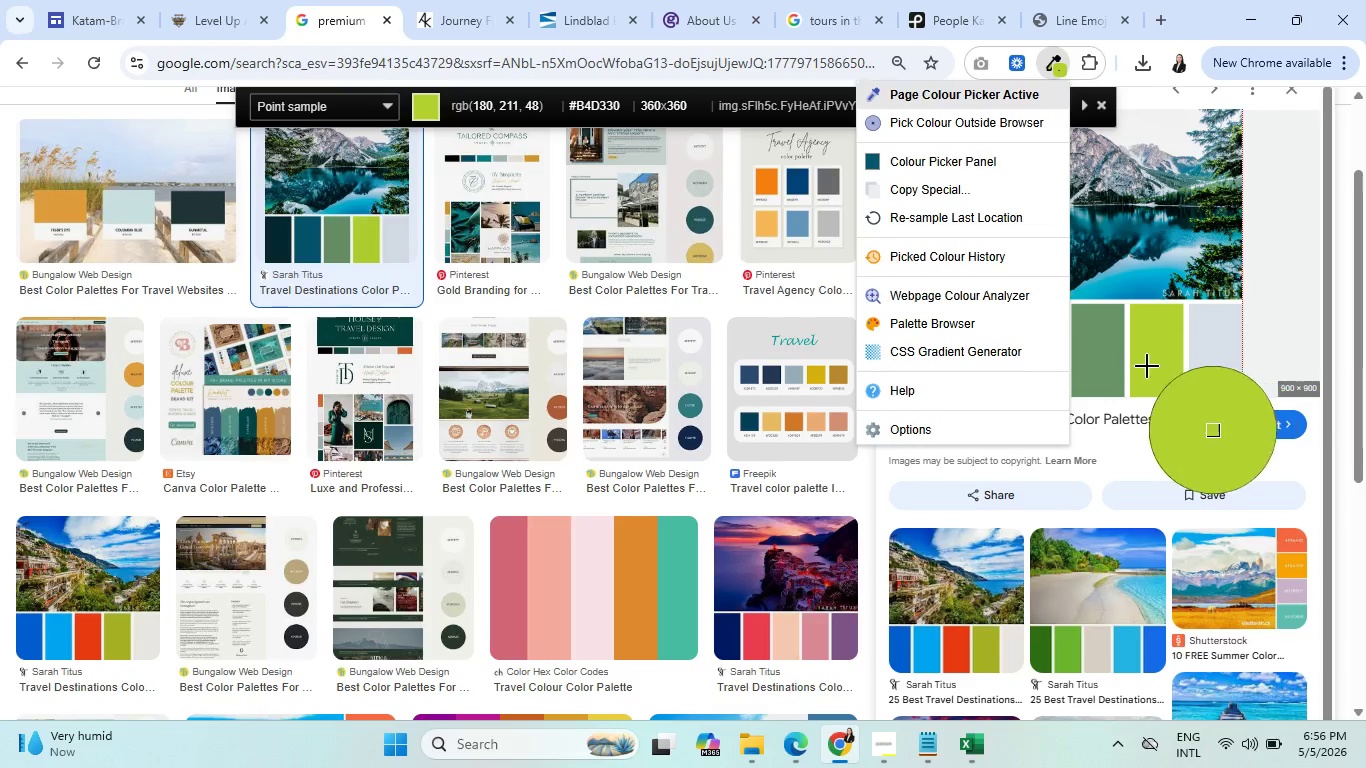 
left_click([1147, 356])
 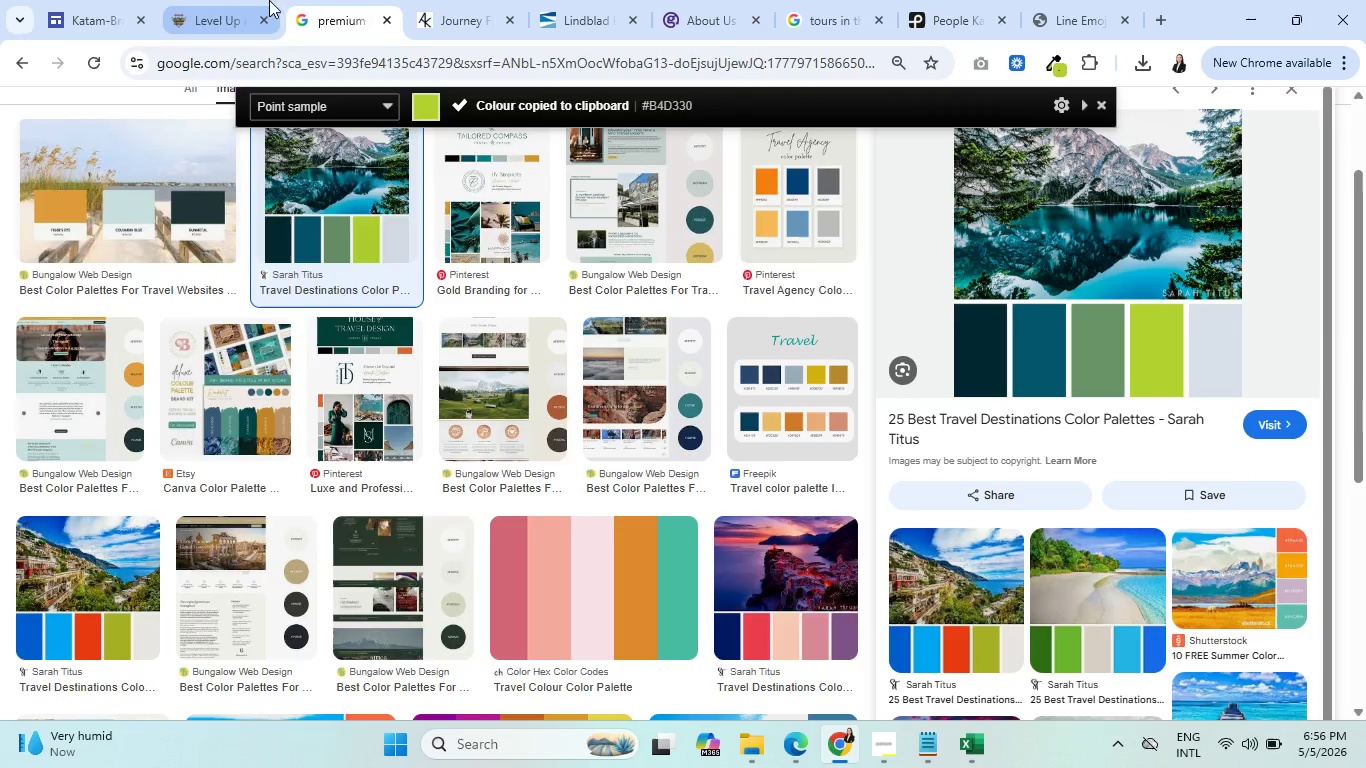 
left_click([209, 0])
 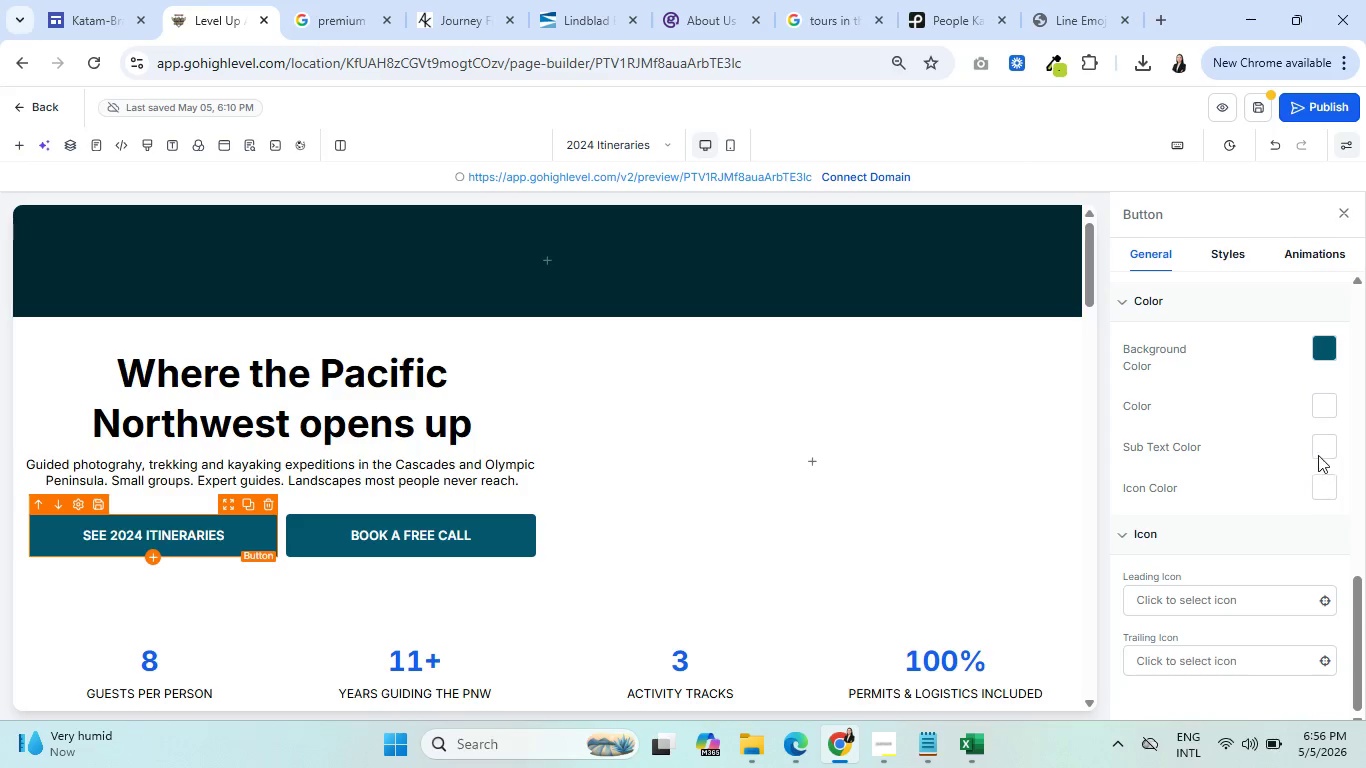 
left_click([1323, 401])
 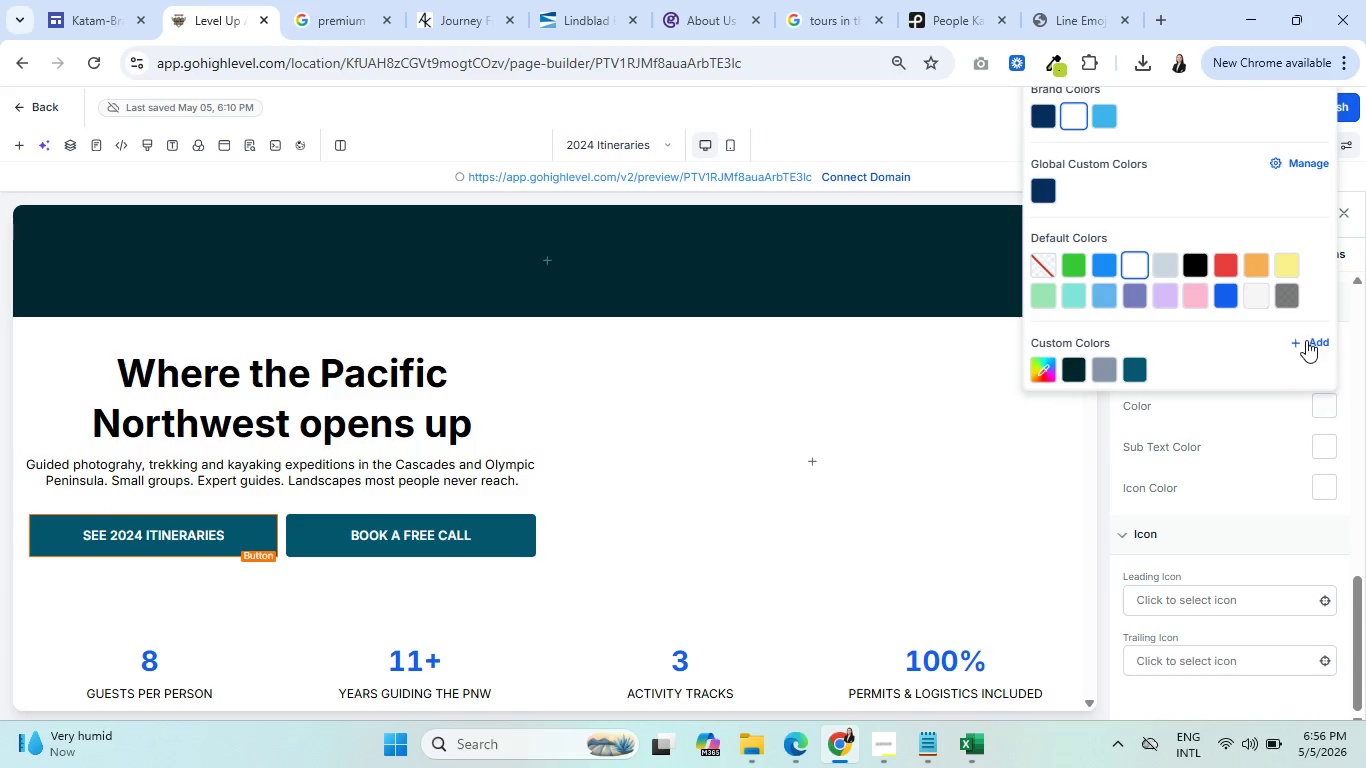 
left_click([1320, 342])
 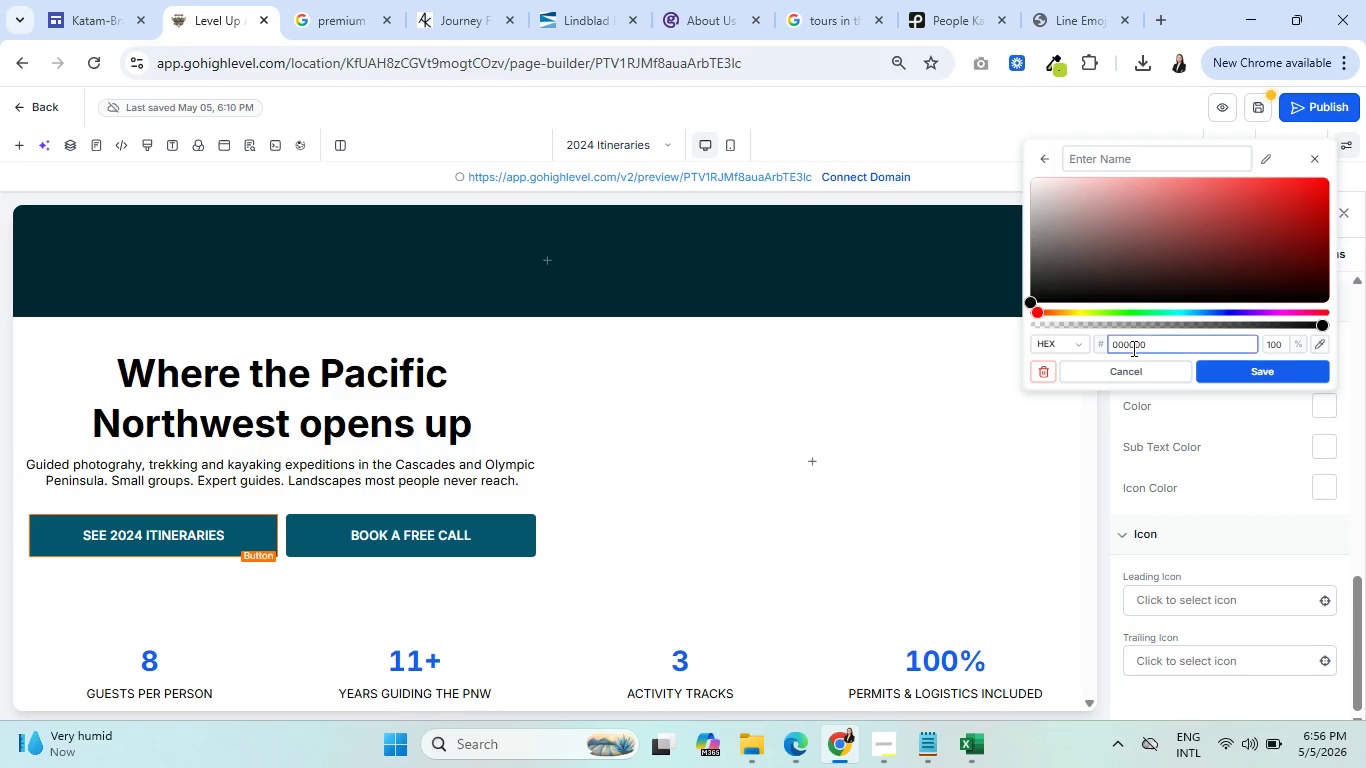 
double_click([1132, 348])
 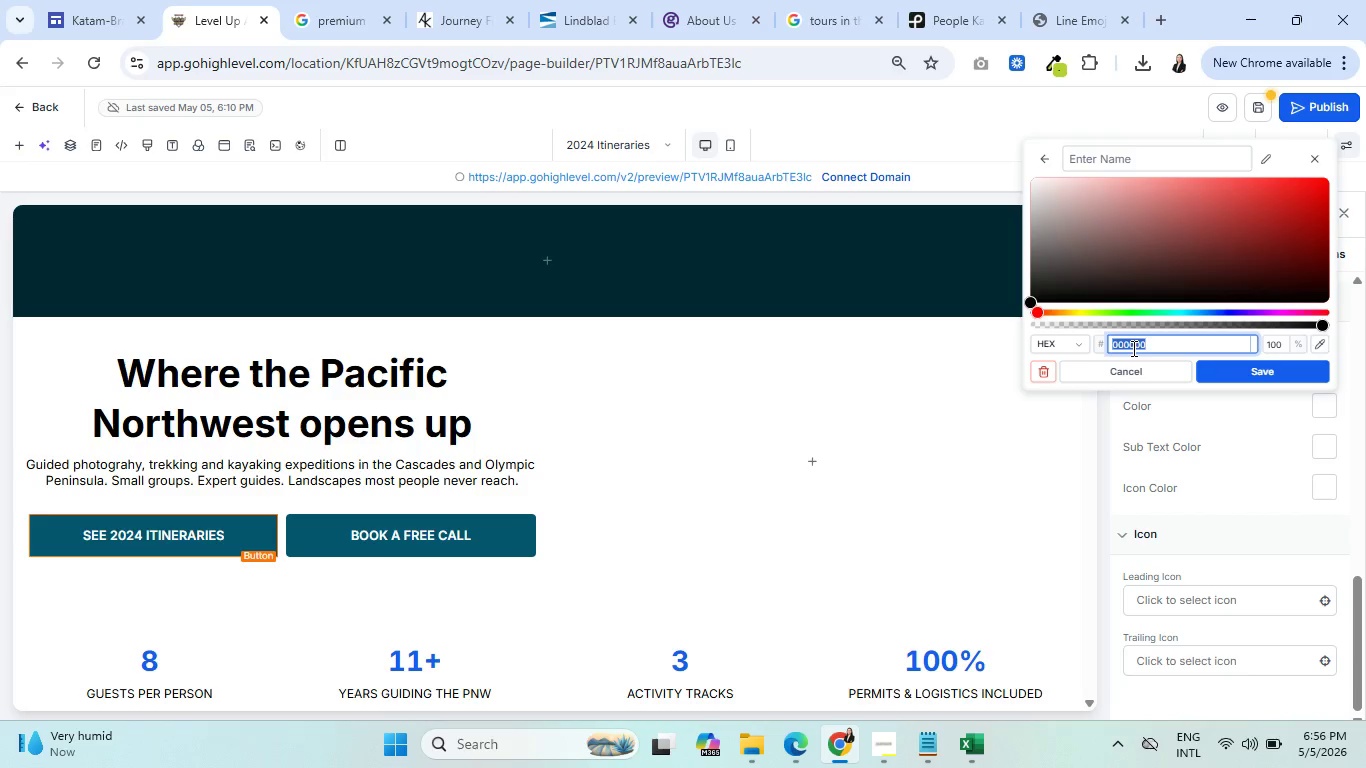 
key(Control+V)
 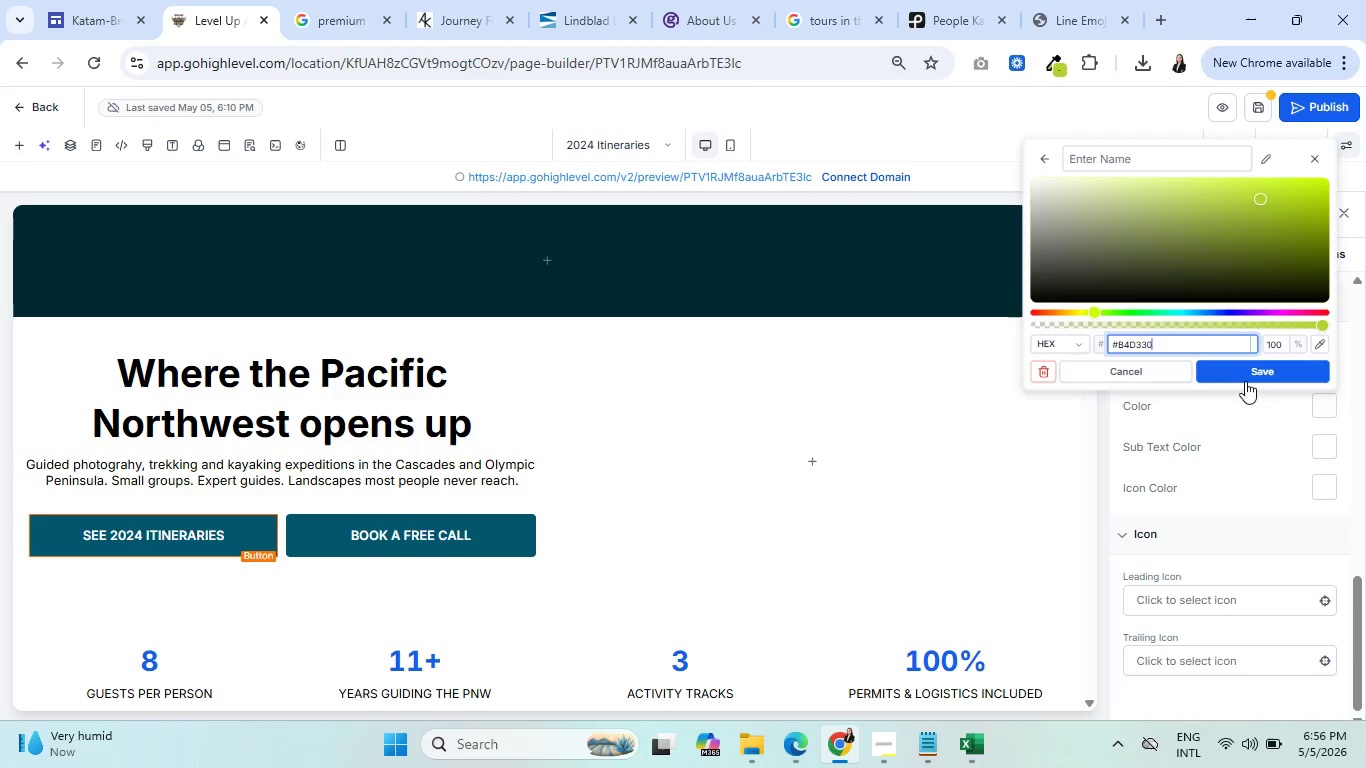 
left_click([1252, 367])
 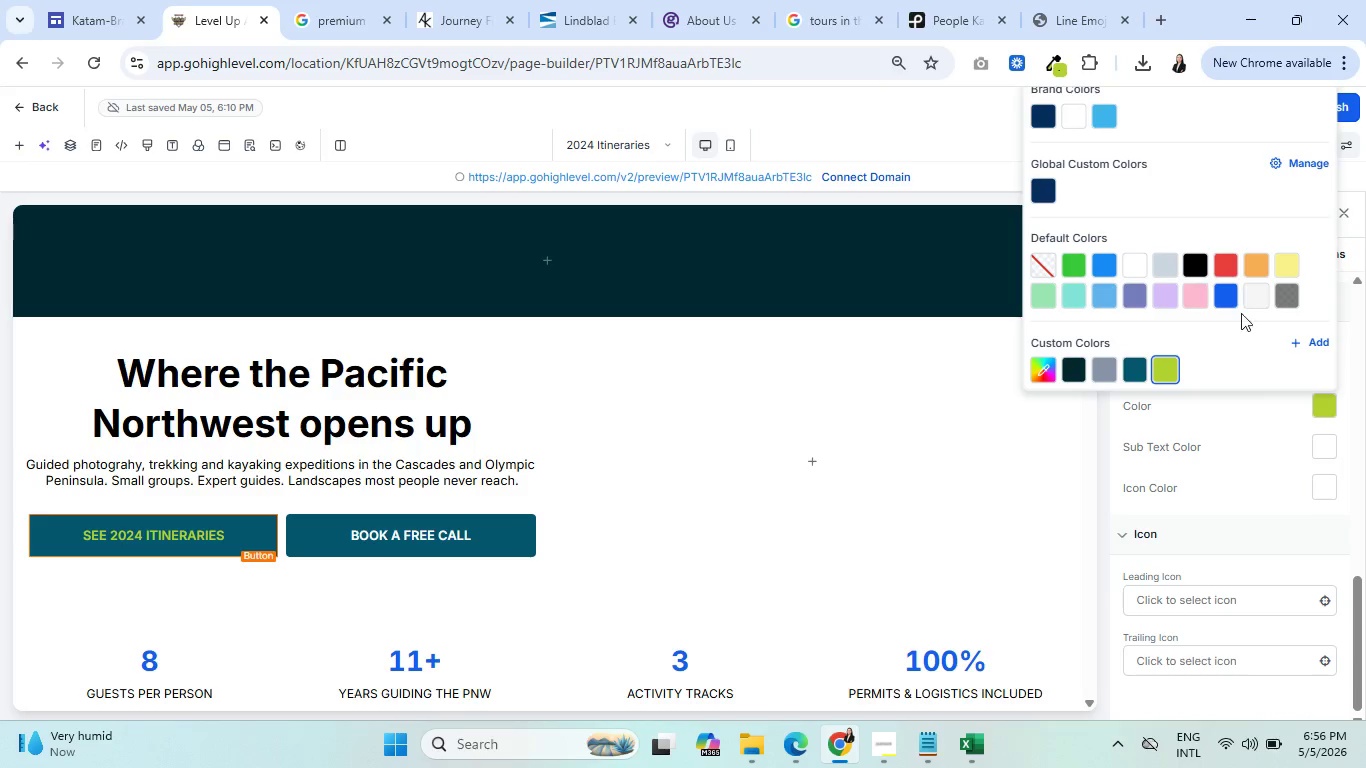 
wait(5.92)
 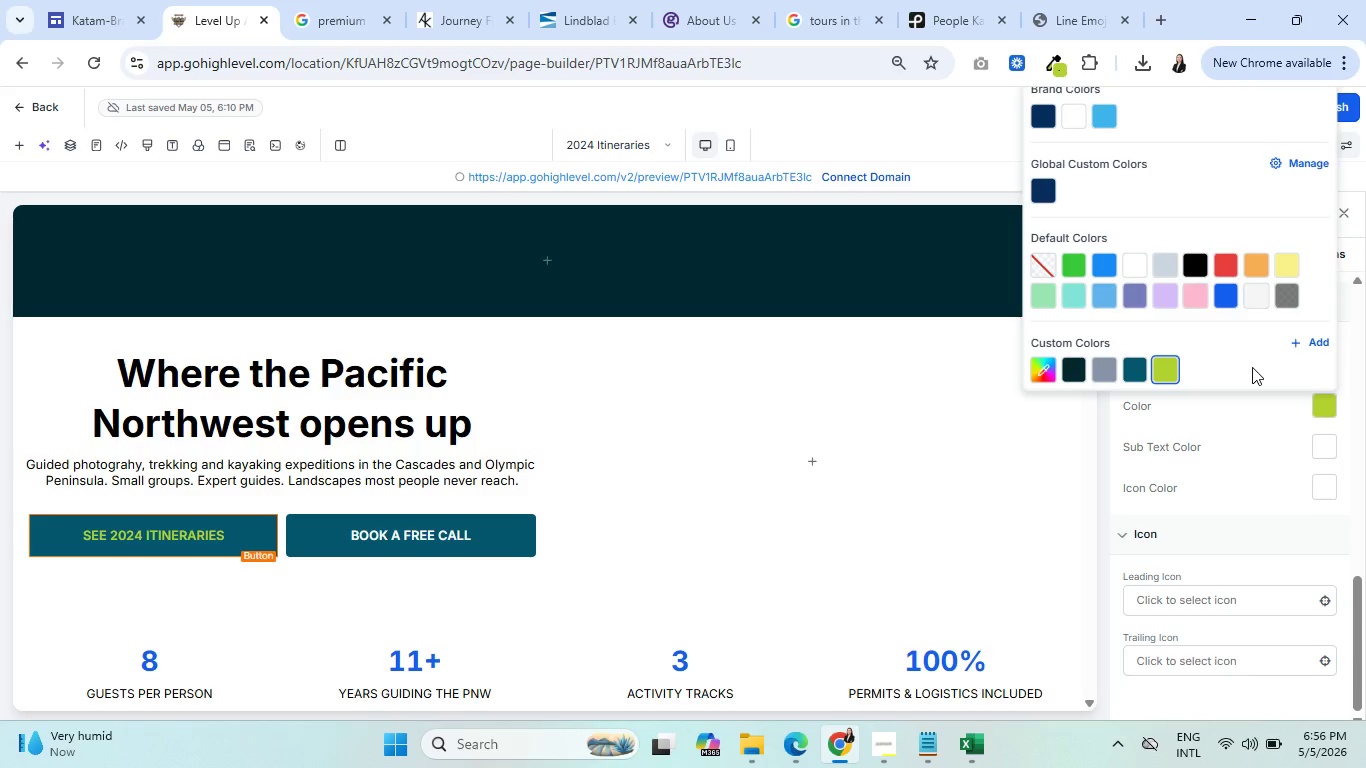 
left_click([1250, 295])
 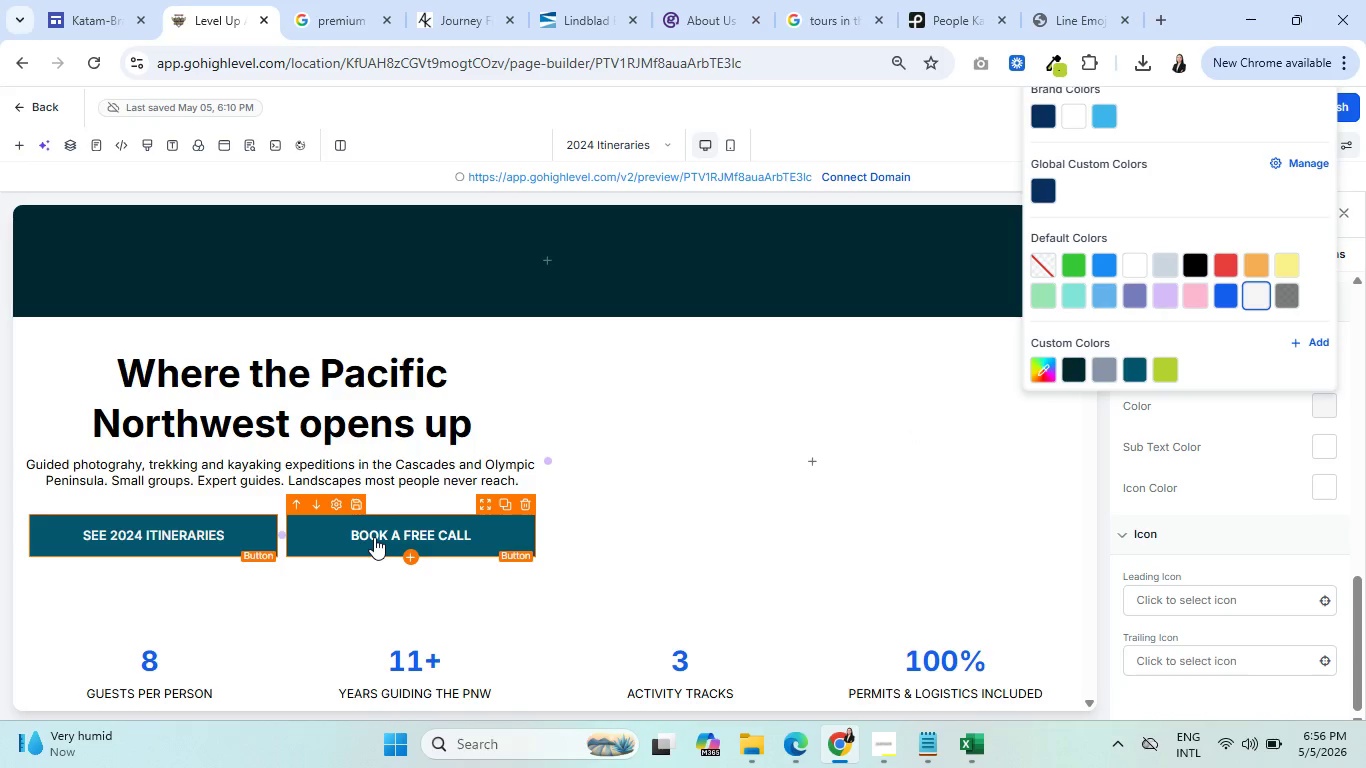 
wait(5.86)
 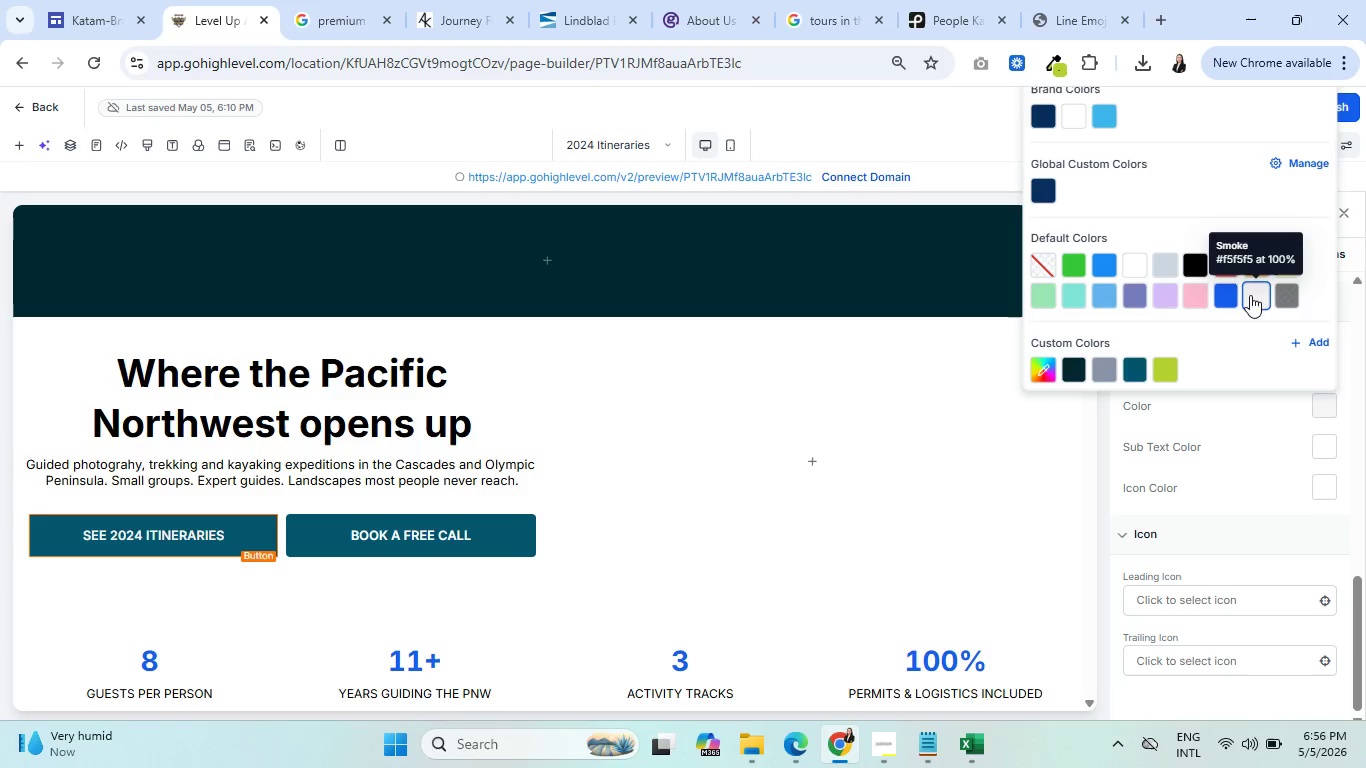 
scroll: coordinate [533, 575], scroll_direction: down, amount: 8.0
 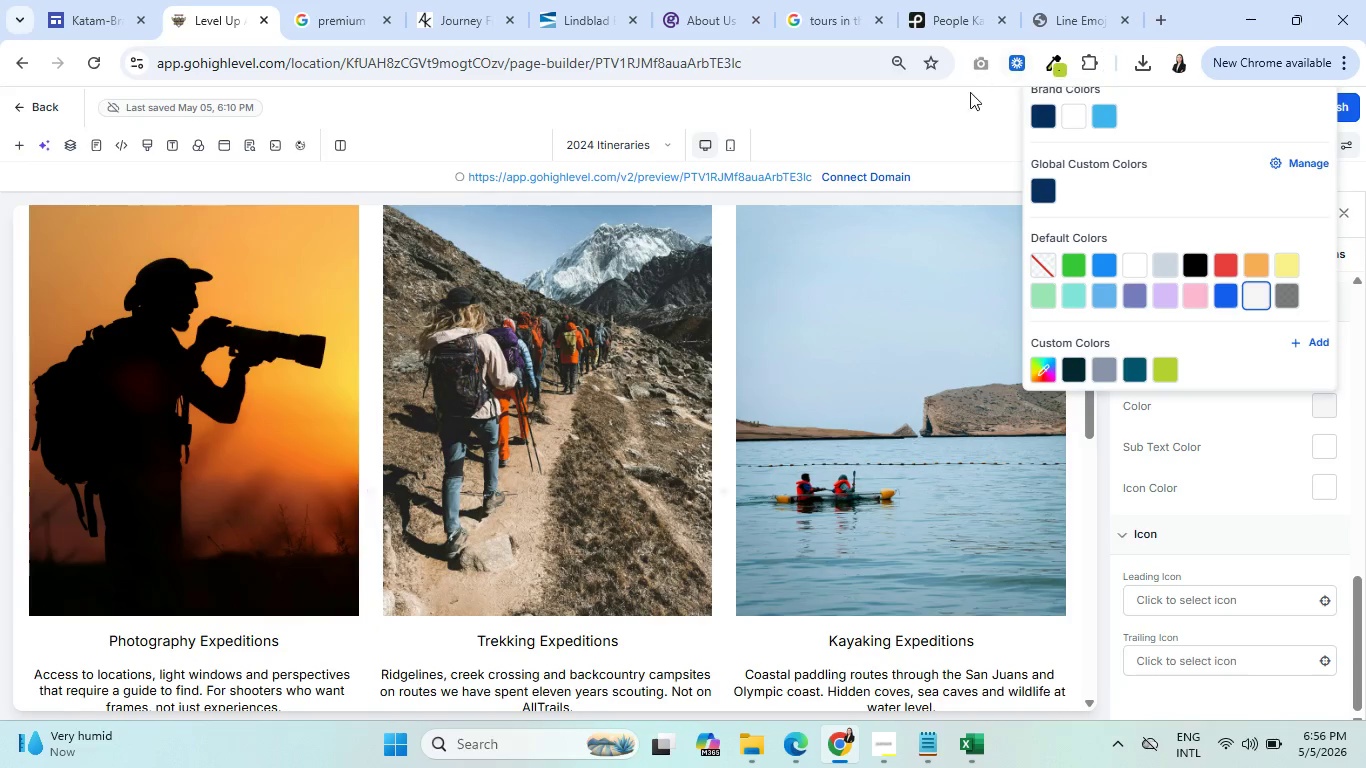 
left_click([905, 121])
 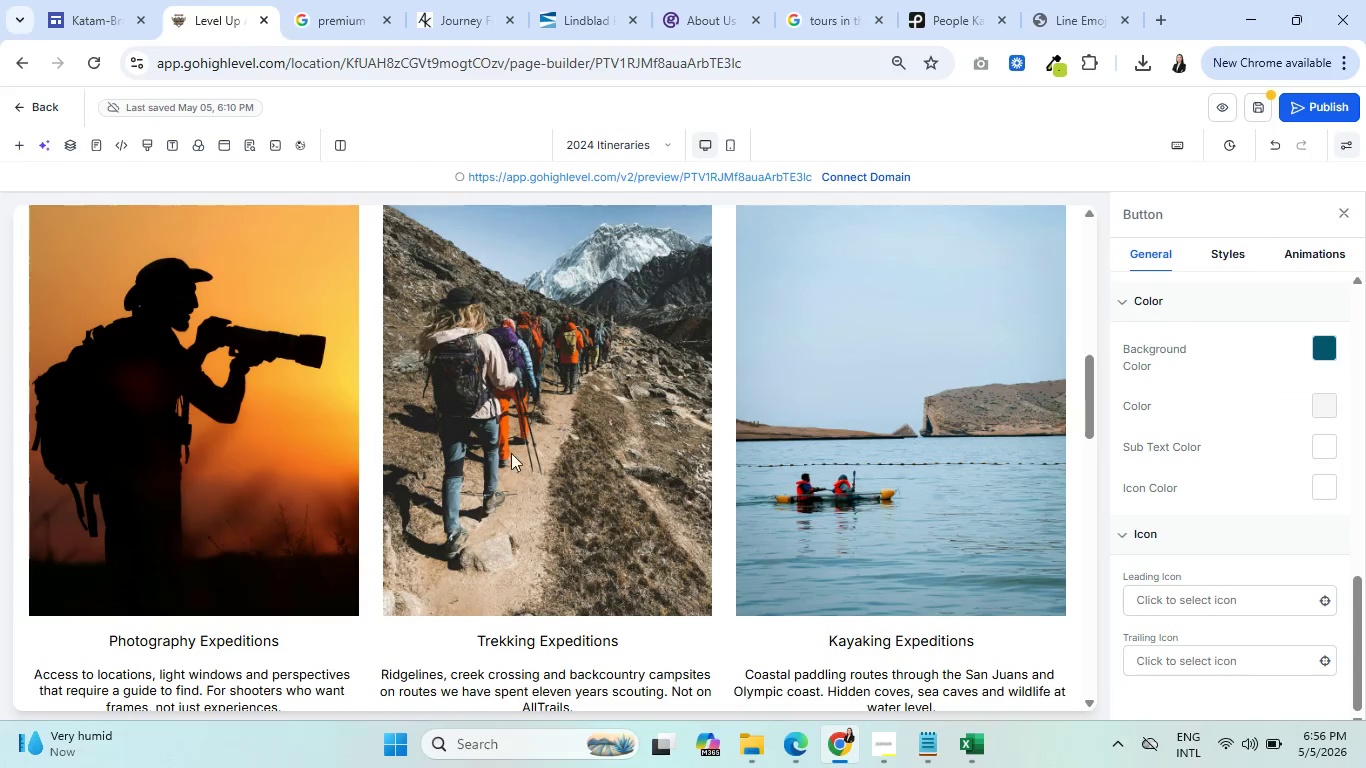 
scroll: coordinate [422, 505], scroll_direction: down, amount: 5.0
 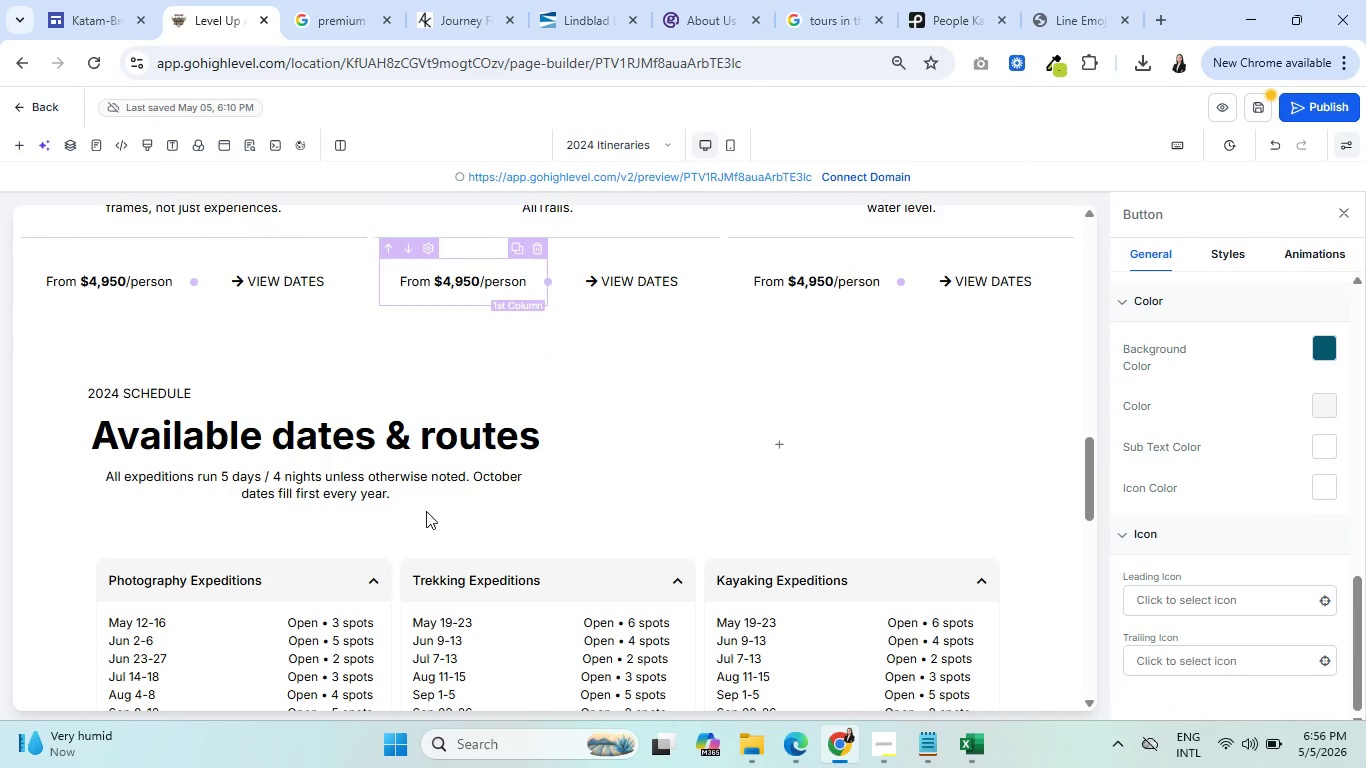 
scroll: coordinate [428, 515], scroll_direction: up, amount: 3.0
 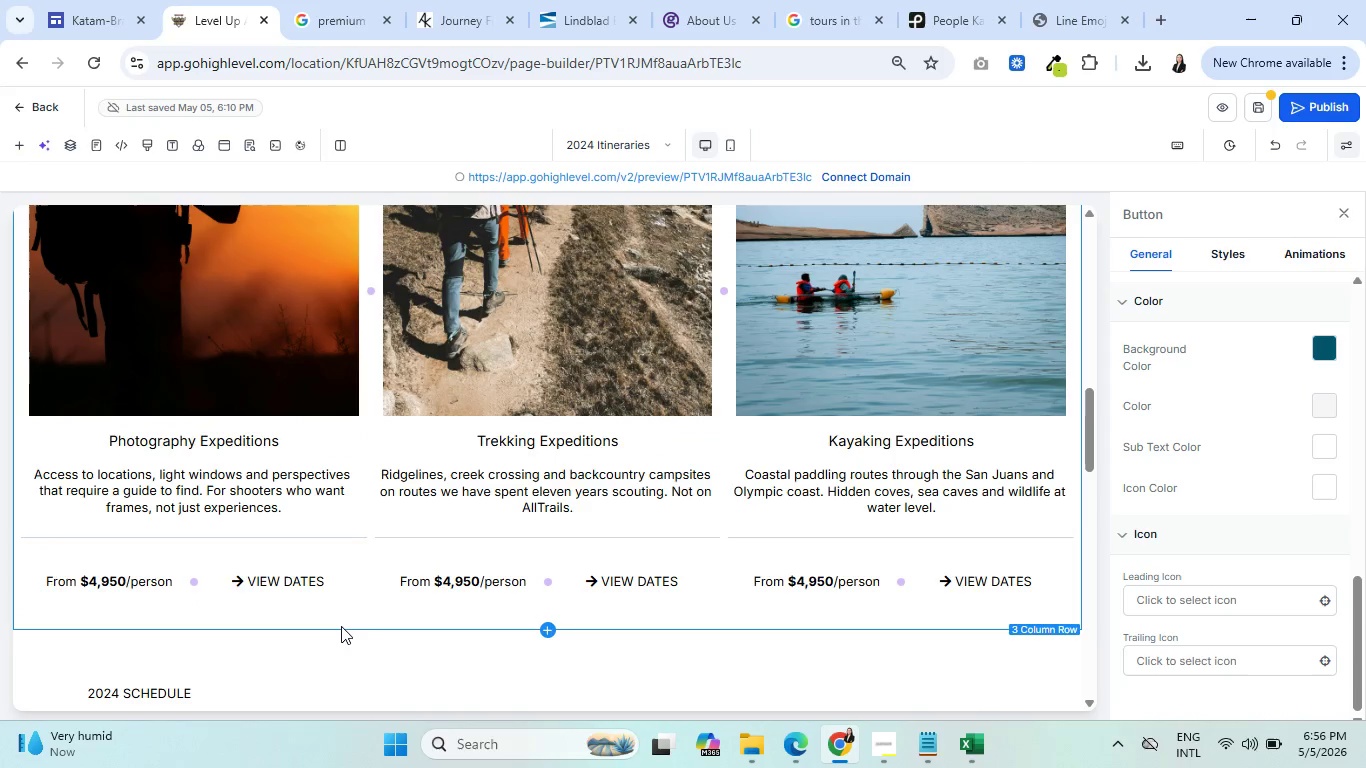 
wait(5.24)
 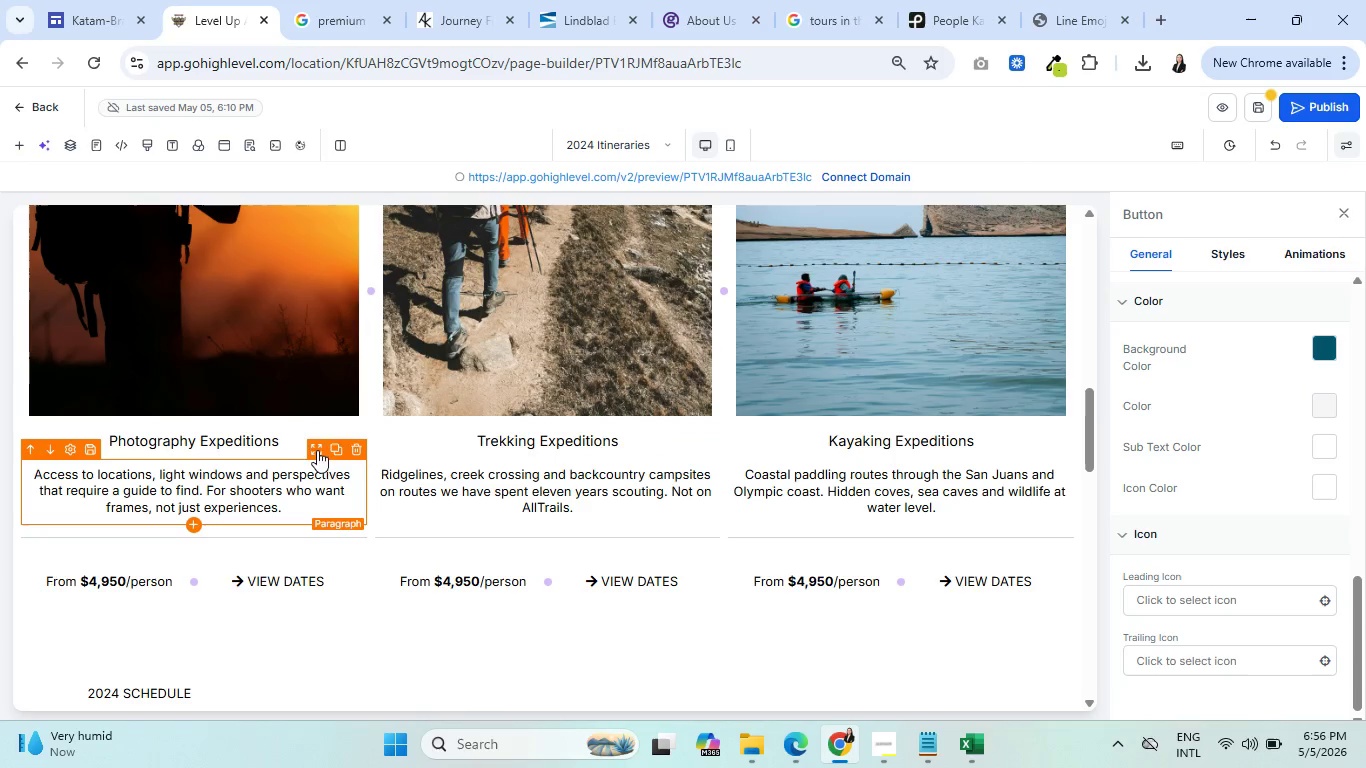 
left_click([337, 620])
 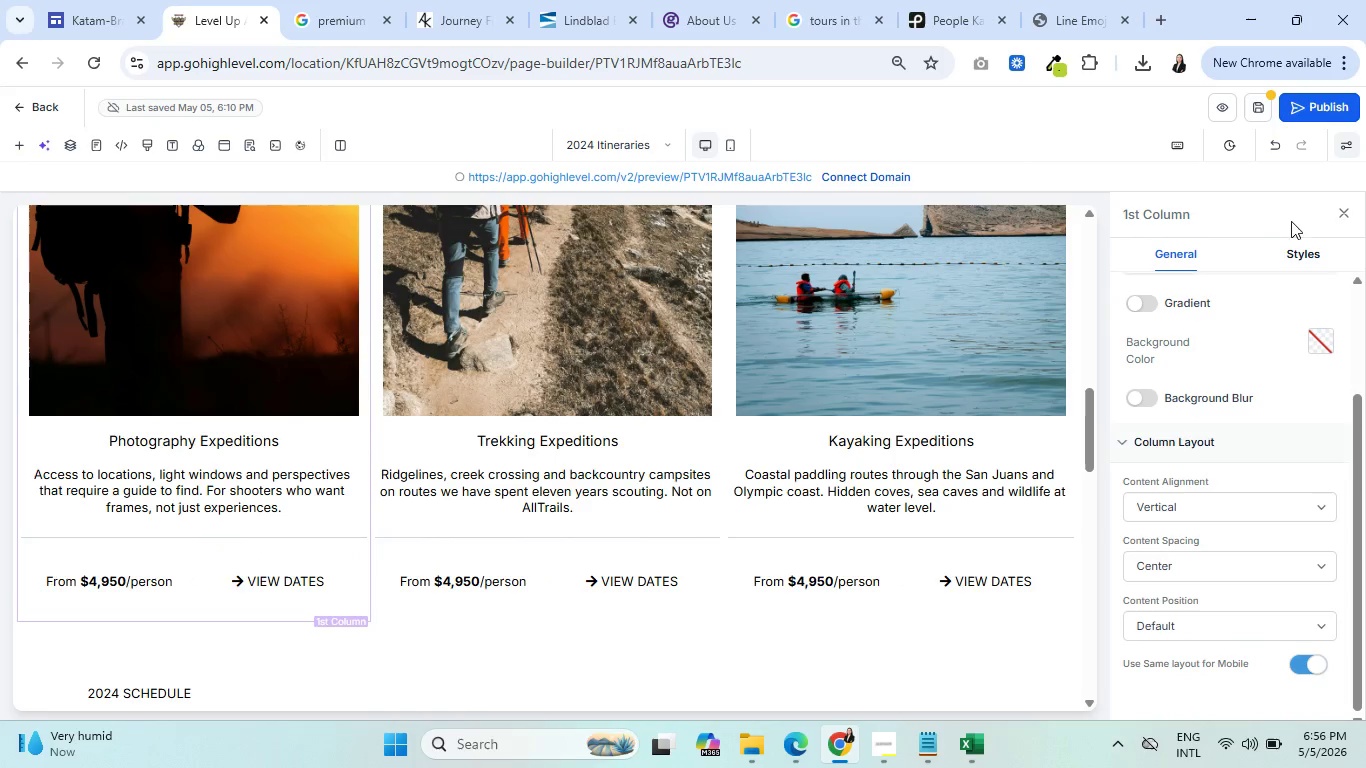 
left_click([1303, 248])
 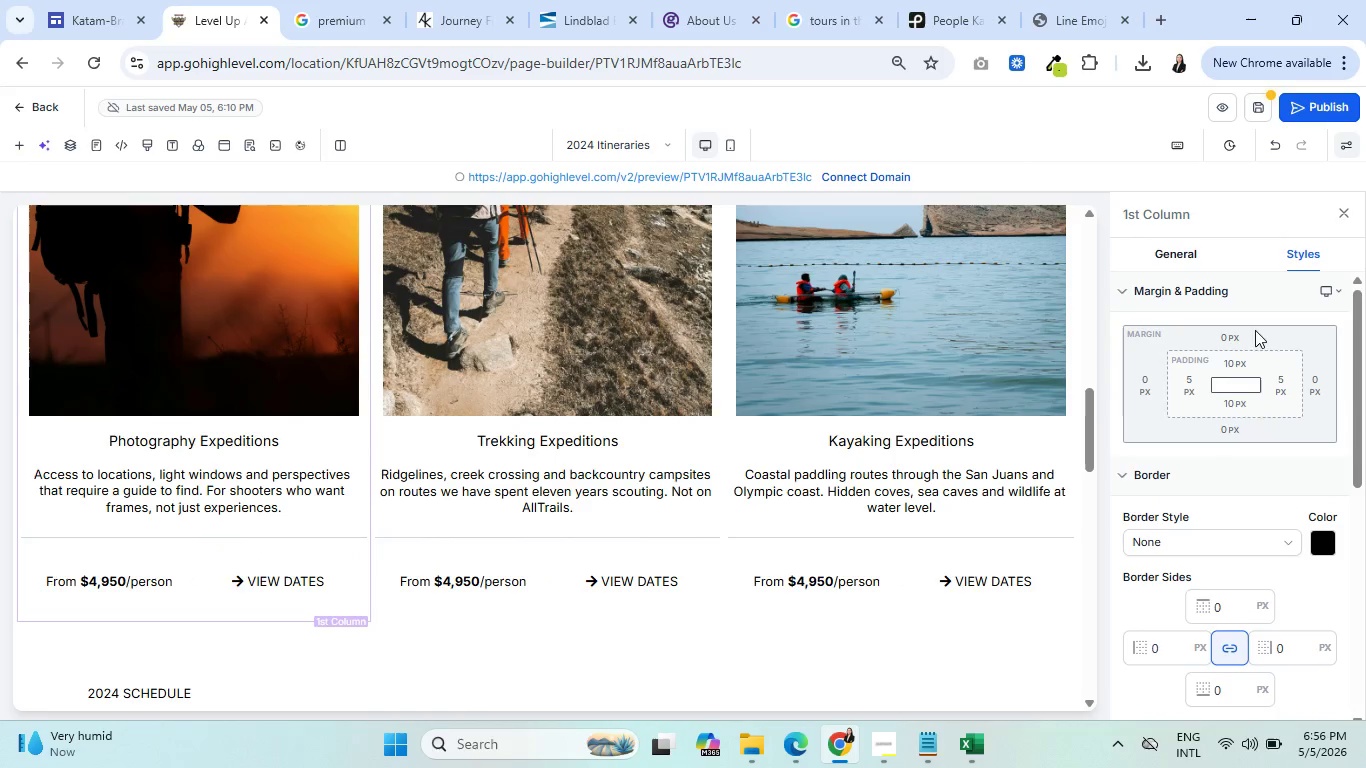 
scroll: coordinate [1244, 464], scroll_direction: down, amount: 7.0
 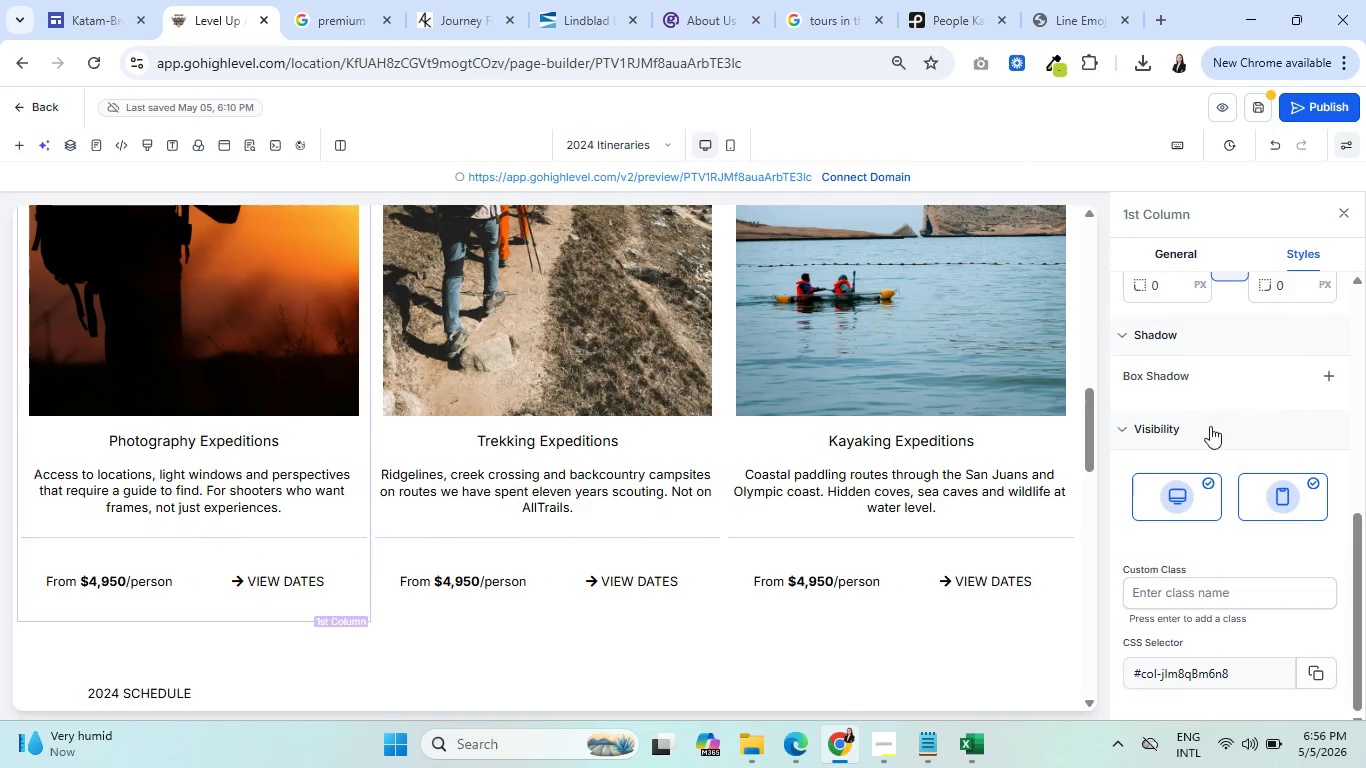 
left_click([1180, 372])
 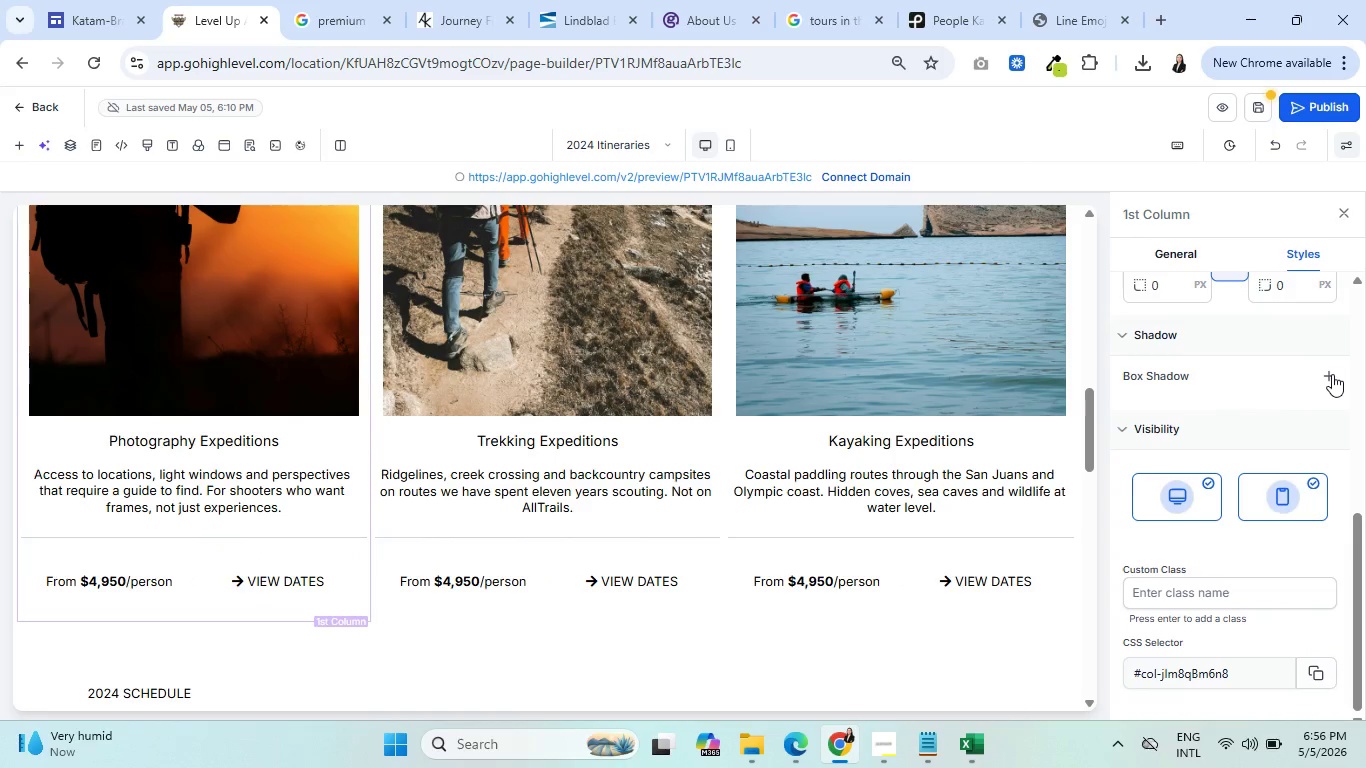 
left_click([1332, 374])
 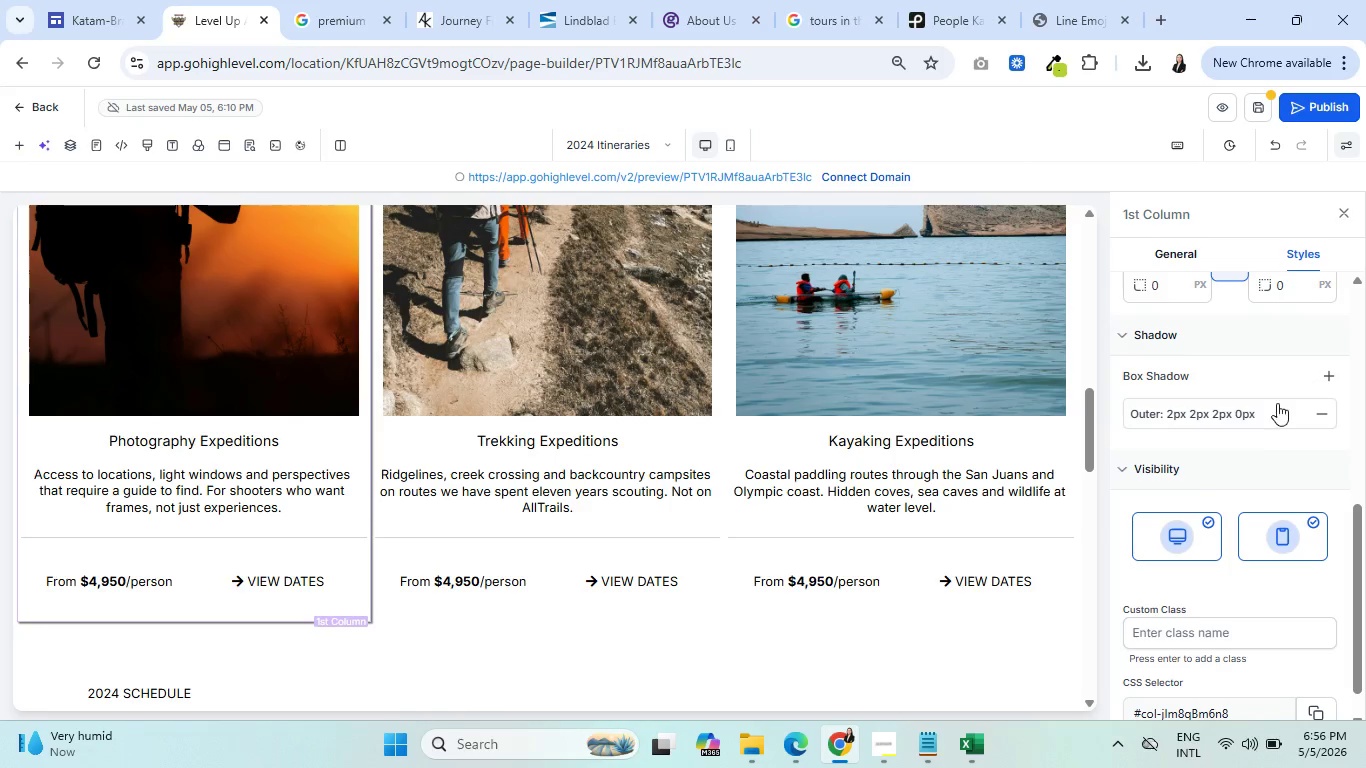 
left_click([1179, 410])
 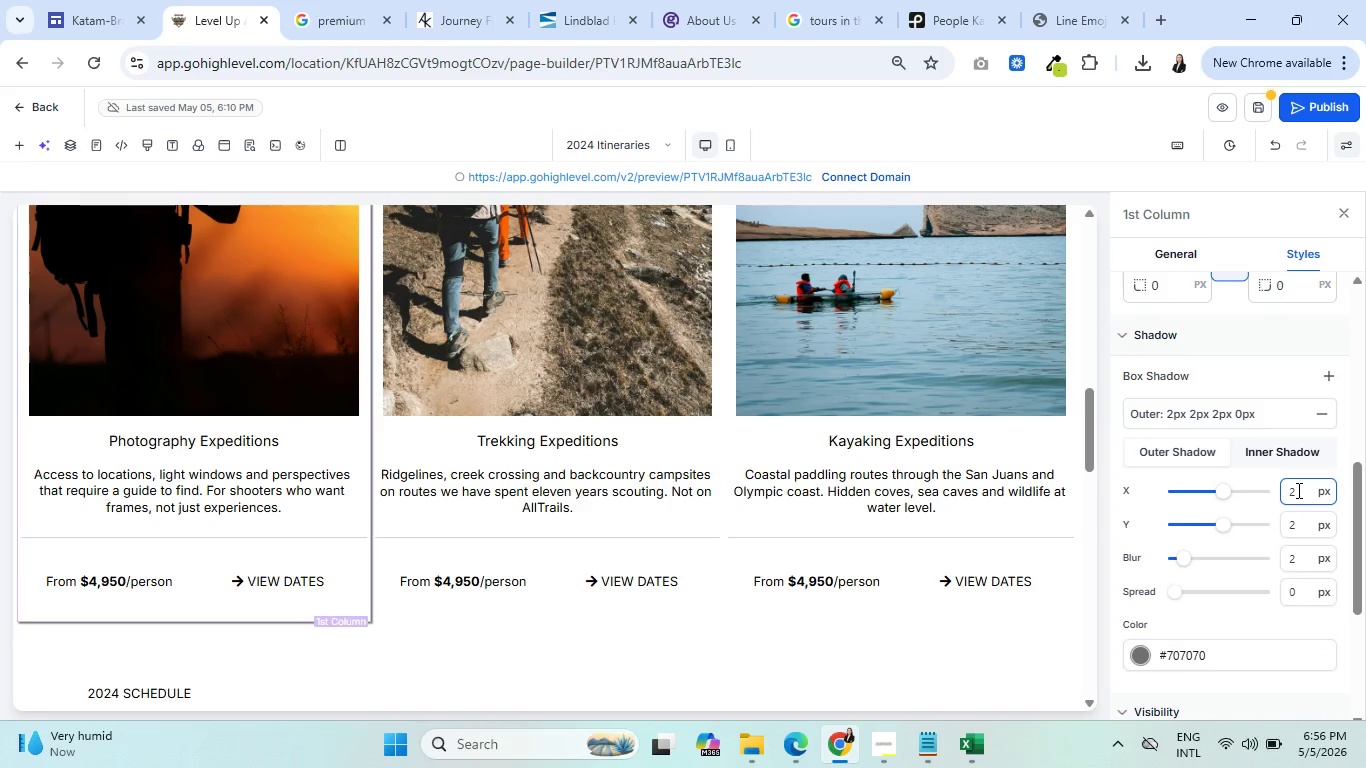 
left_click_drag(start_coordinate=[1297, 490], to_coordinate=[1278, 492])
 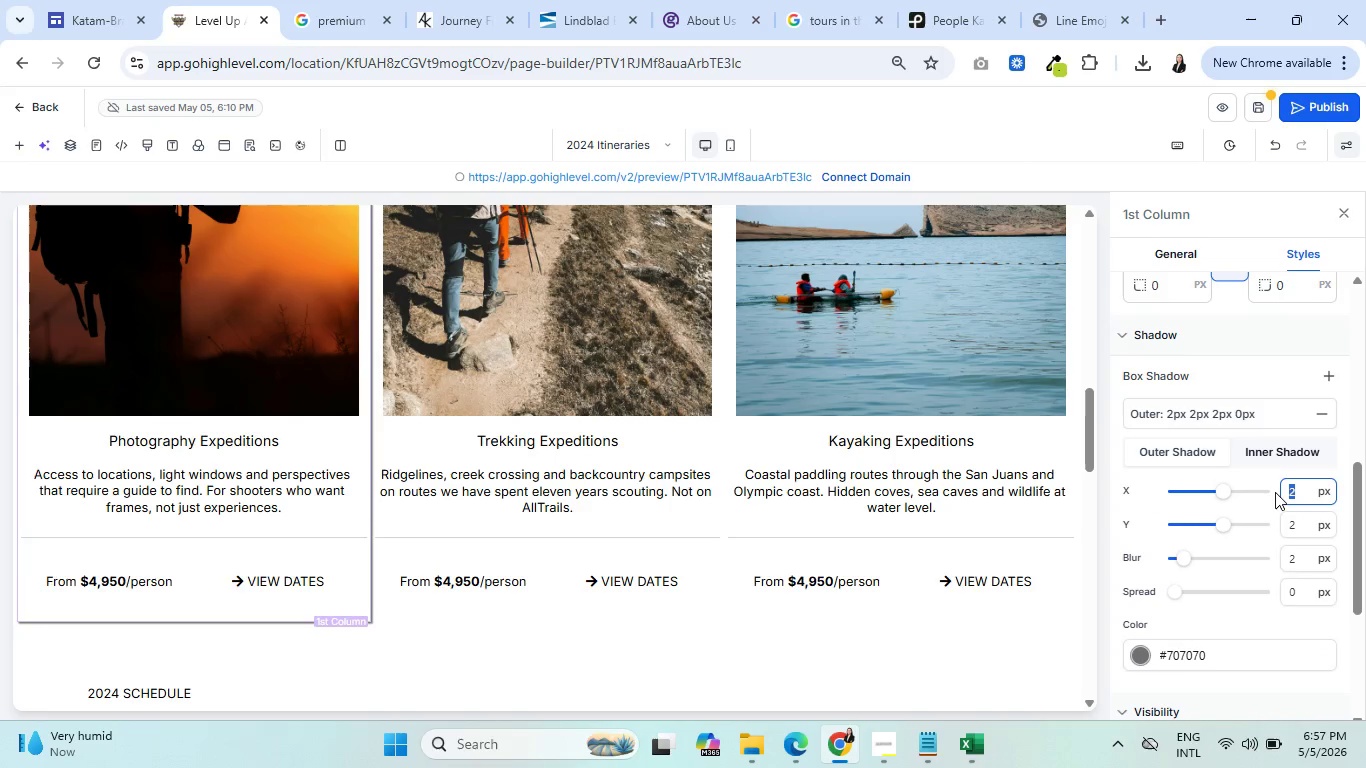 
key(0)
 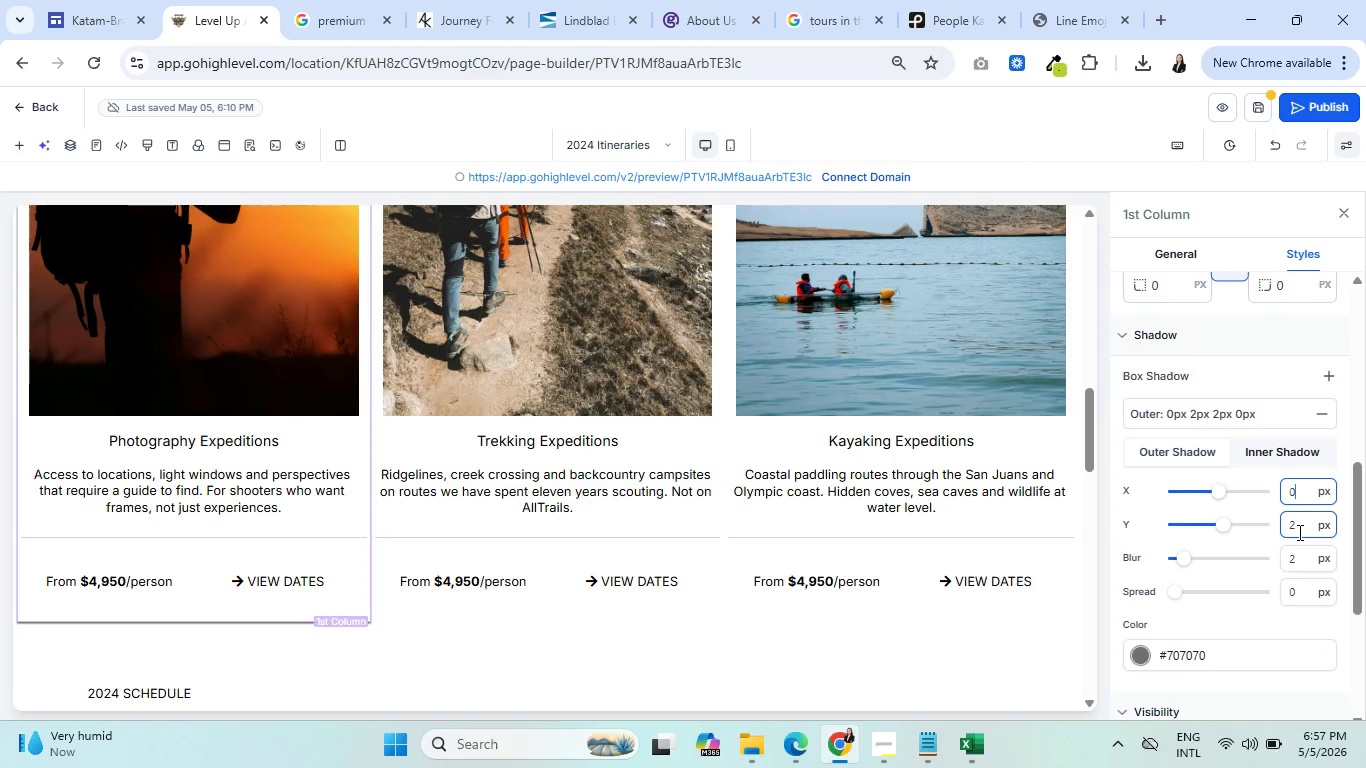 
left_click_drag(start_coordinate=[1298, 532], to_coordinate=[1283, 531])
 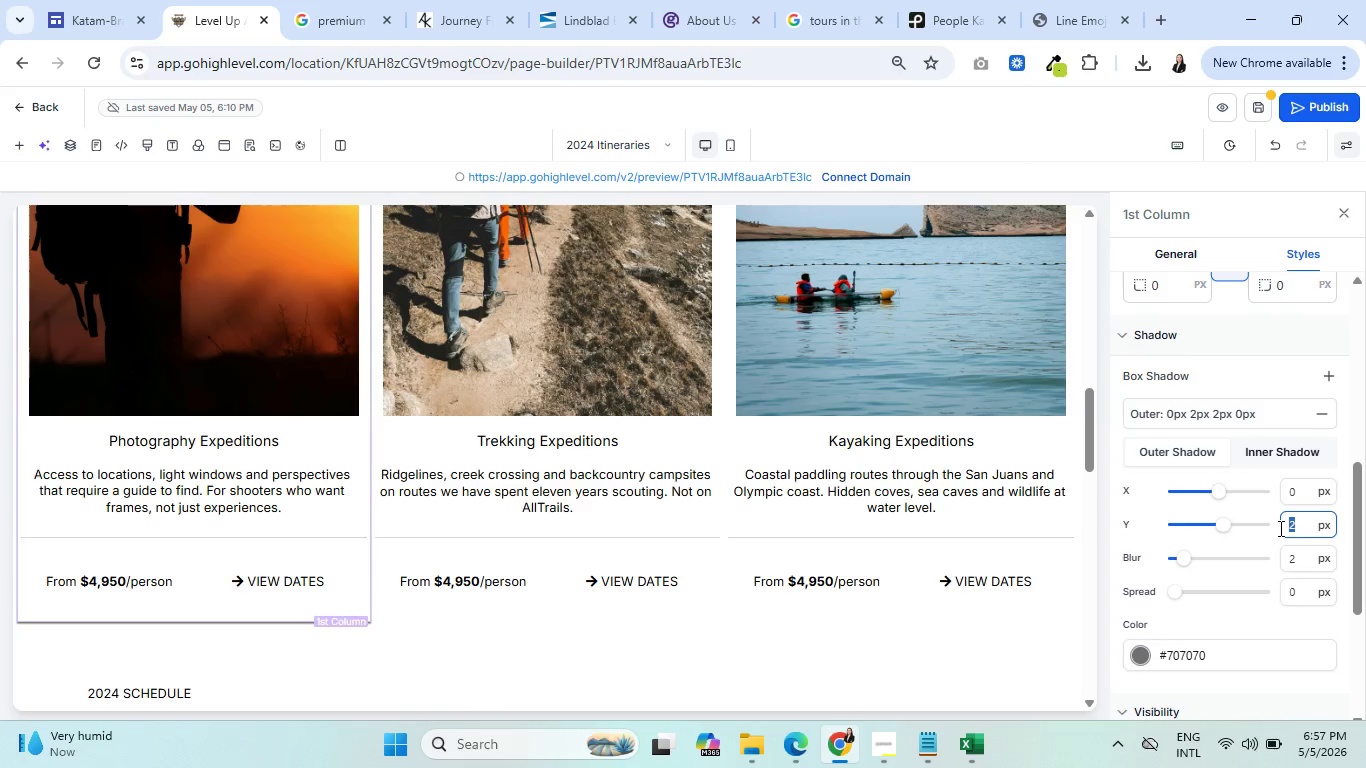 
key(5)
 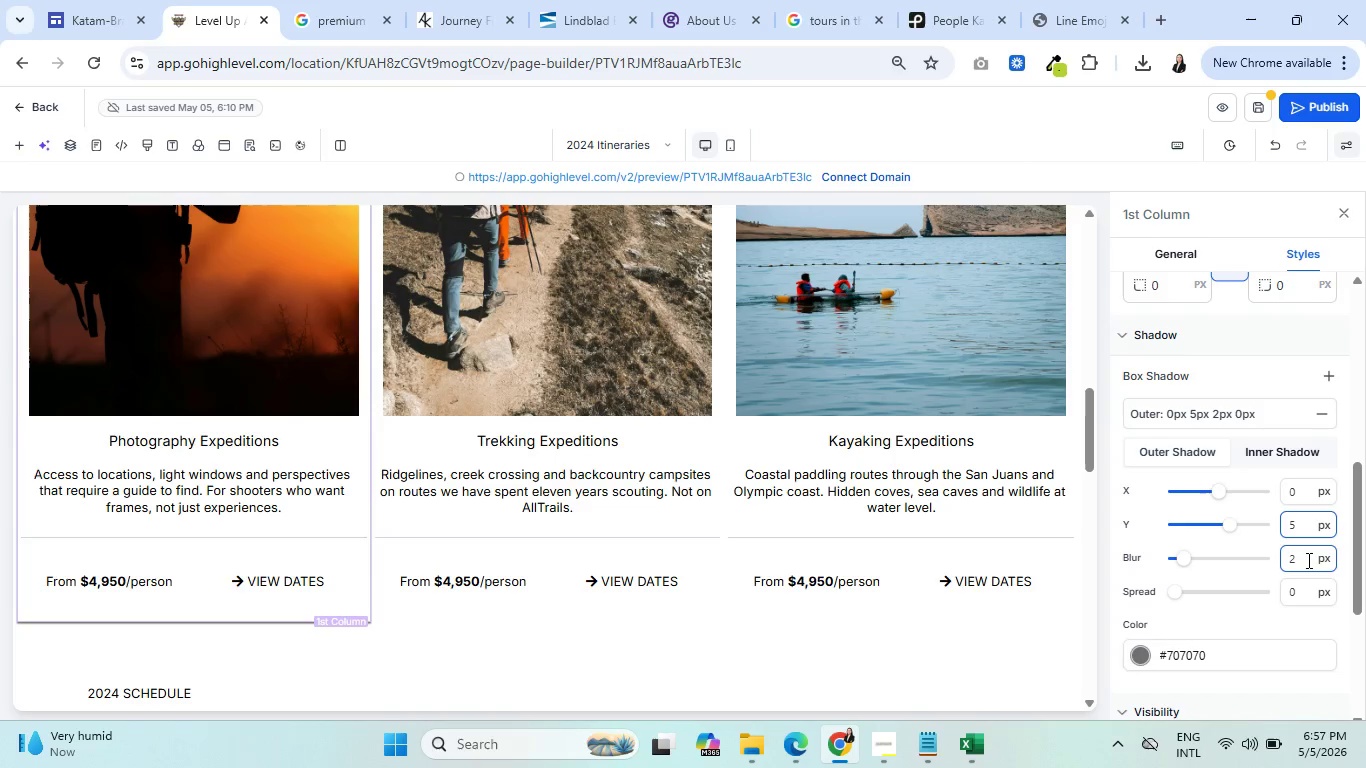 
left_click_drag(start_coordinate=[1306, 560], to_coordinate=[1272, 556])
 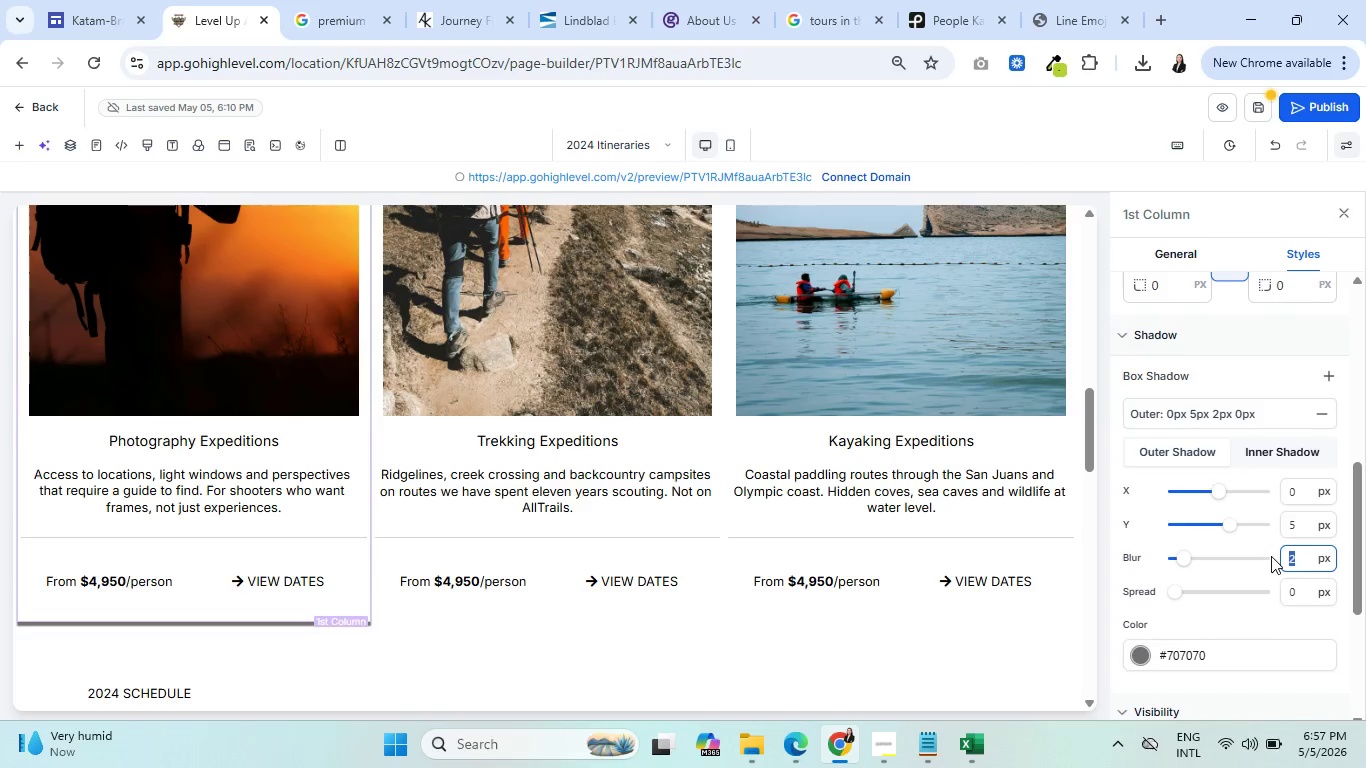 
type(35)
 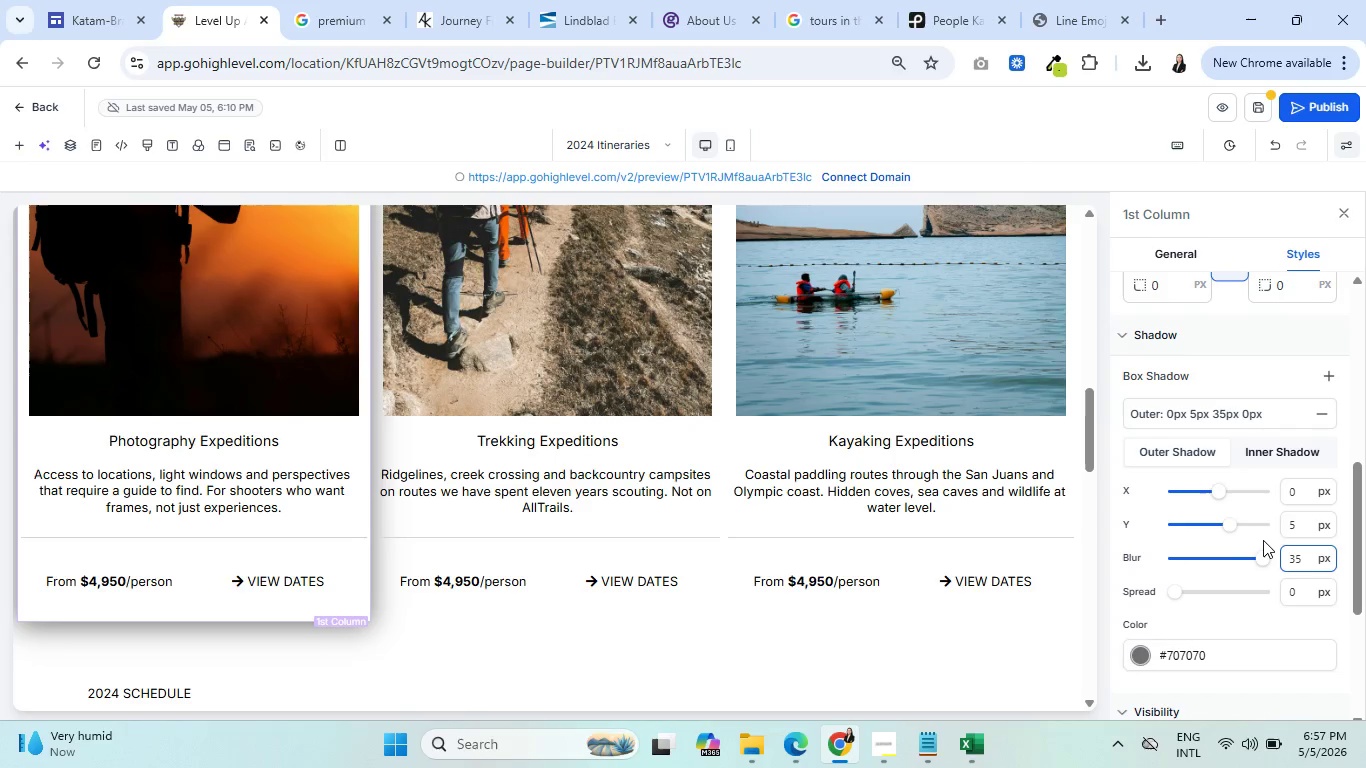 
left_click([1138, 662])
 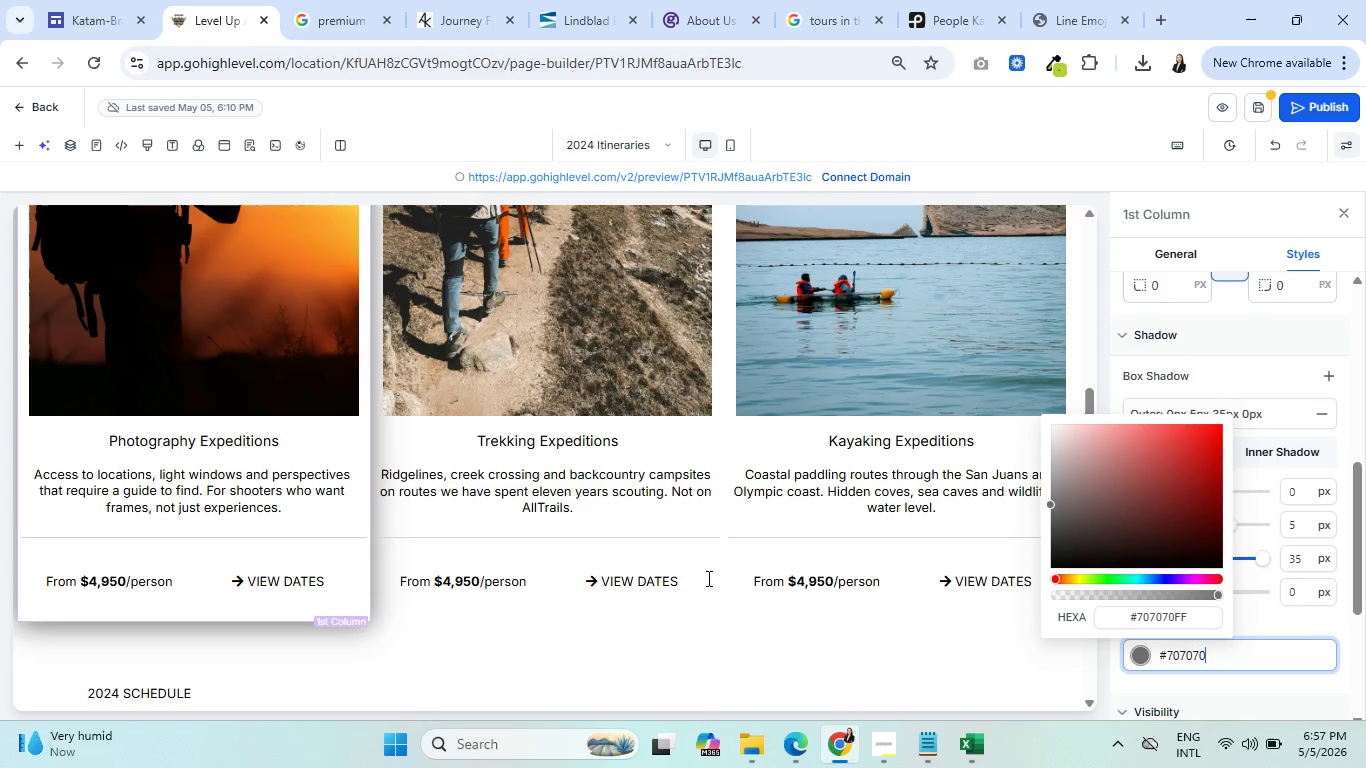 
left_click([432, 622])
 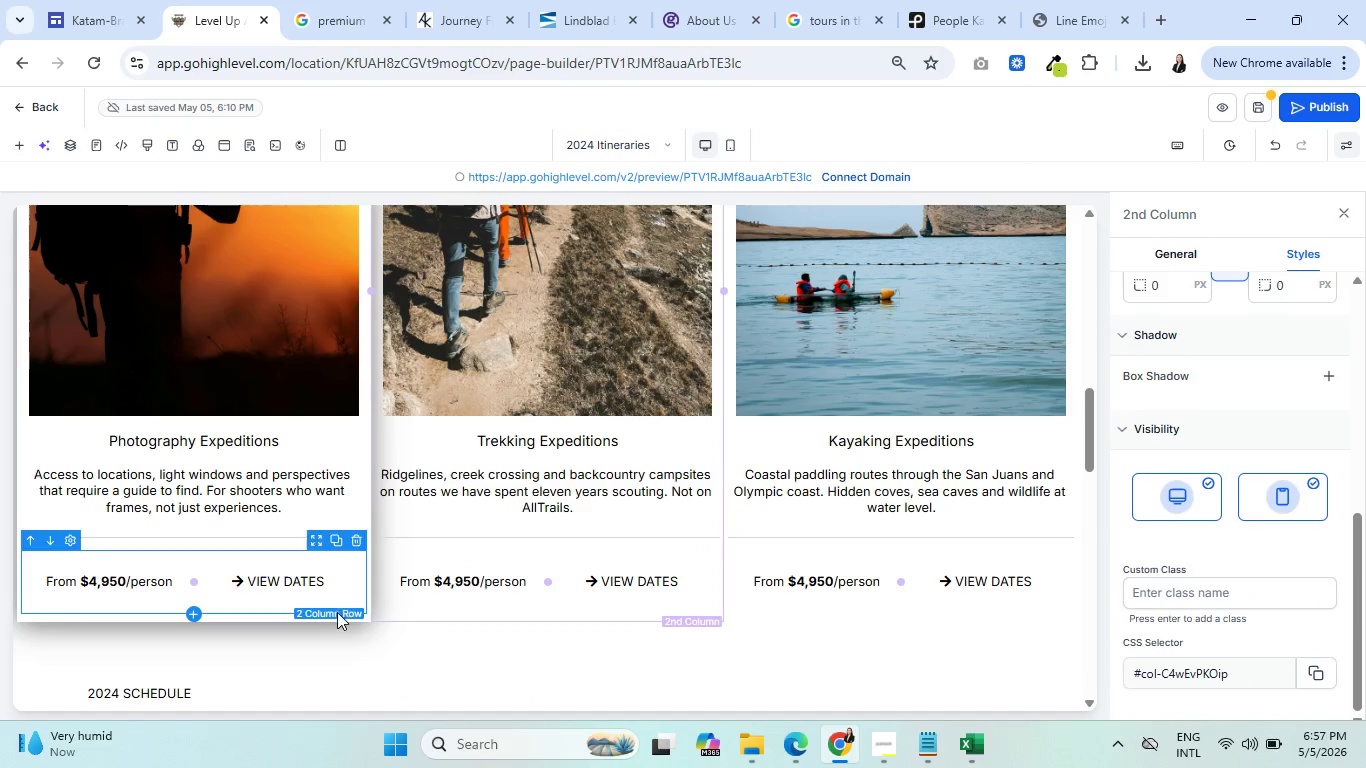 
scroll: coordinate [337, 609], scroll_direction: up, amount: 5.0
 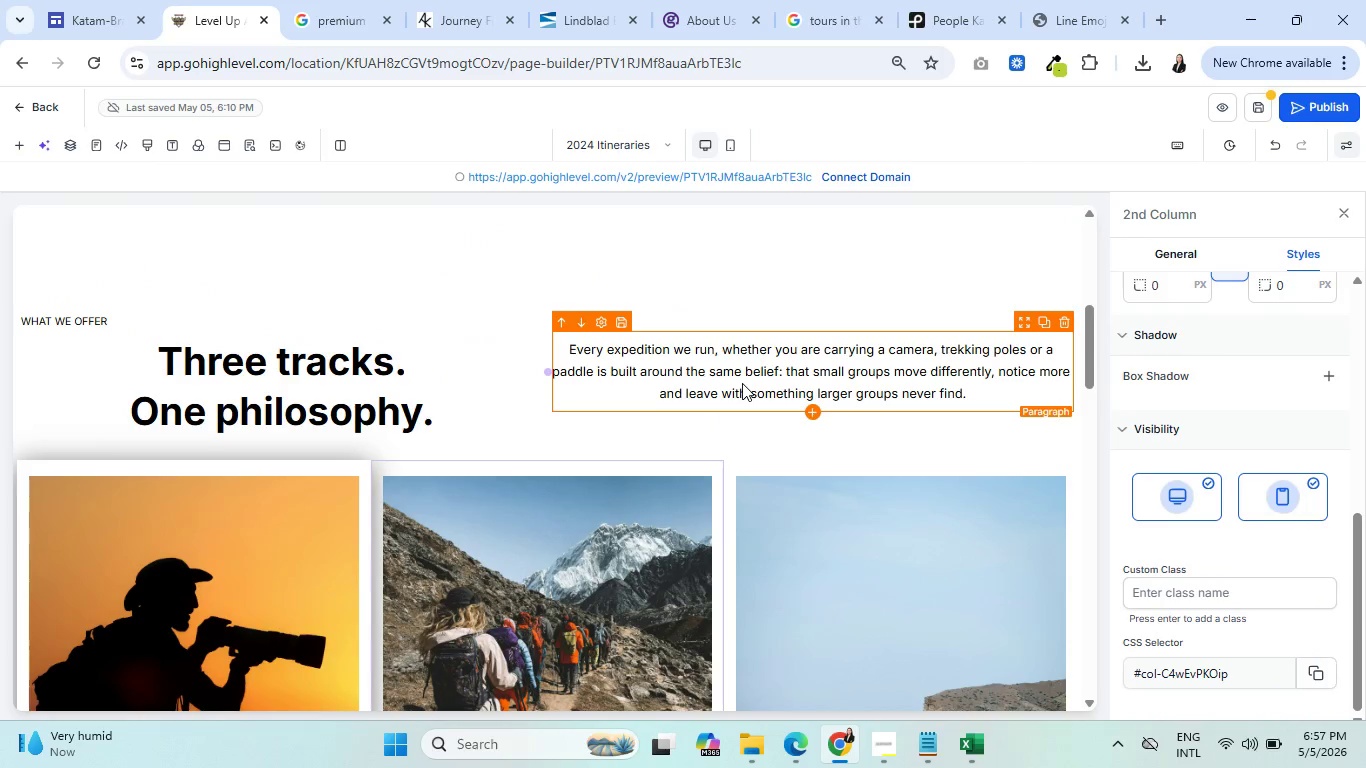 
scroll: coordinate [750, 399], scroll_direction: down, amount: 5.0
 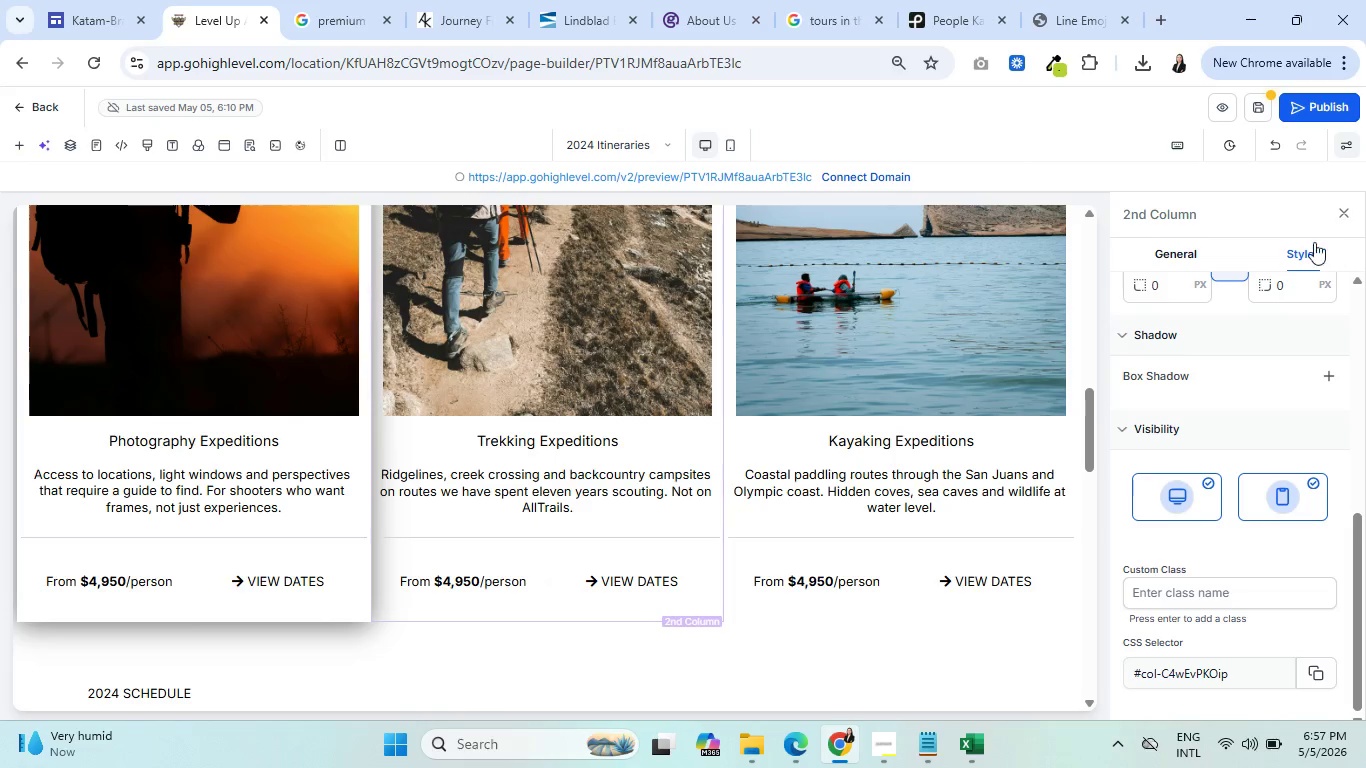 
scroll: coordinate [1265, 385], scroll_direction: up, amount: 5.0
 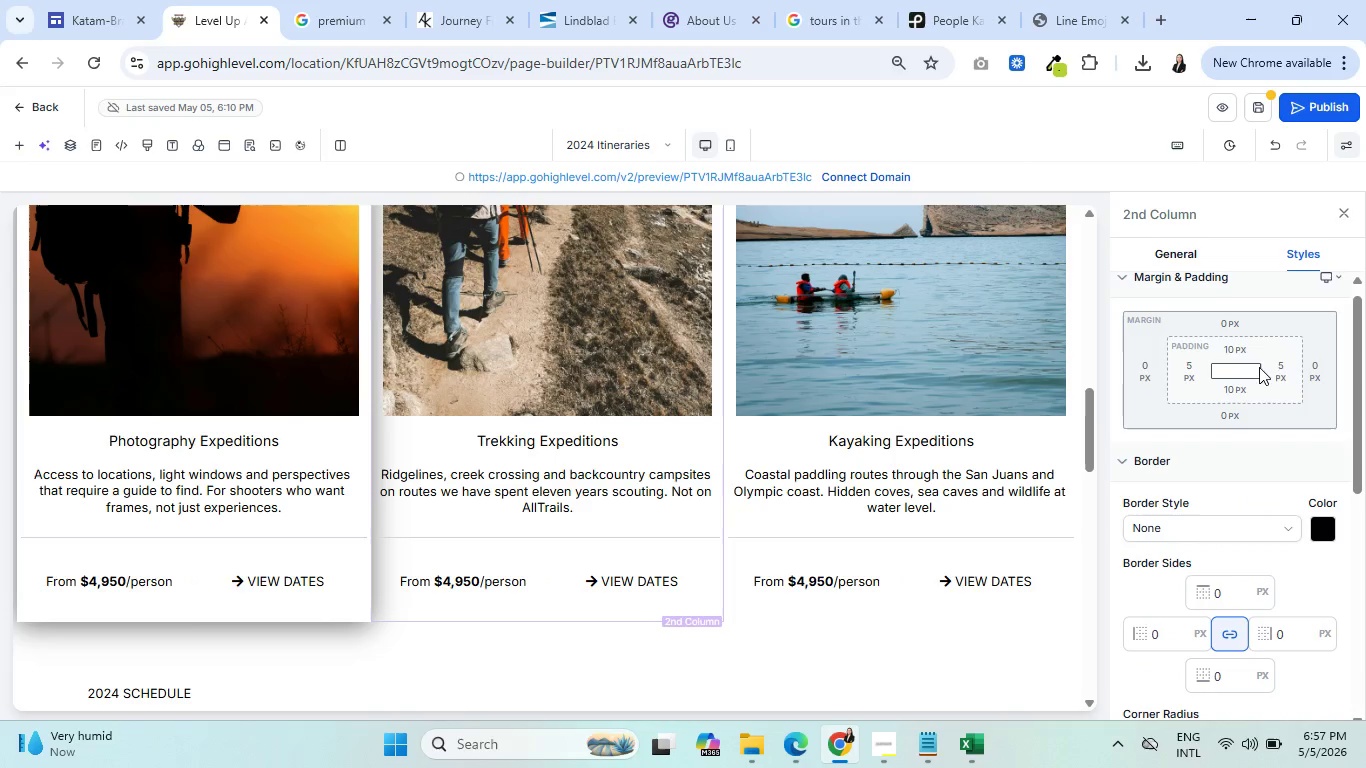 
left_click([1284, 367])
 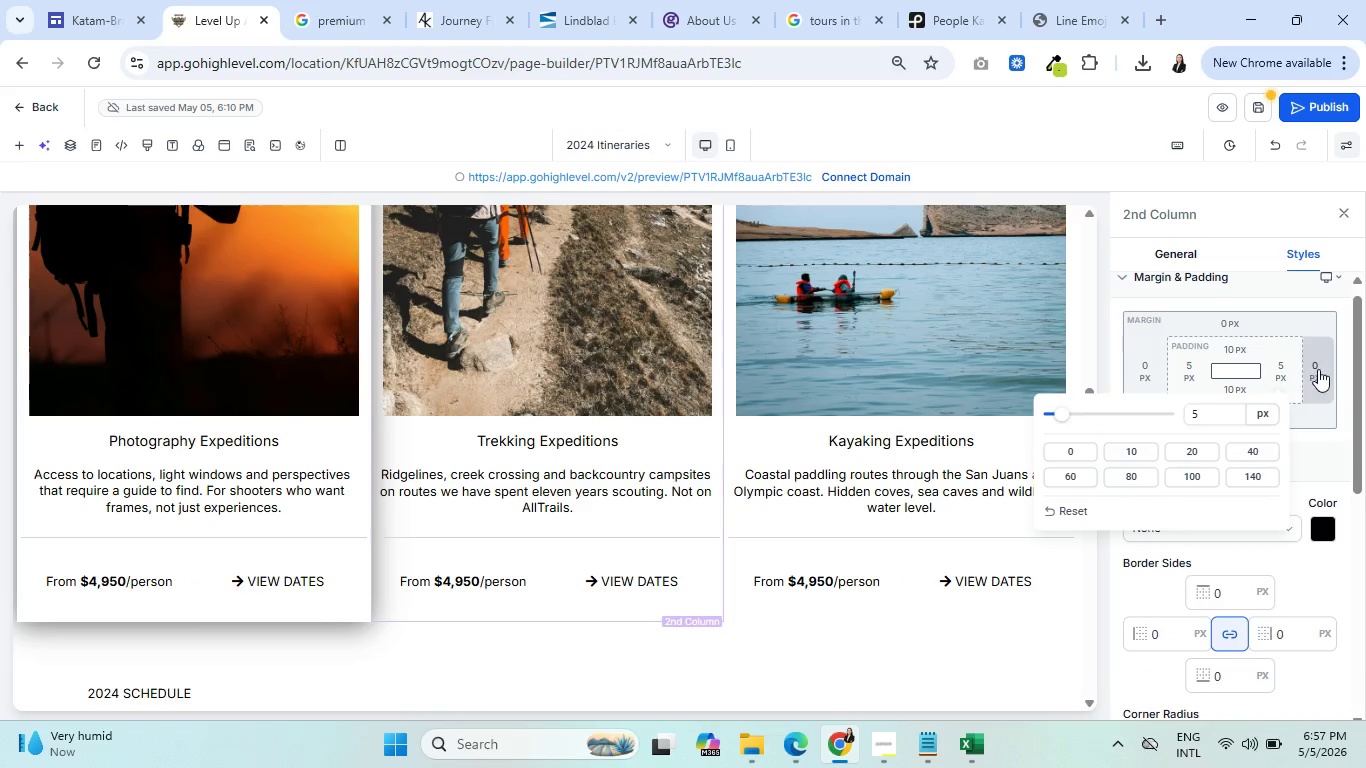 
double_click([1318, 370])
 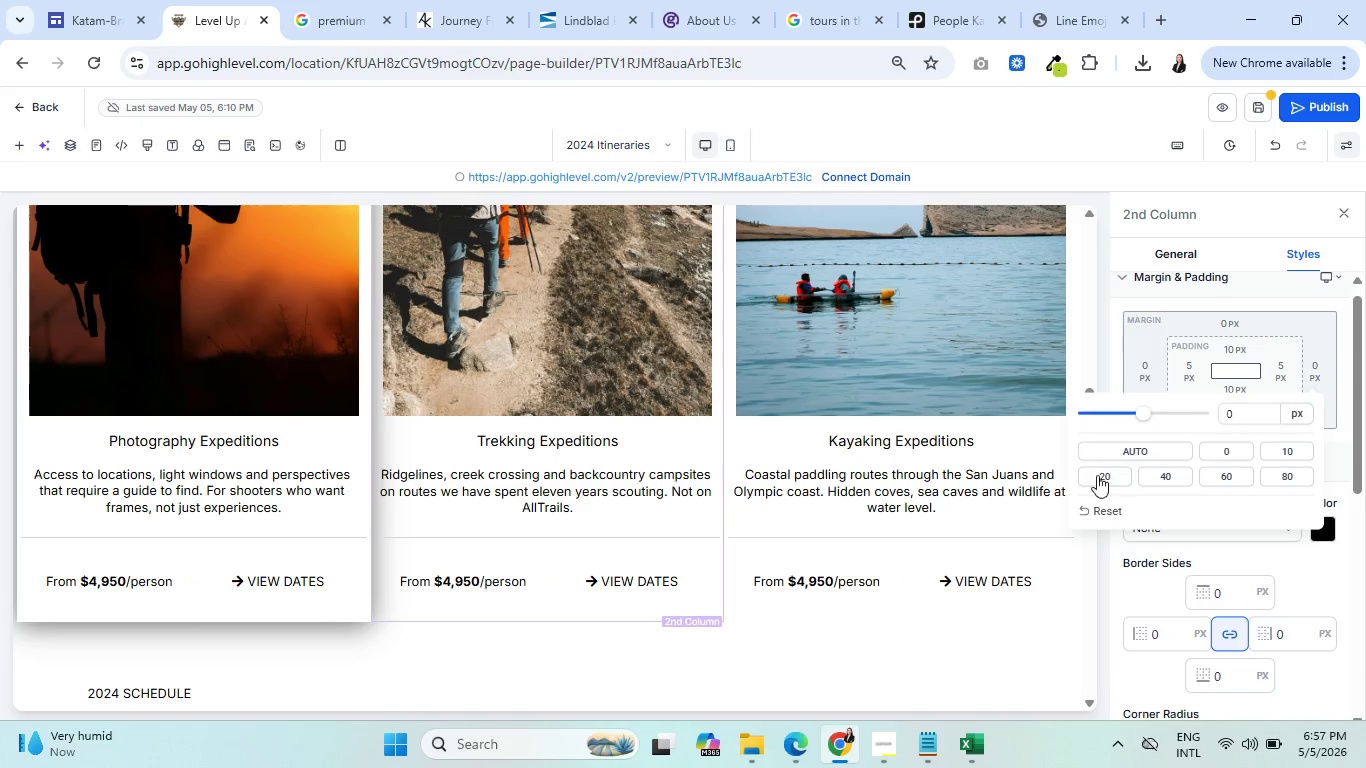 
left_click([1093, 476])
 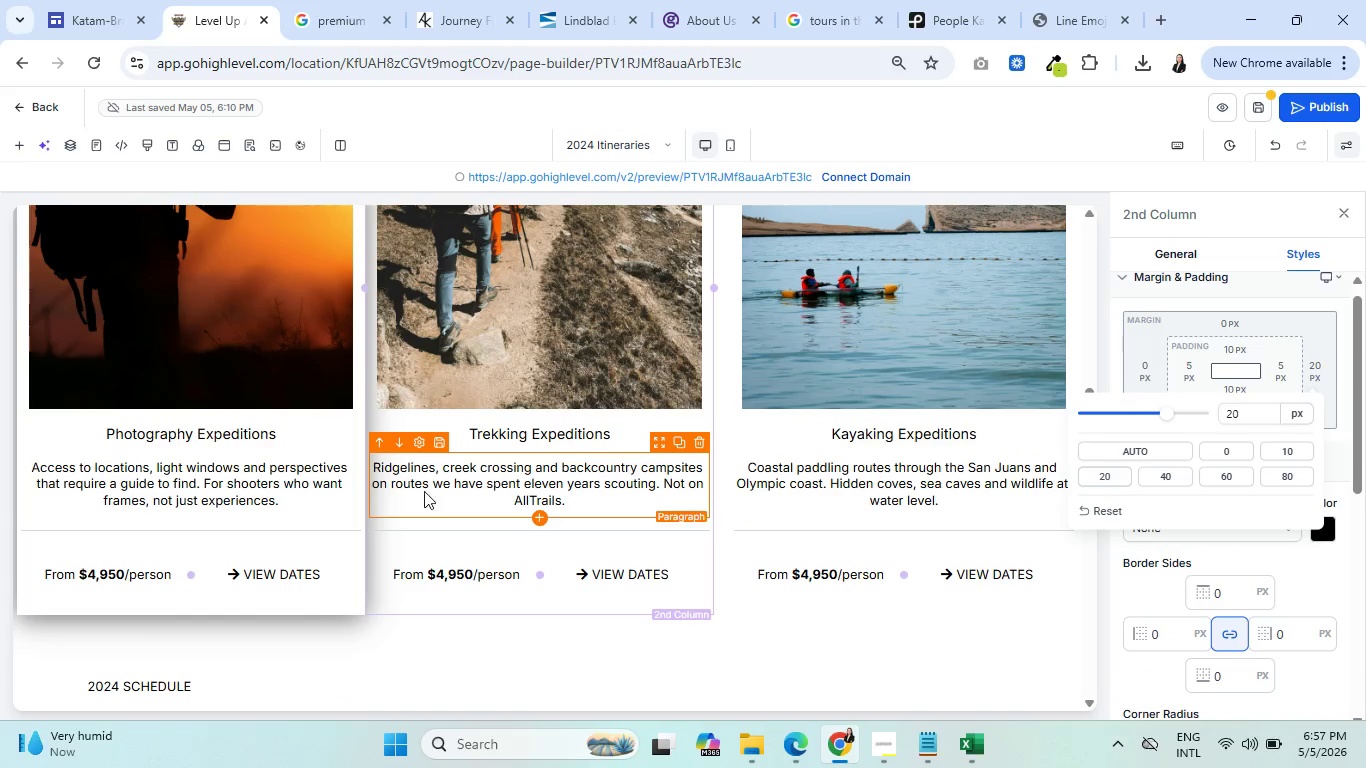 
wait(5.19)
 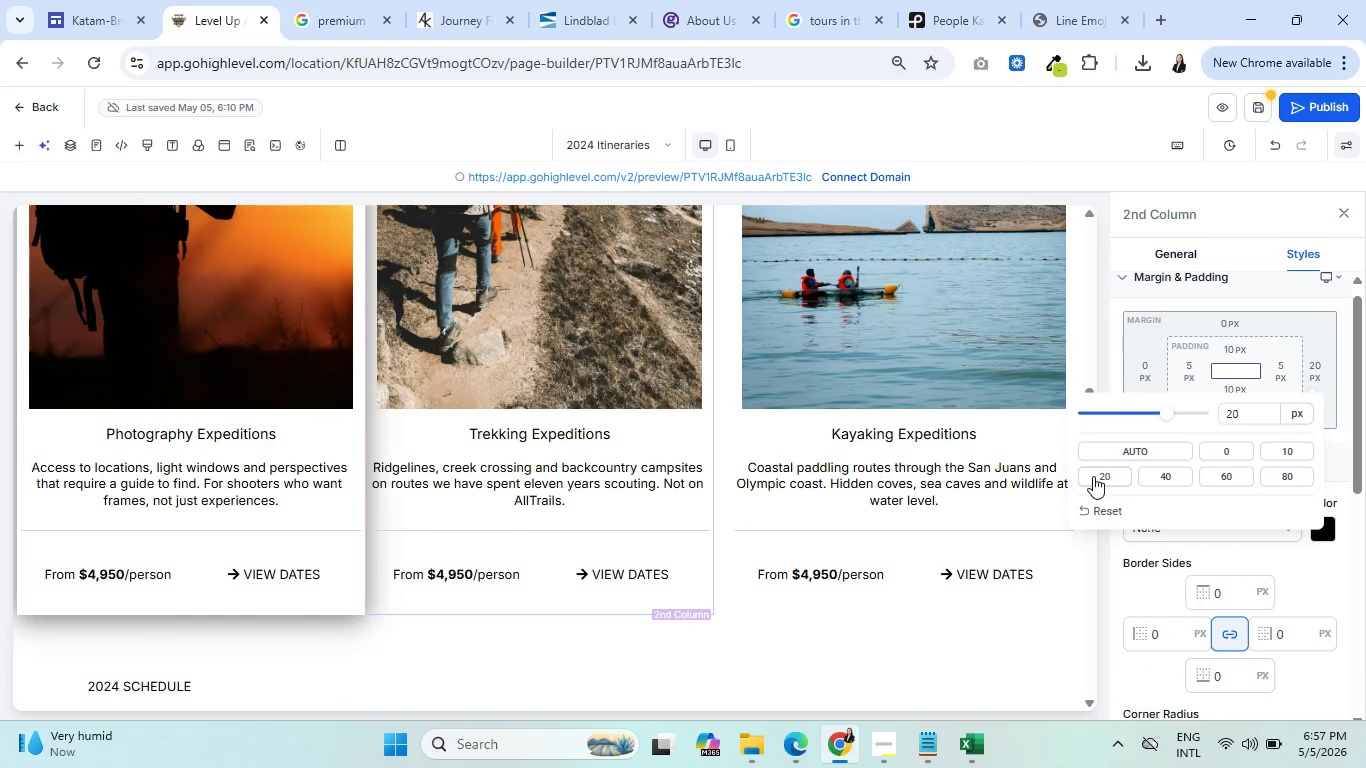 
left_click([1147, 371])
 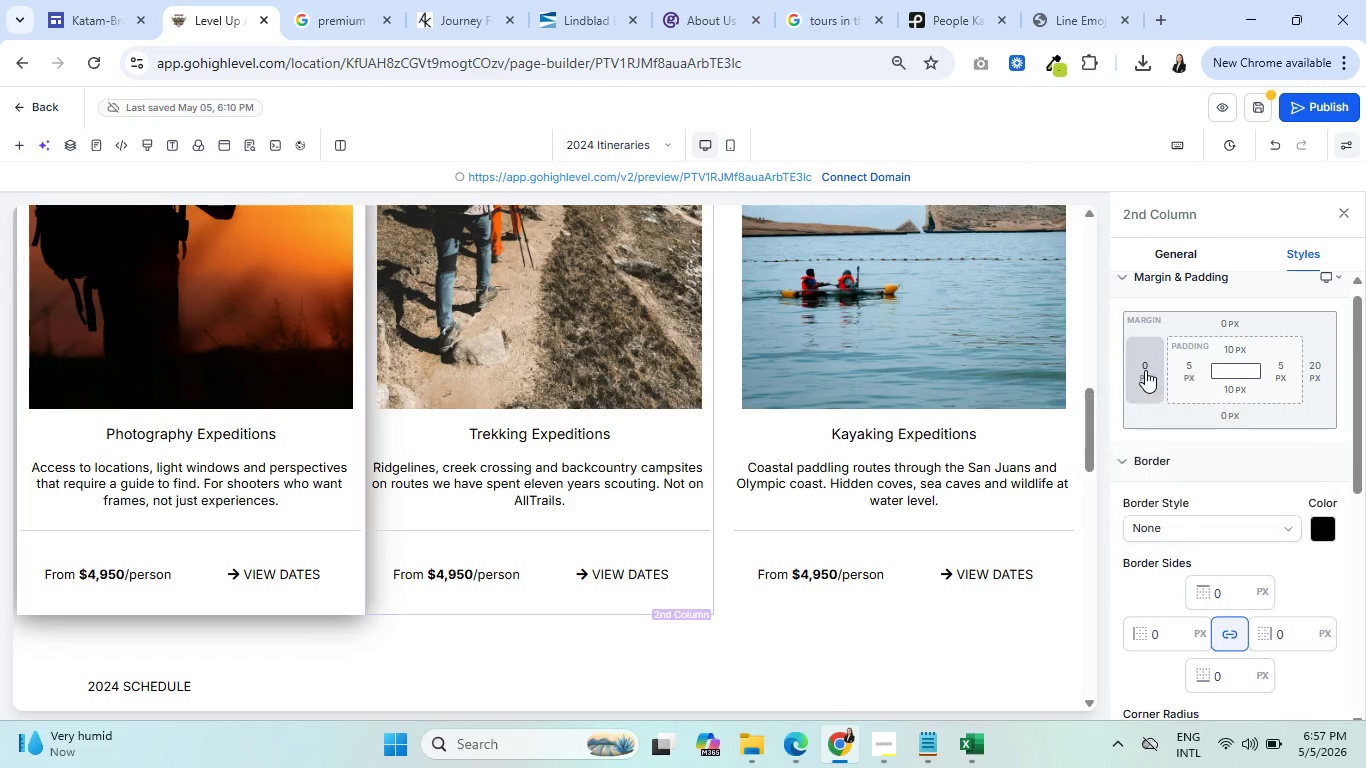 
double_click([1145, 370])
 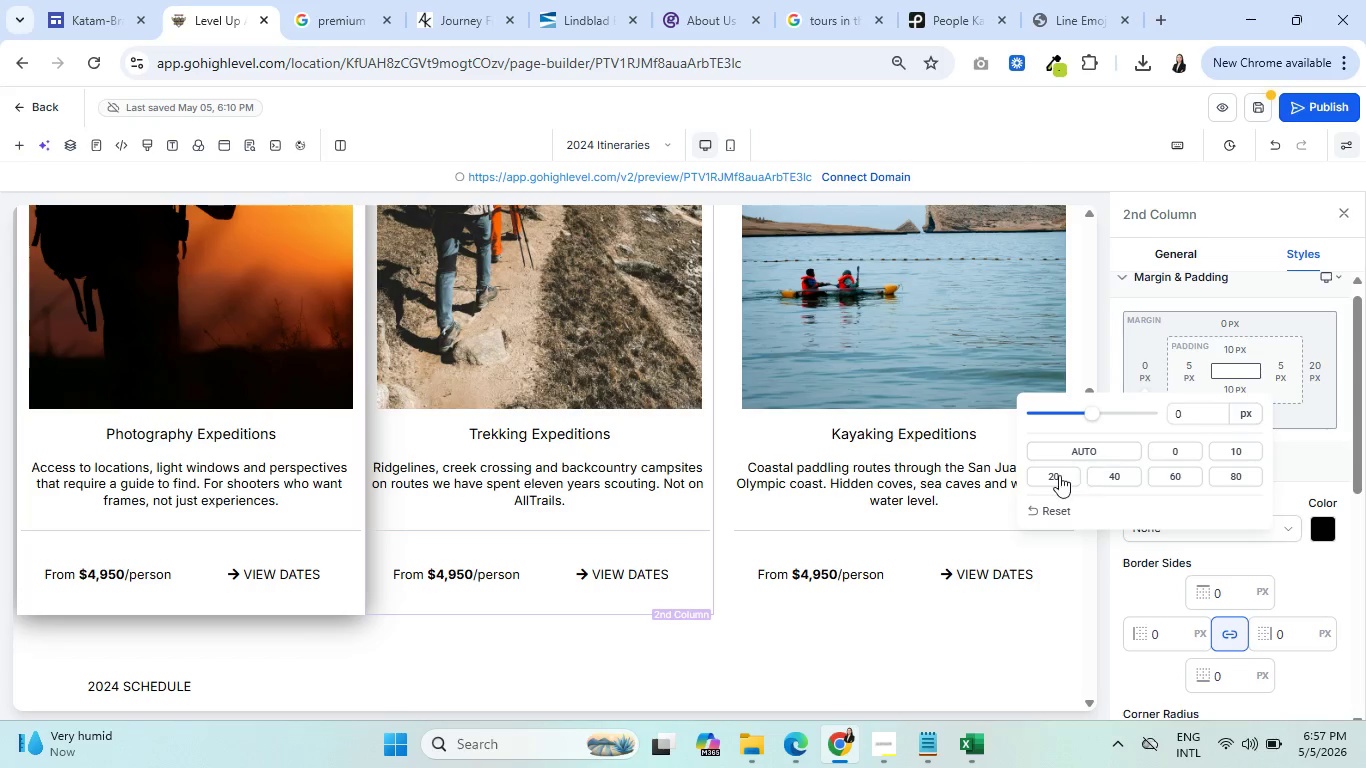 
left_click([1053, 475])
 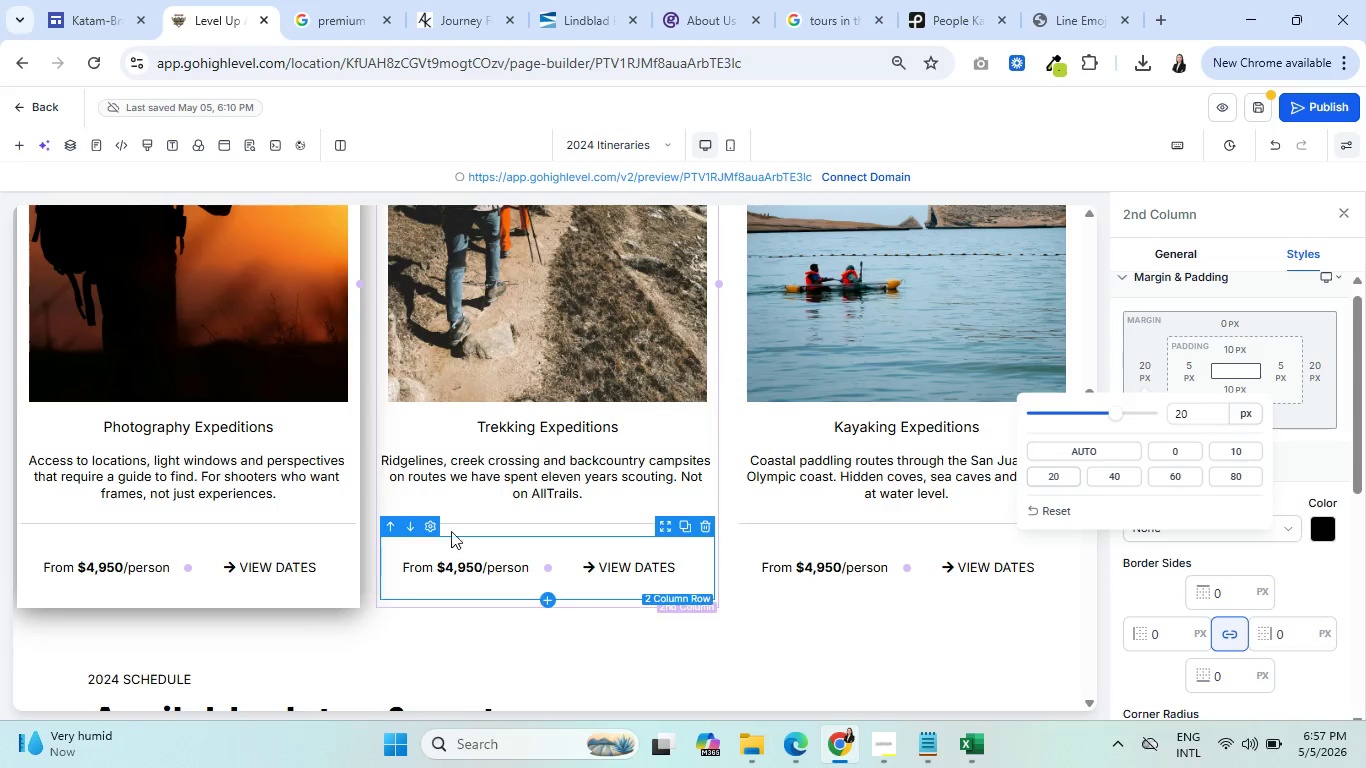 
scroll: coordinate [773, 354], scroll_direction: up, amount: 4.0
 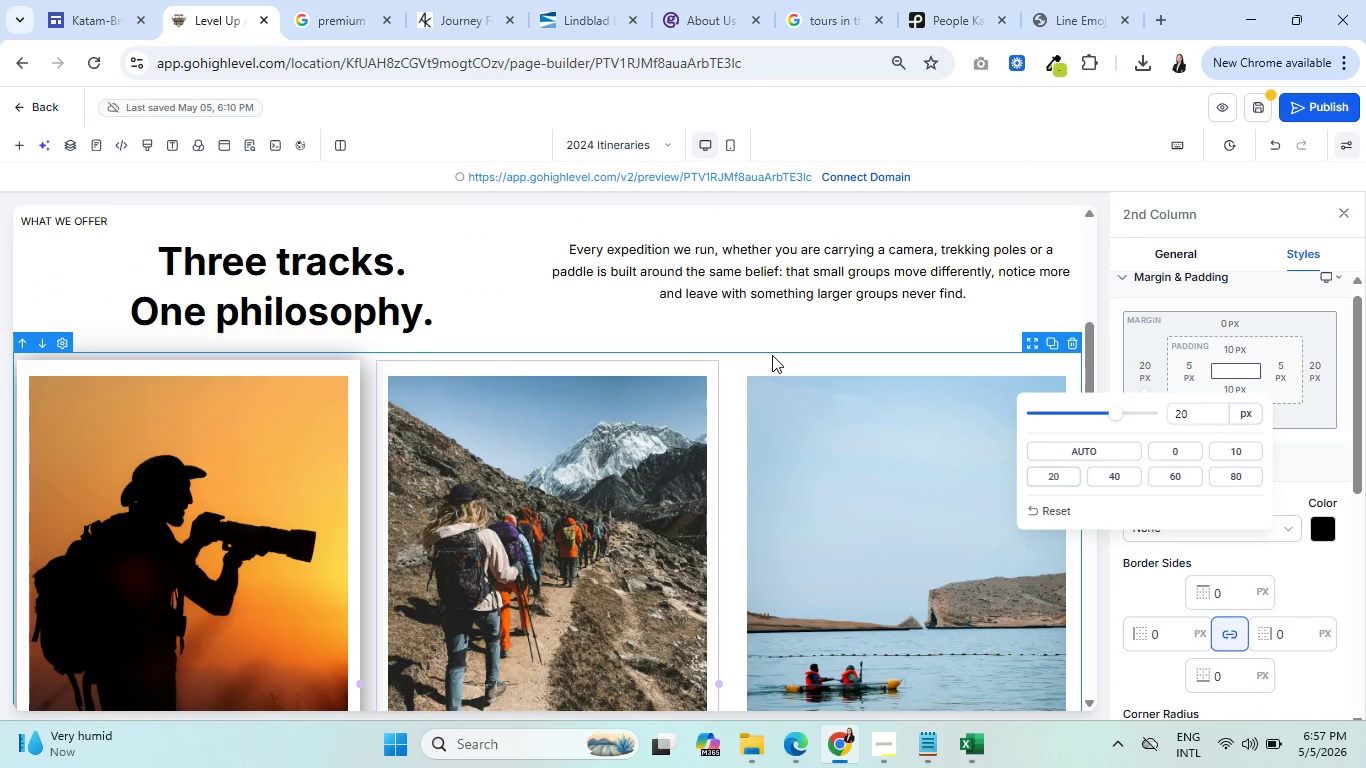 
scroll: coordinate [772, 358], scroll_direction: down, amount: 3.0
 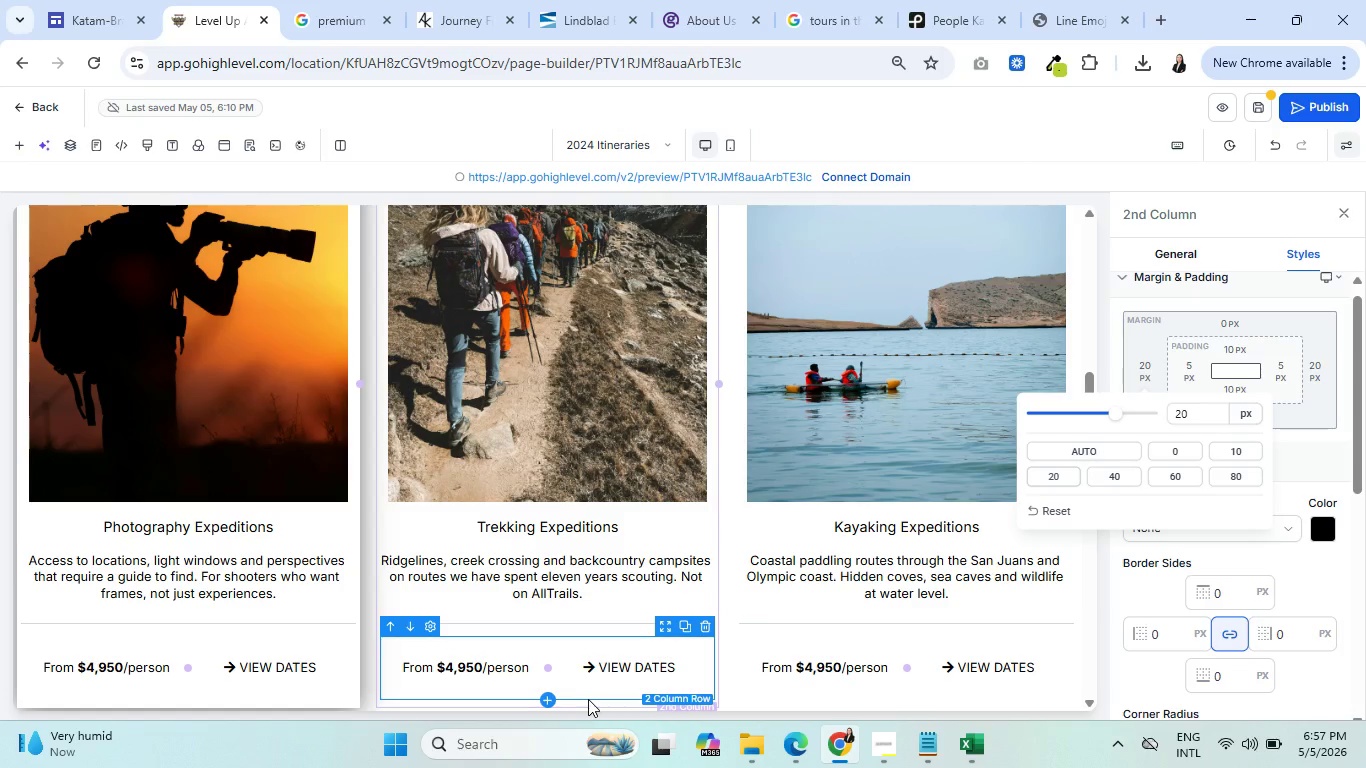 
left_click([603, 702])
 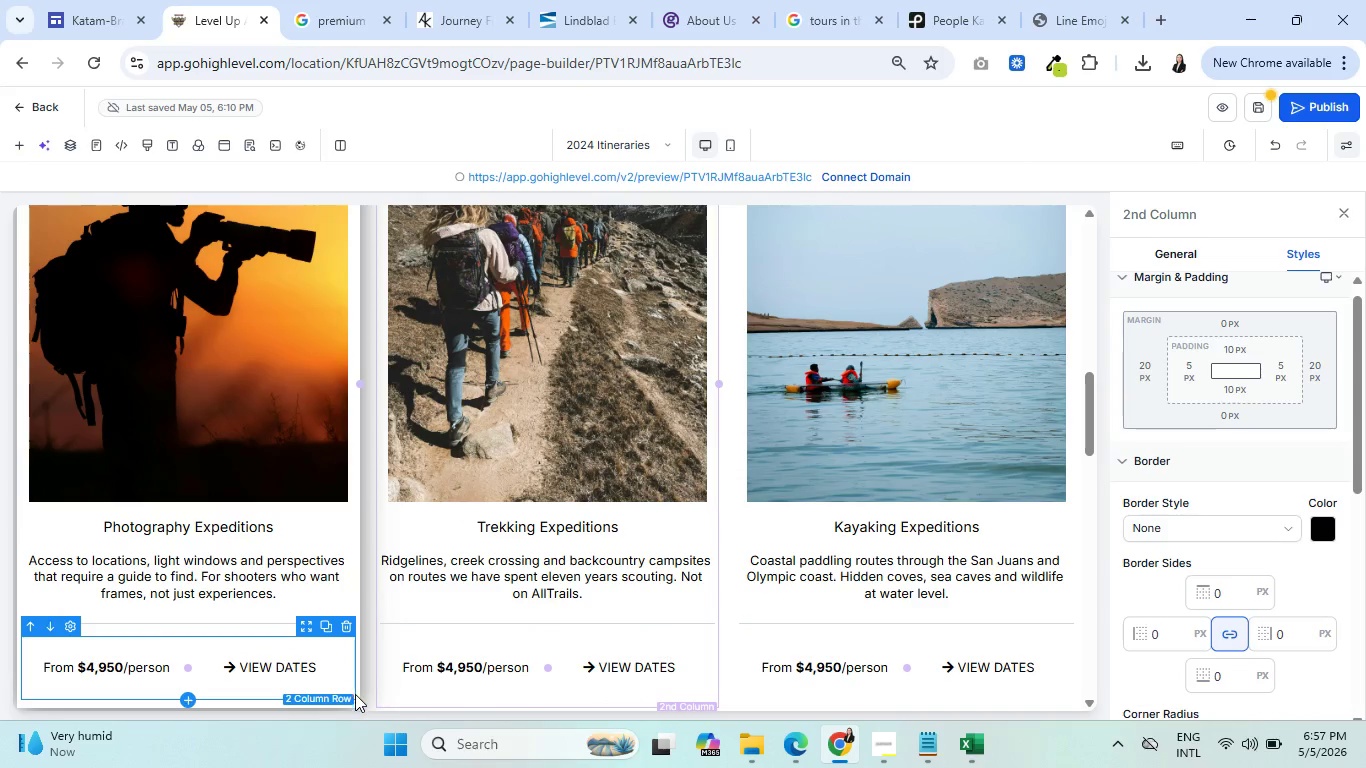 
left_click([349, 706])
 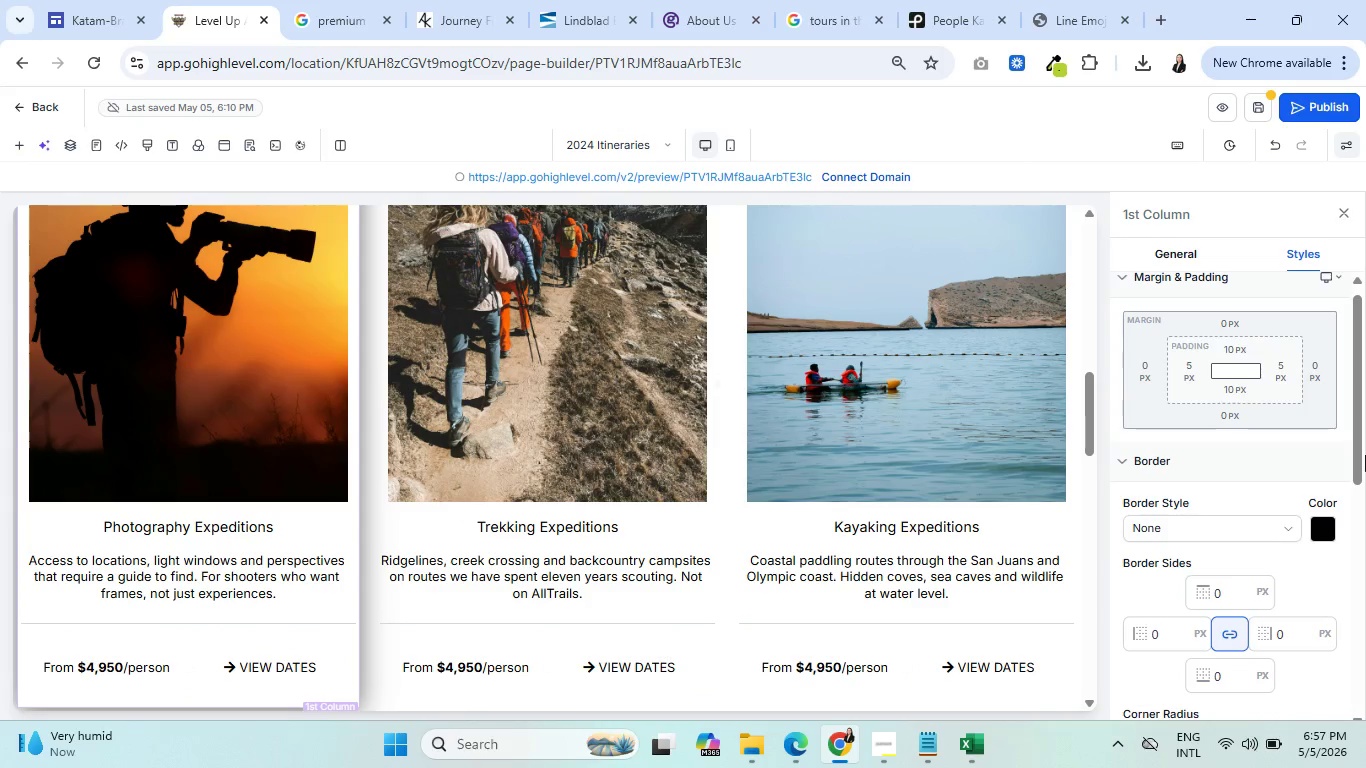 
scroll: coordinate [1304, 488], scroll_direction: down, amount: 1.0
 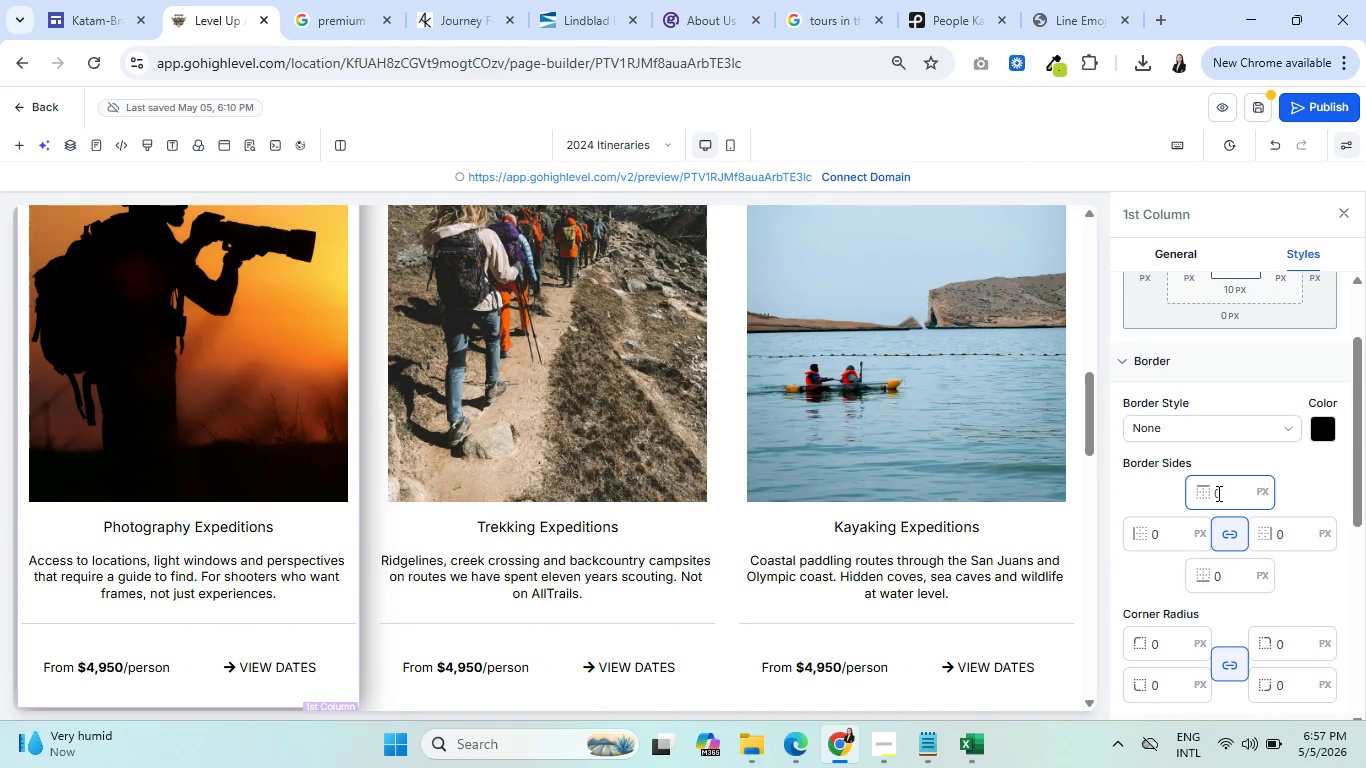 
left_click([1217, 492])
 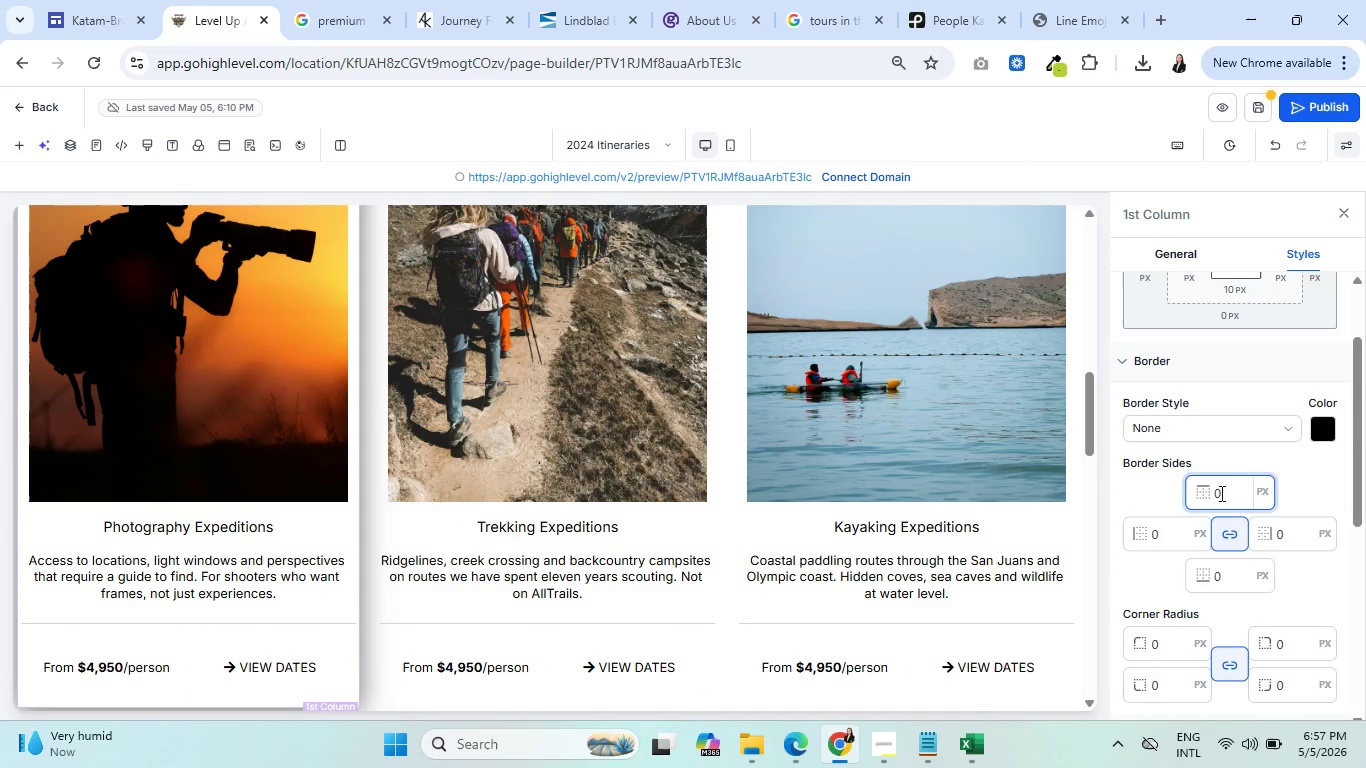 
left_click_drag(start_coordinate=[1220, 493], to_coordinate=[1215, 494])
 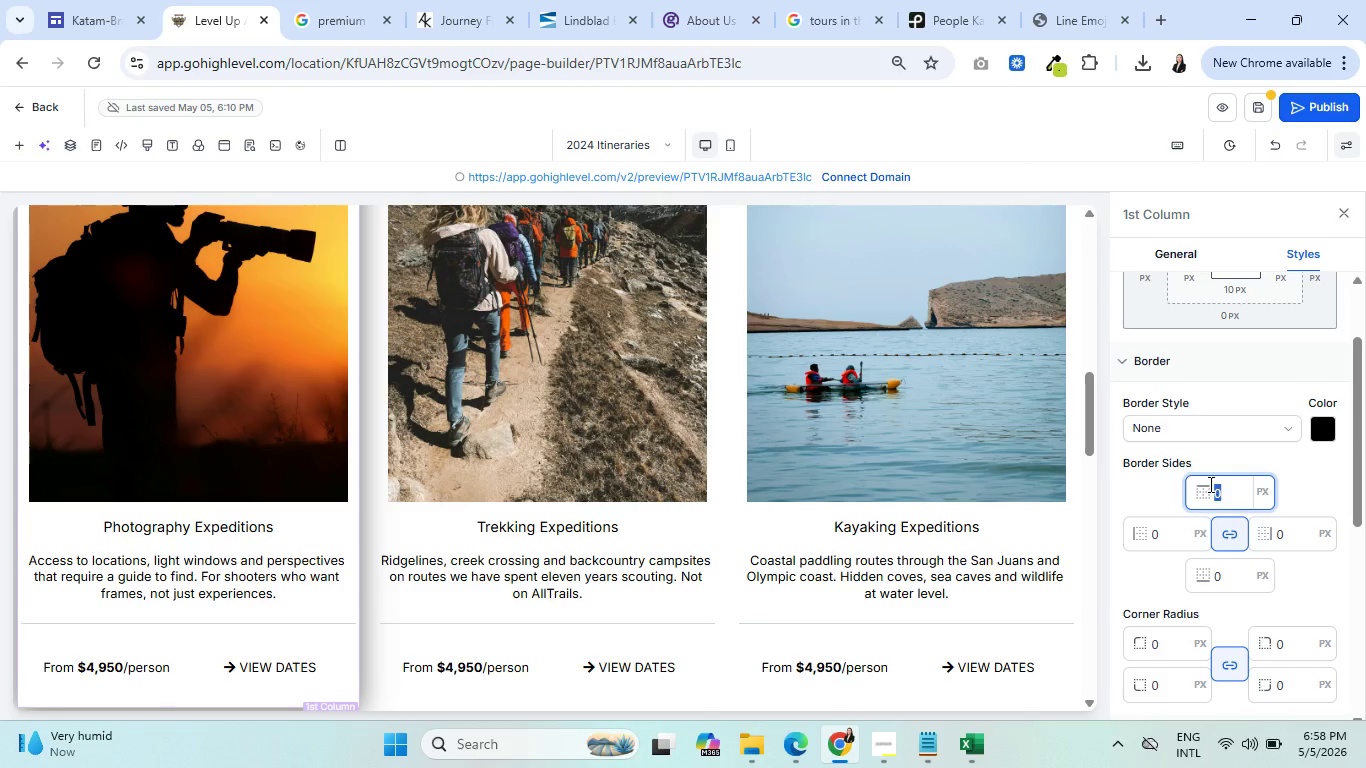 
key(2)
 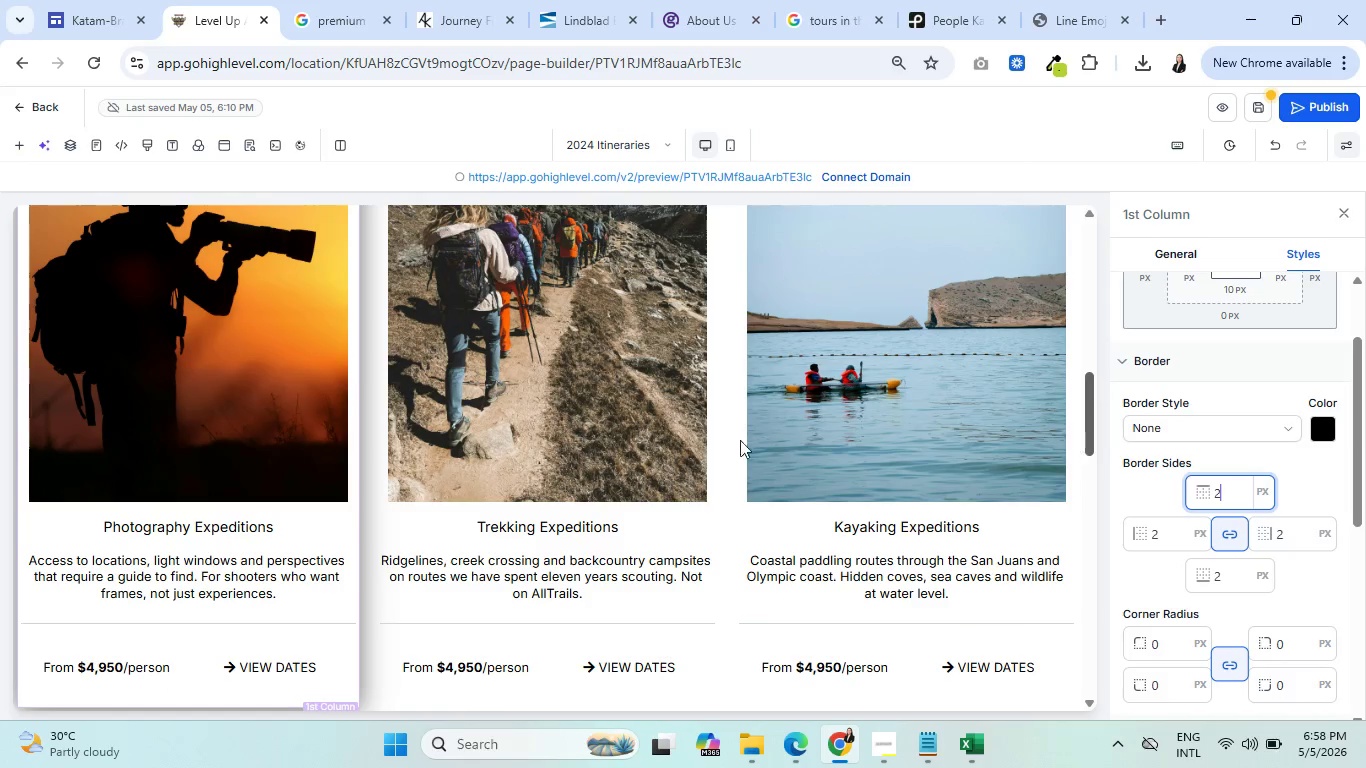 
scroll: coordinate [317, 520], scroll_direction: down, amount: 2.0
 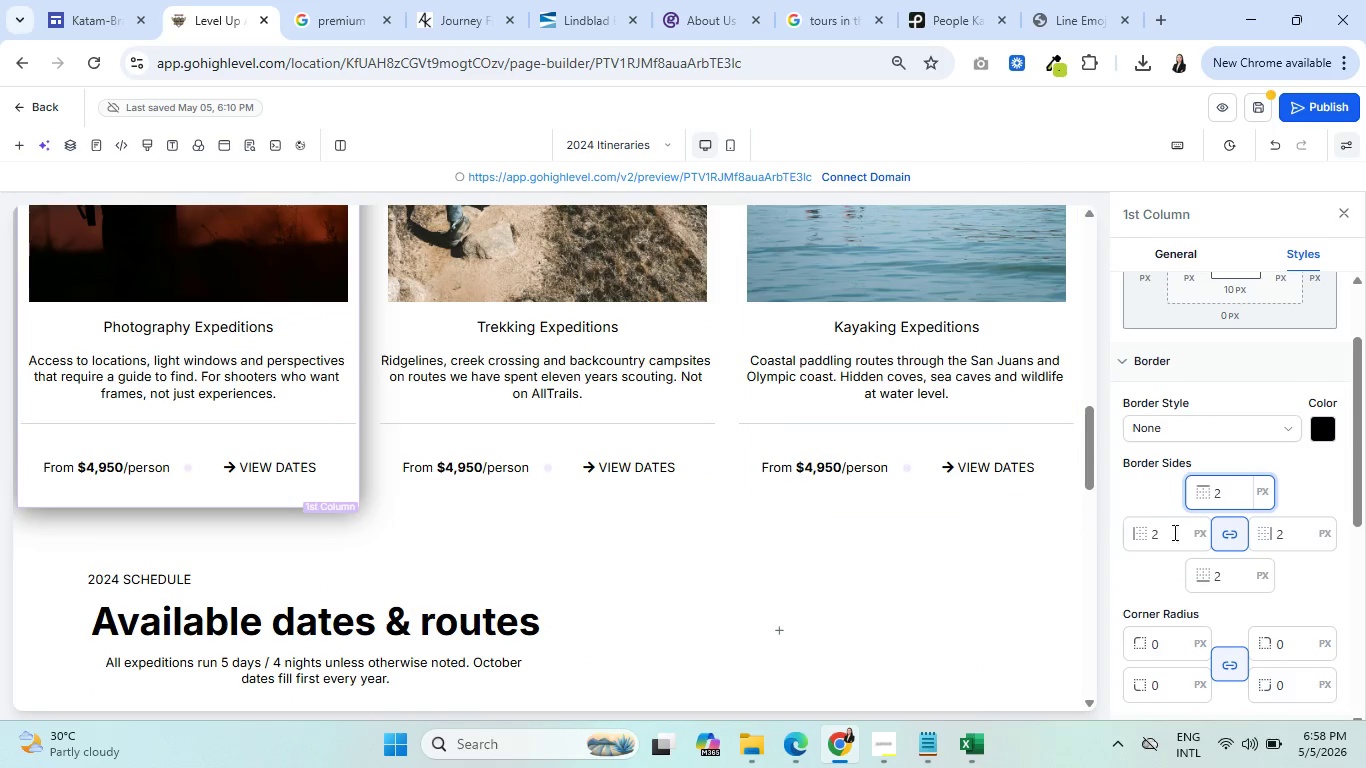 
left_click([1163, 575])
 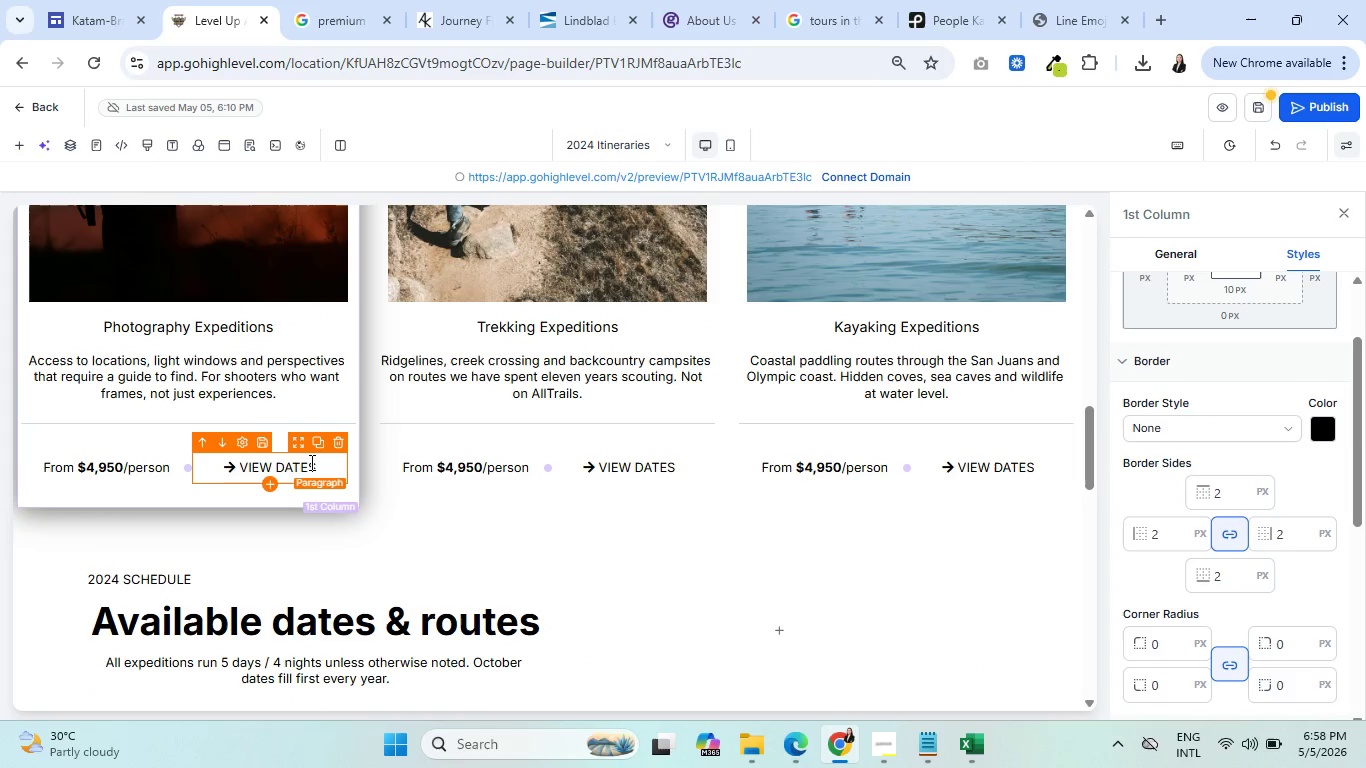 
scroll: coordinate [320, 469], scroll_direction: up, amount: 4.0
 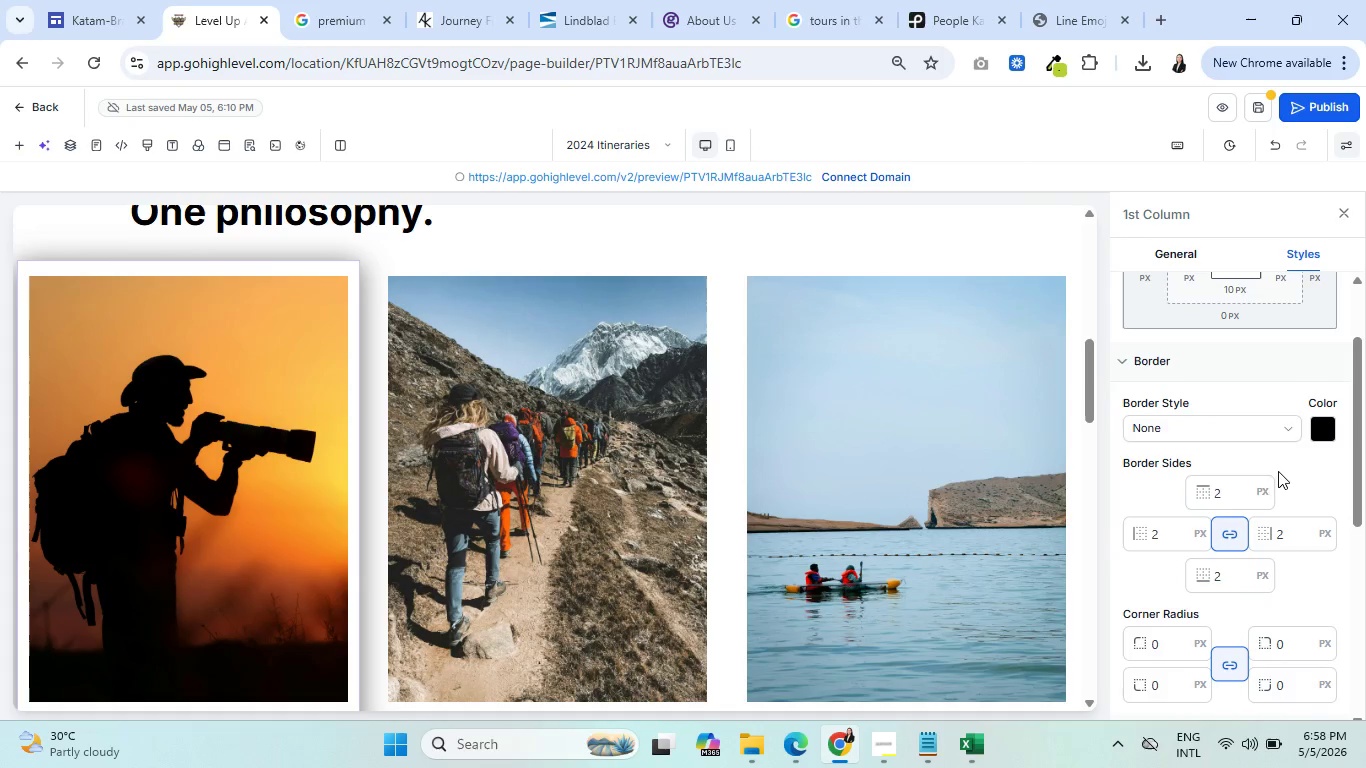 
left_click_drag(start_coordinate=[1220, 496], to_coordinate=[1212, 494])
 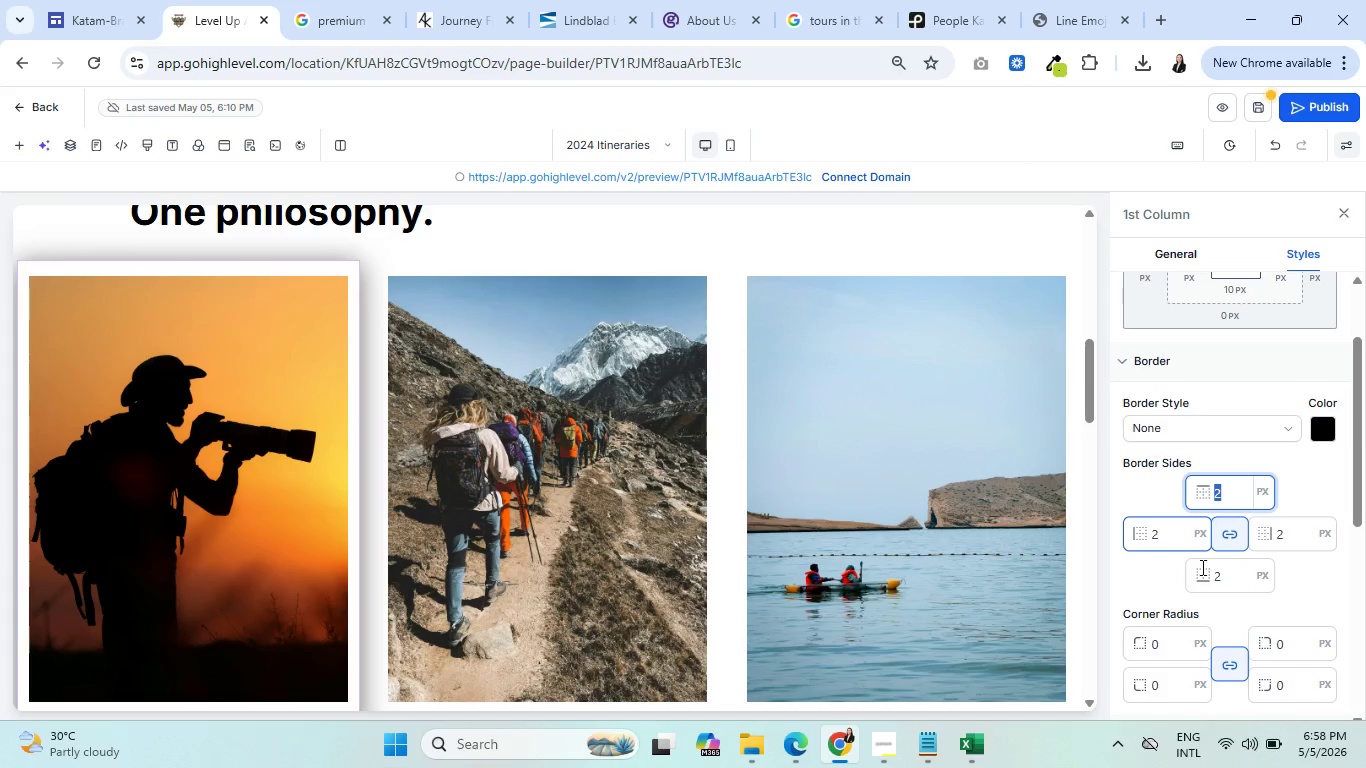 
key(0)
 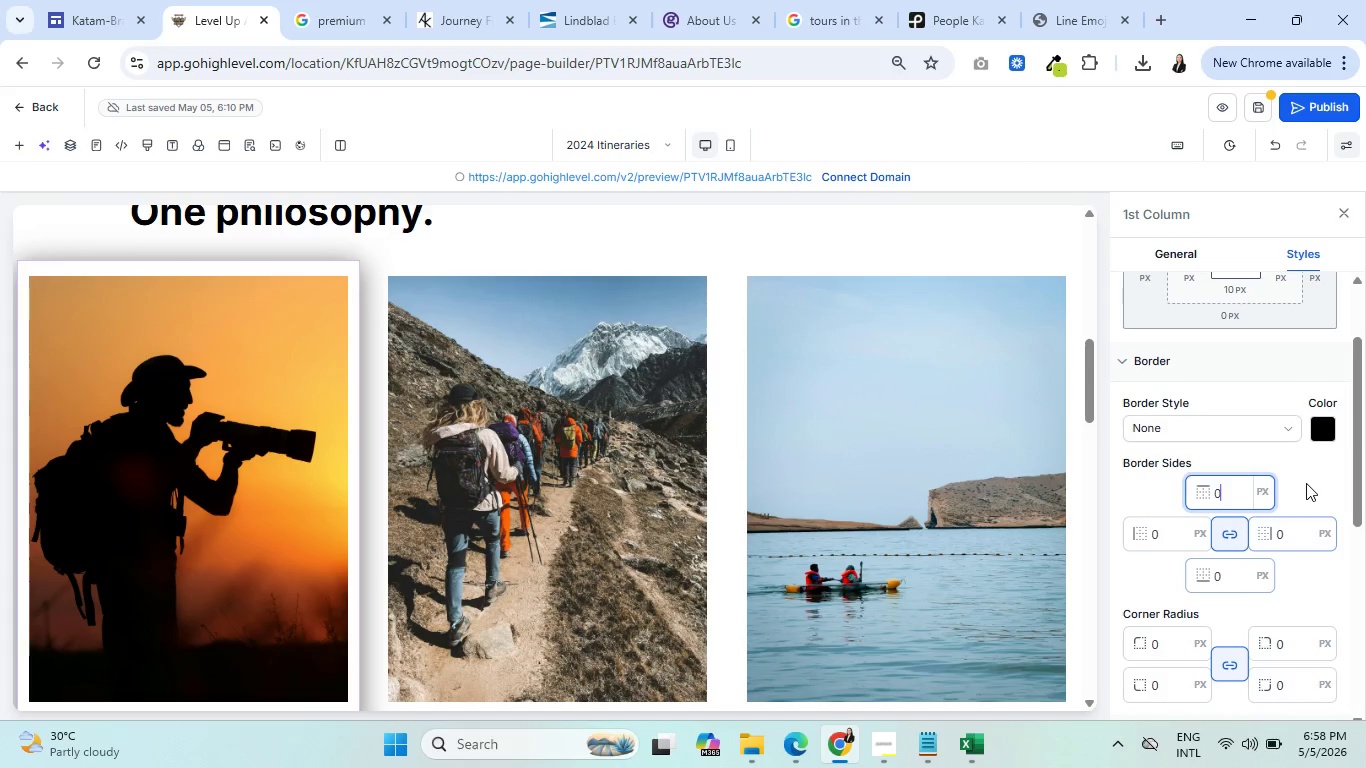 
left_click([1306, 483])
 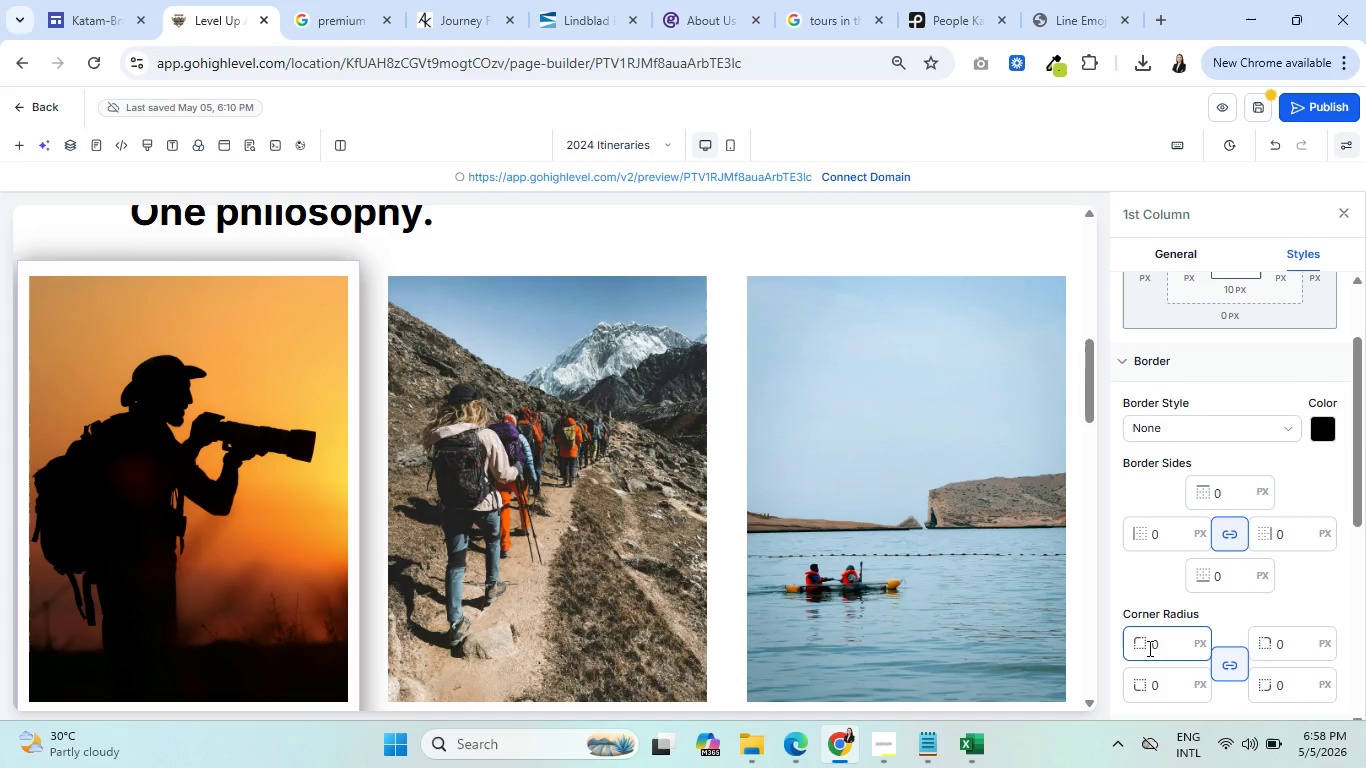 
left_click_drag(start_coordinate=[1159, 641], to_coordinate=[1149, 641])
 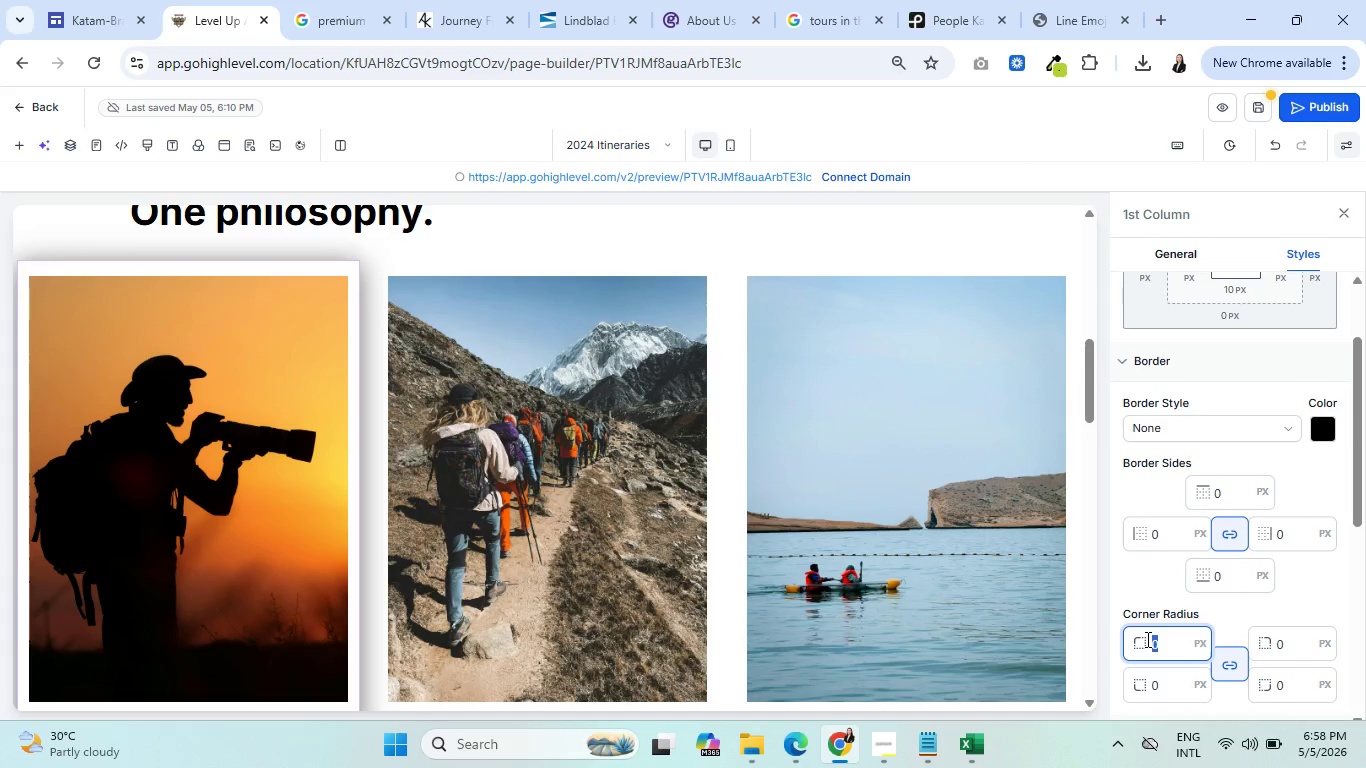 
type(15)
 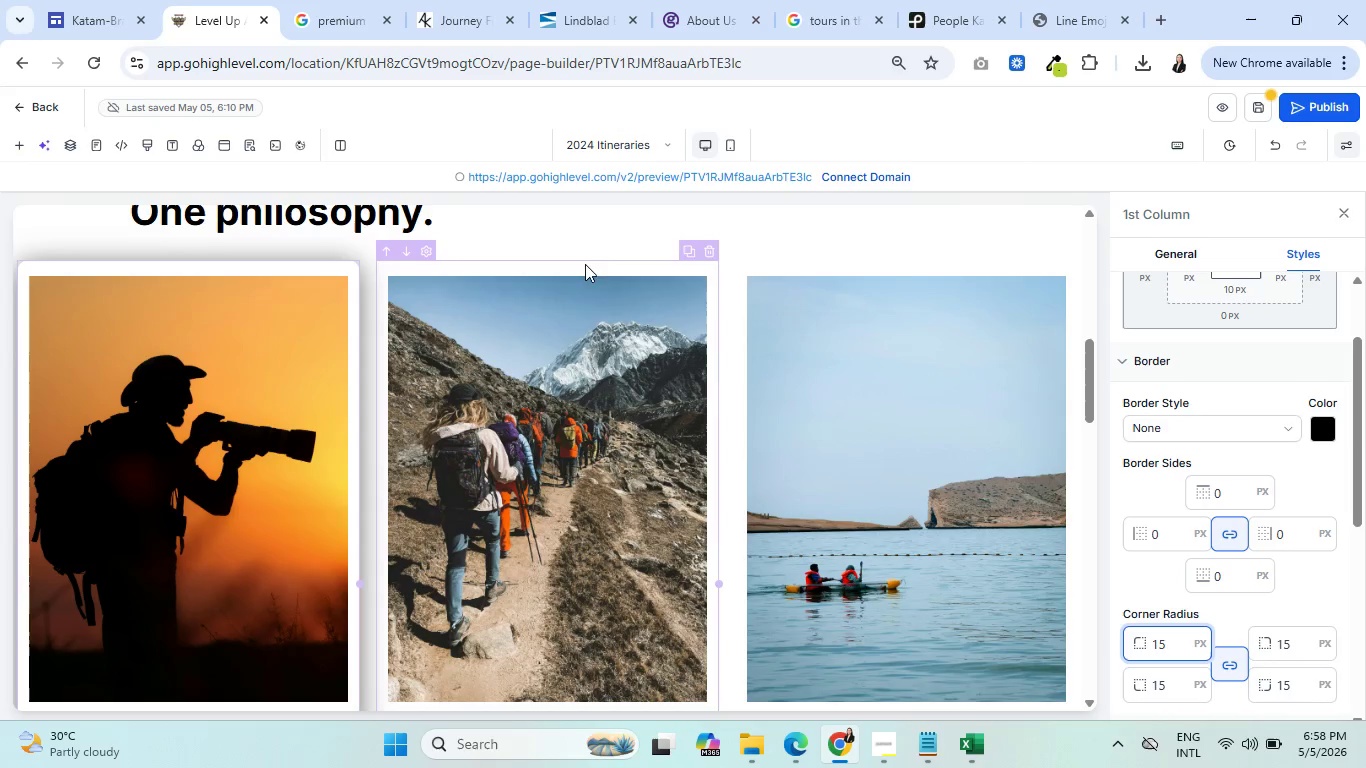 
left_click([585, 263])
 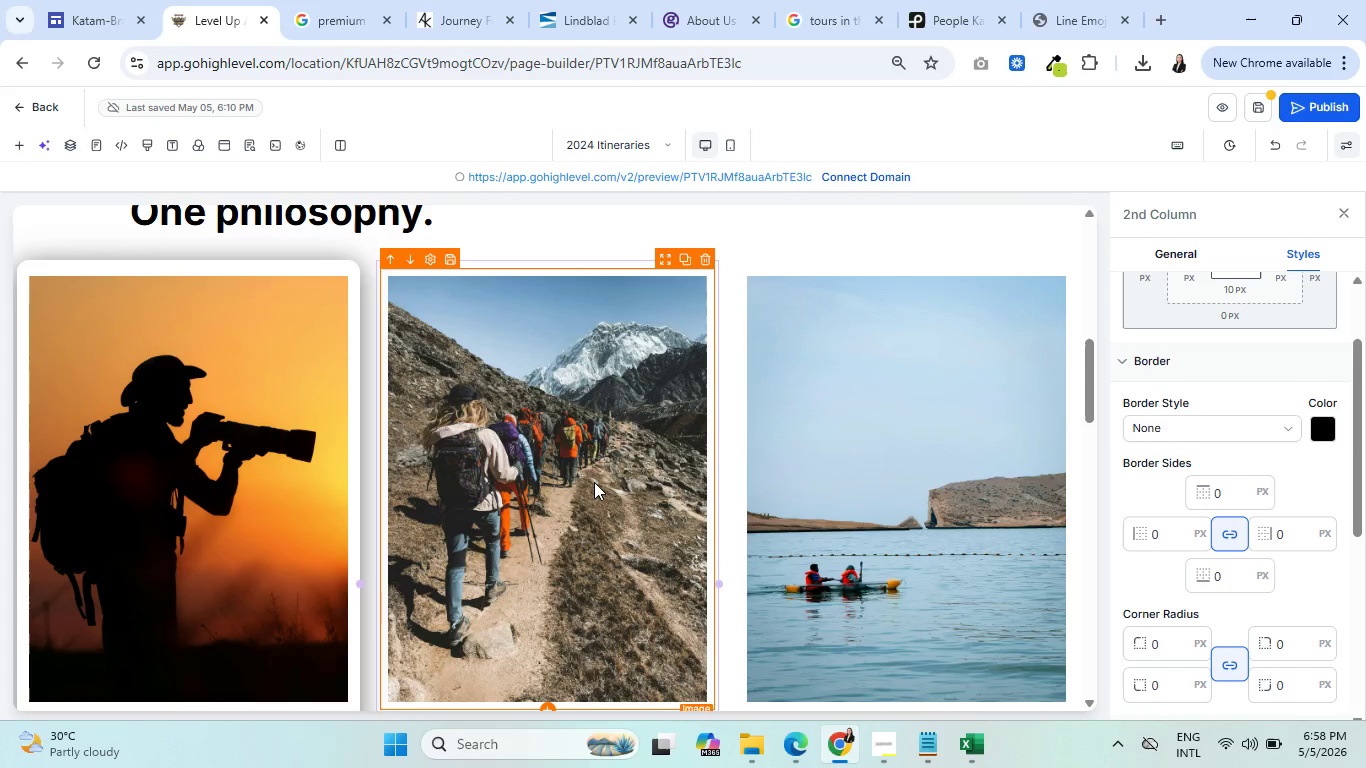 
scroll: coordinate [439, 488], scroll_direction: down, amount: 4.0
 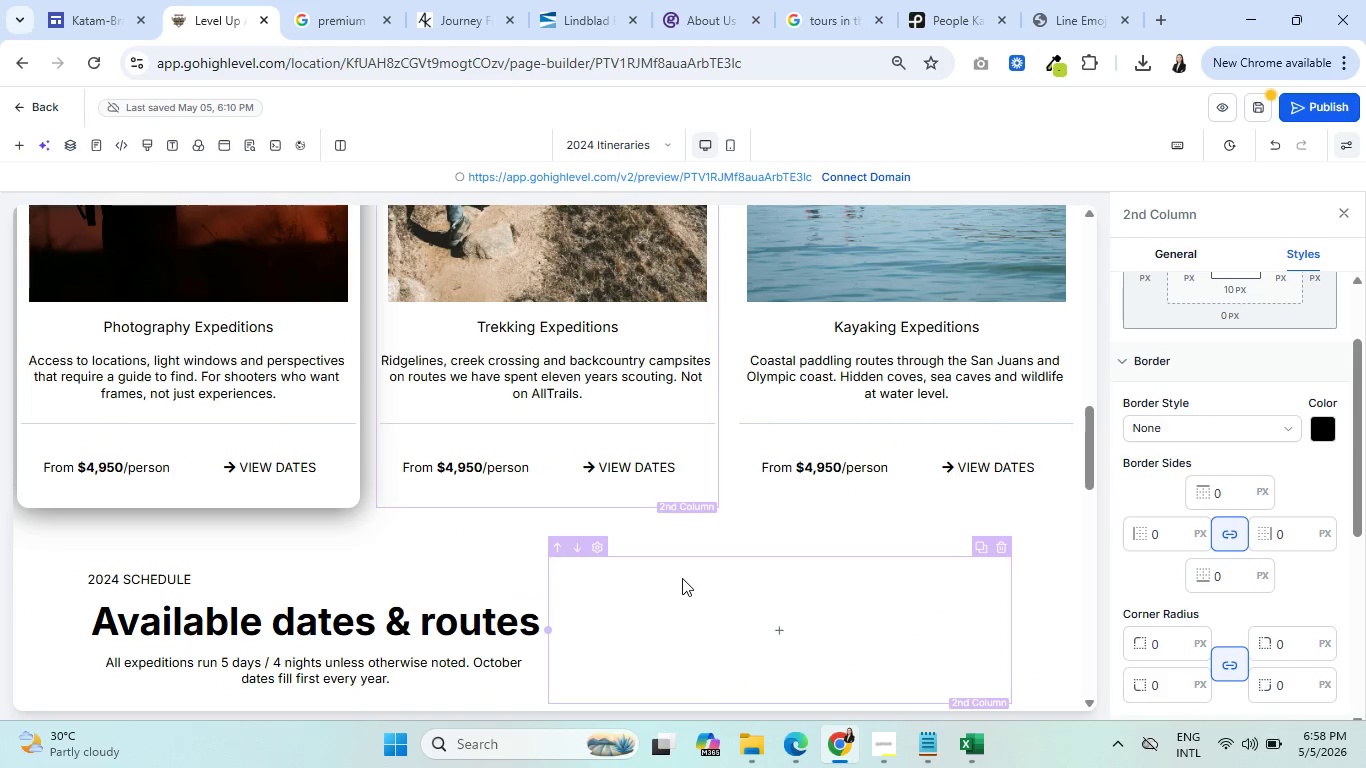 
wait(8.42)
 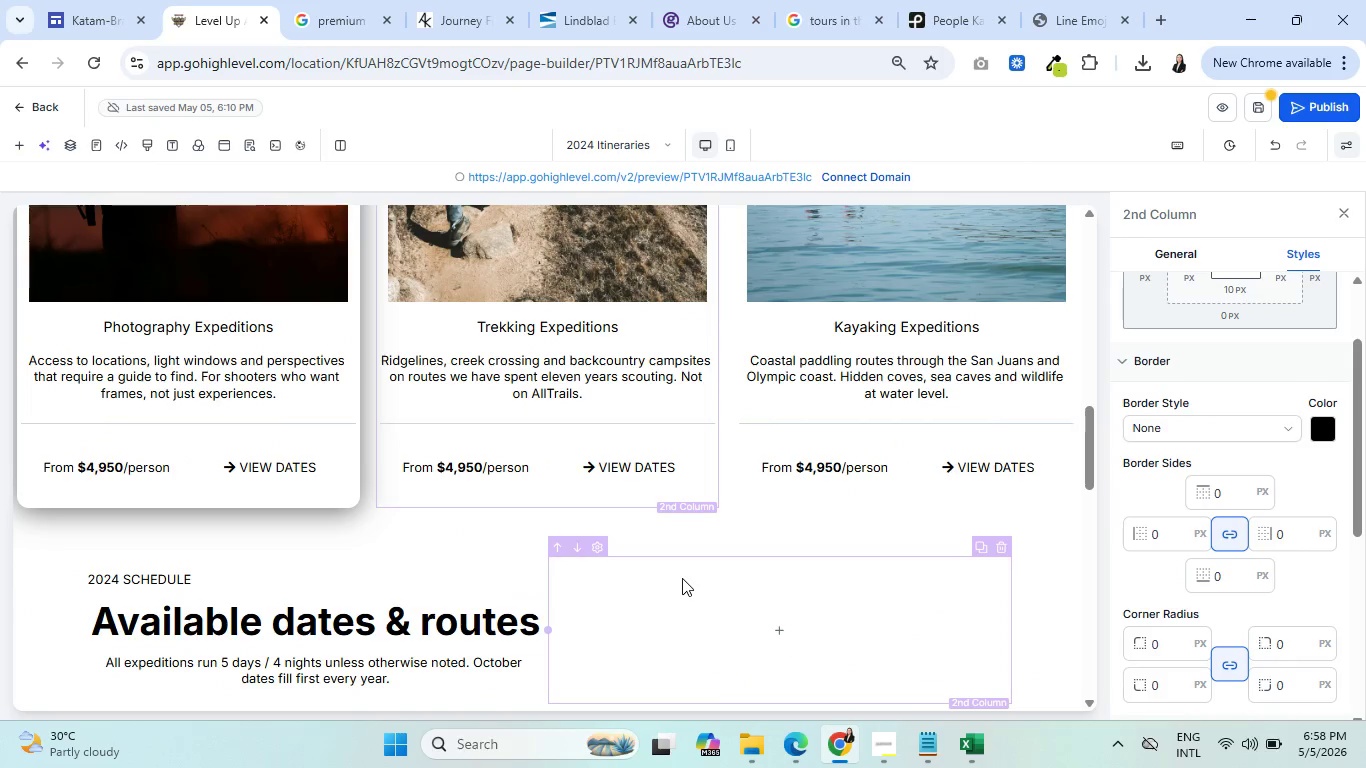 
scroll: coordinate [538, 536], scroll_direction: up, amount: 6.0
 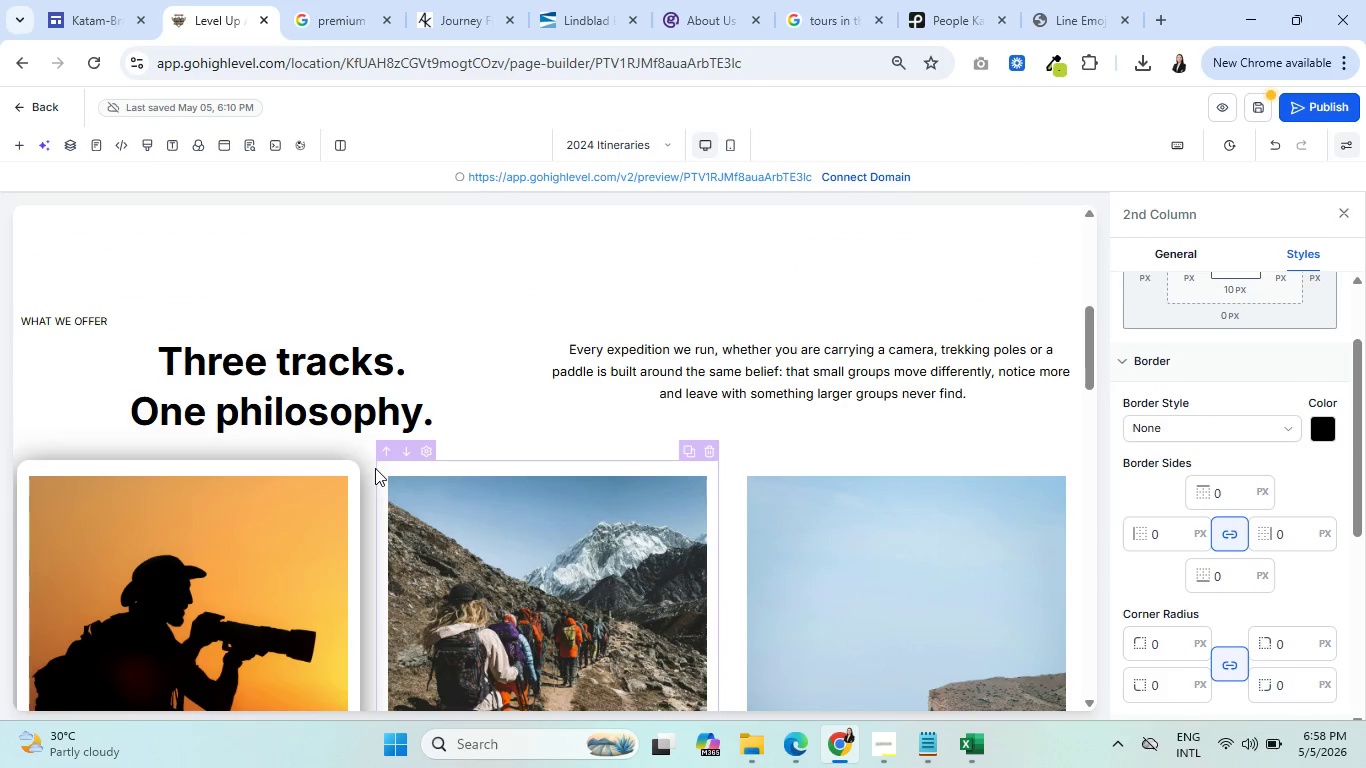 
left_click([380, 472])
 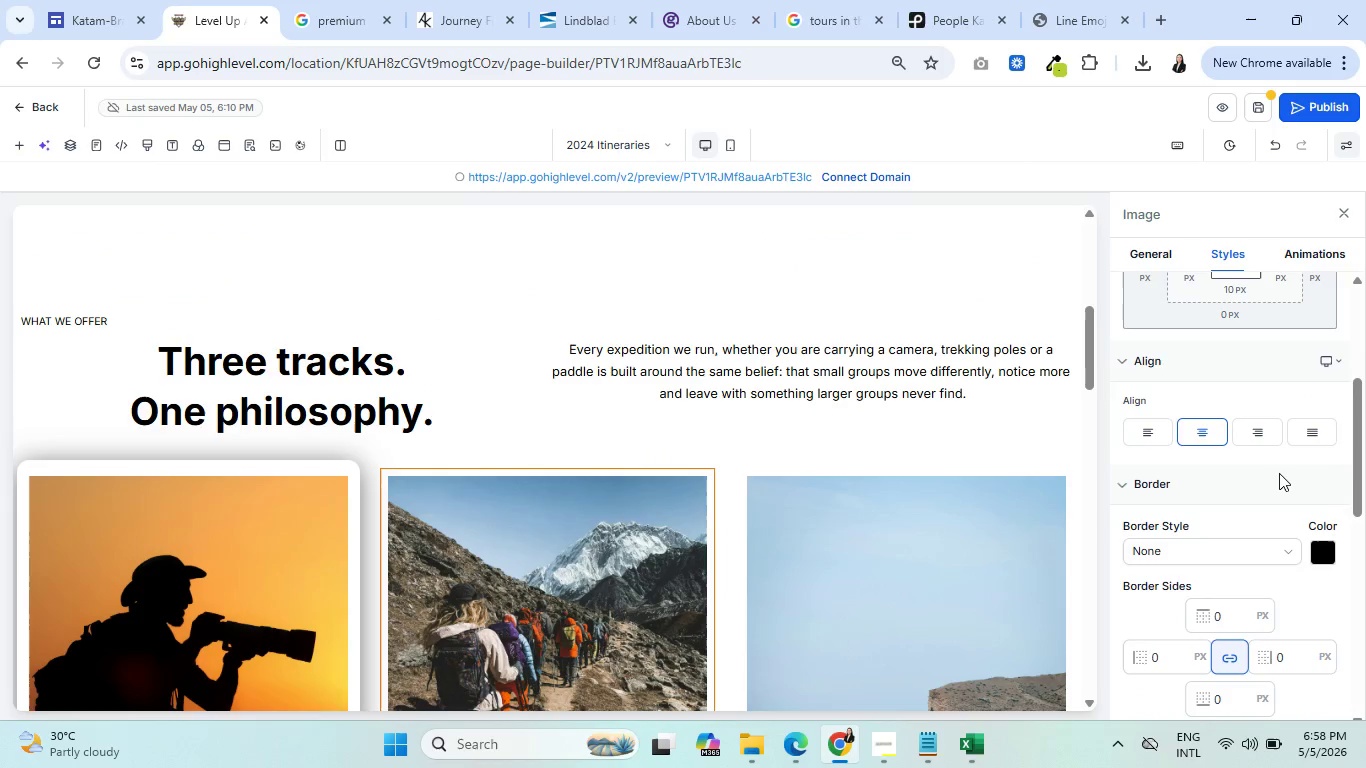 
scroll: coordinate [1327, 497], scroll_direction: down, amount: 2.0
 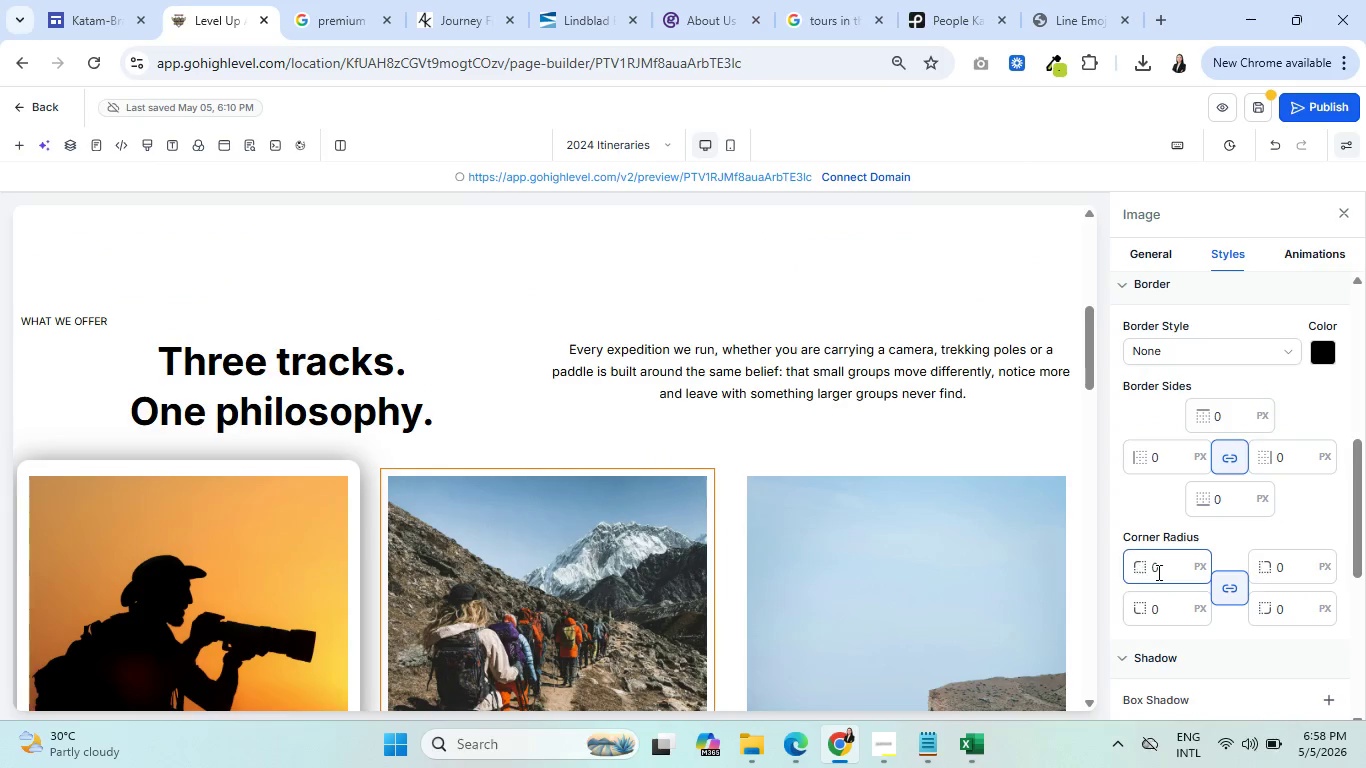 
left_click_drag(start_coordinate=[1157, 572], to_coordinate=[1142, 573])
 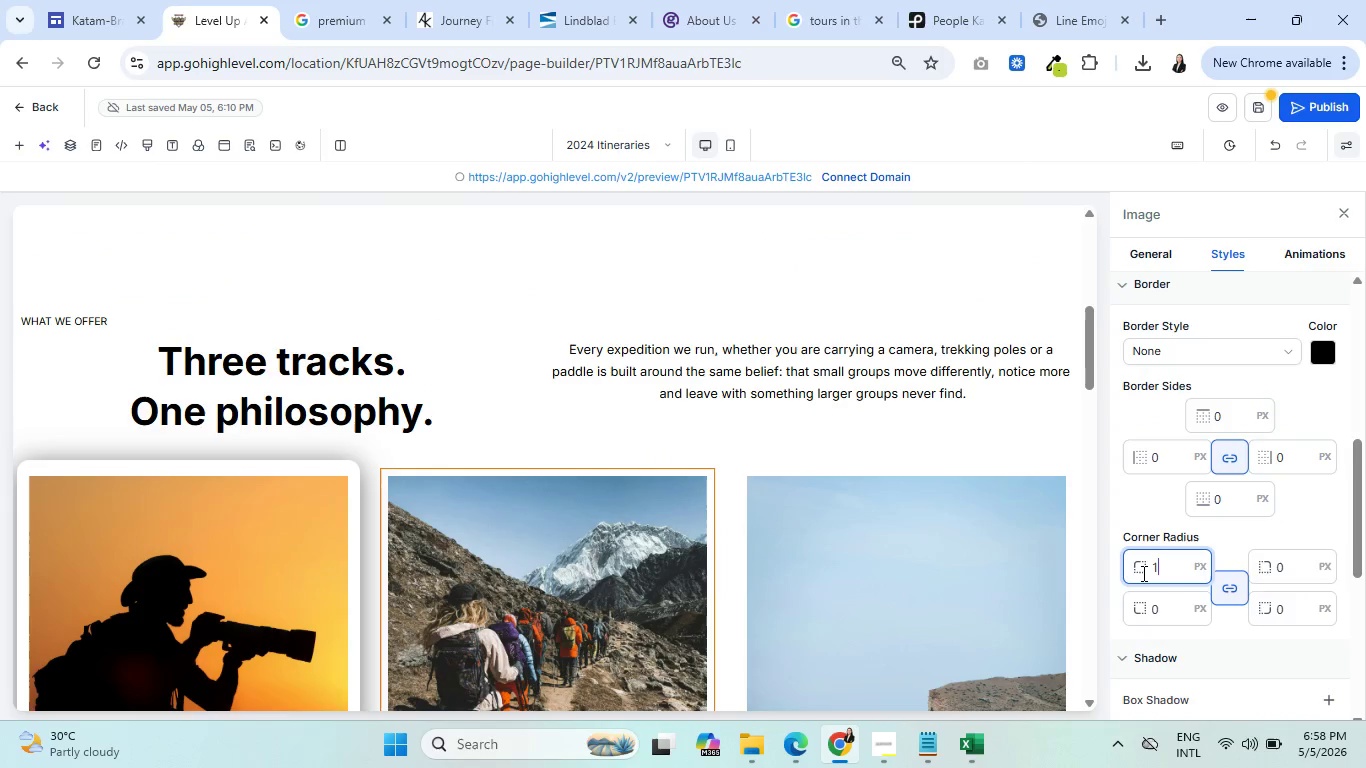 
type(15)
 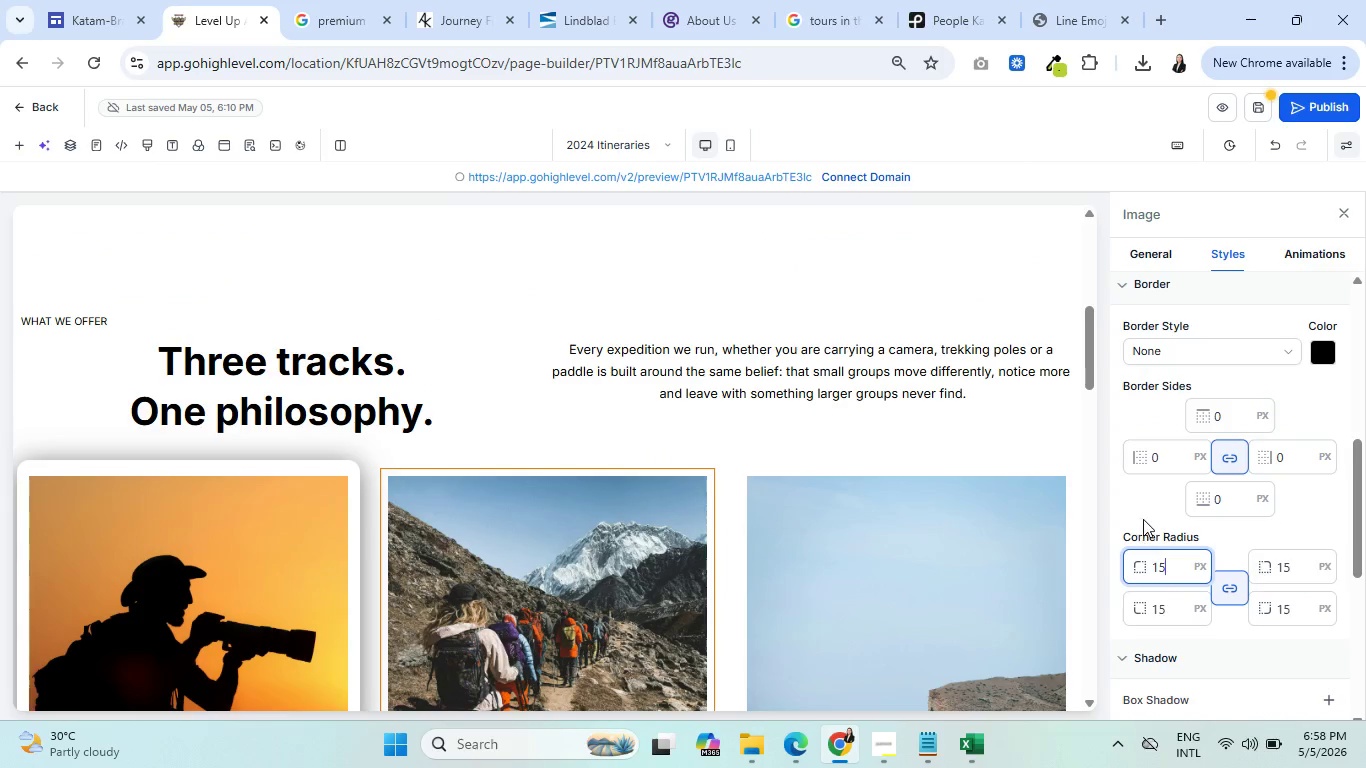 
left_click([1143, 519])
 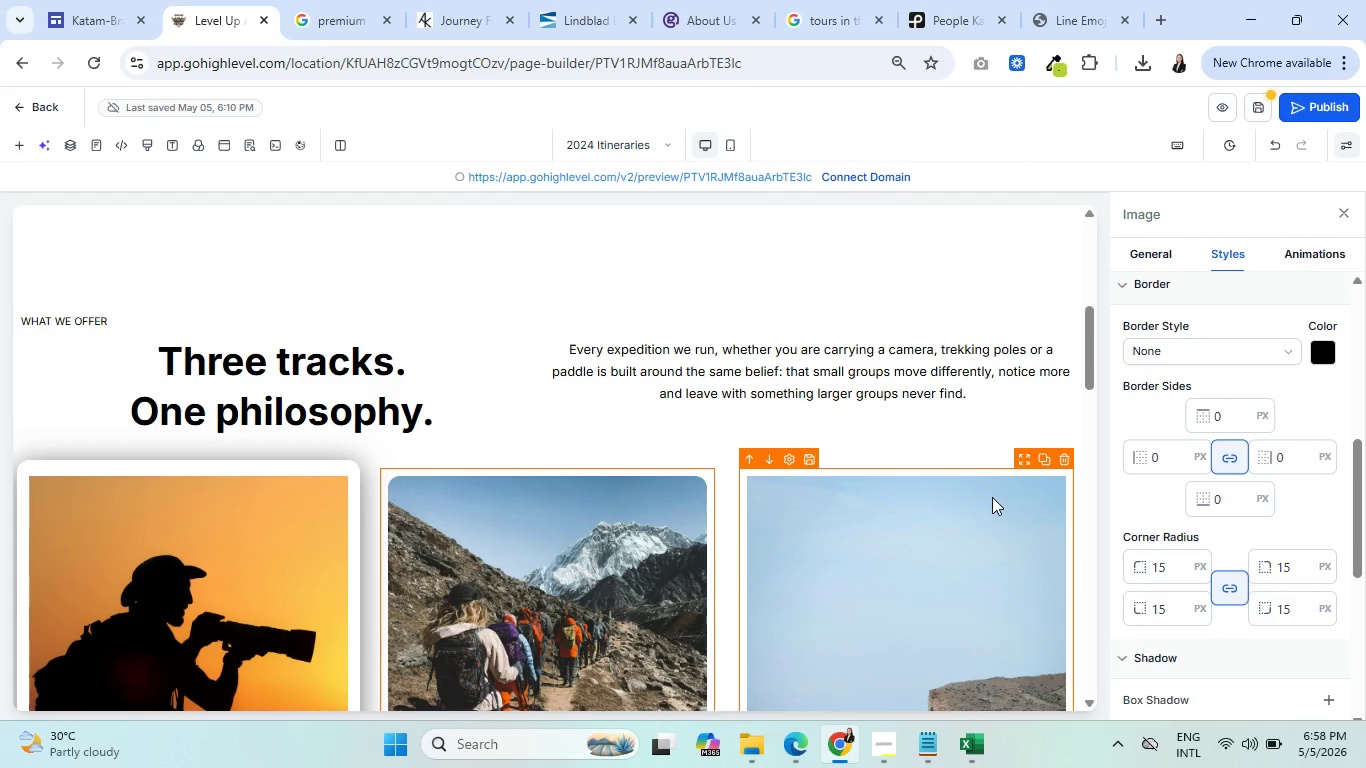 
left_click_drag(start_coordinate=[1171, 566], to_coordinate=[1153, 568])
 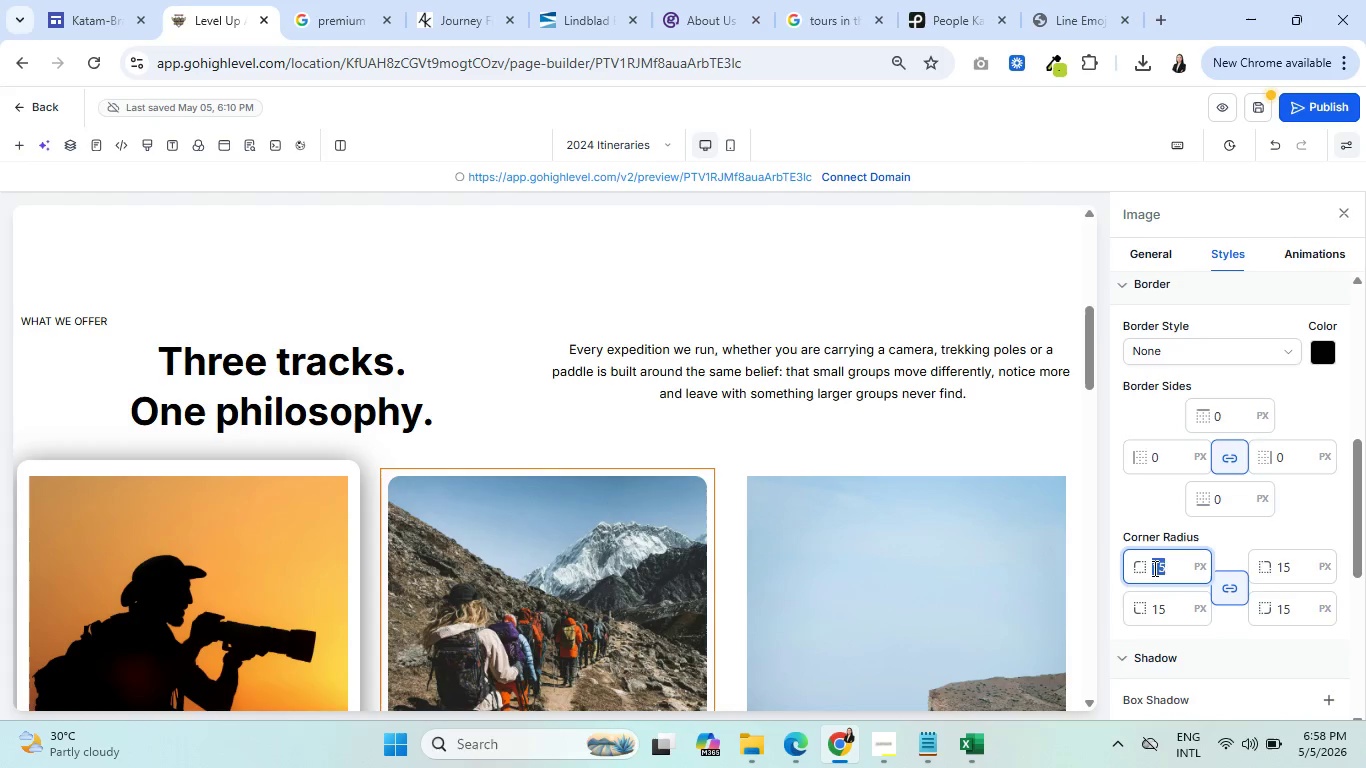 
key(0)
 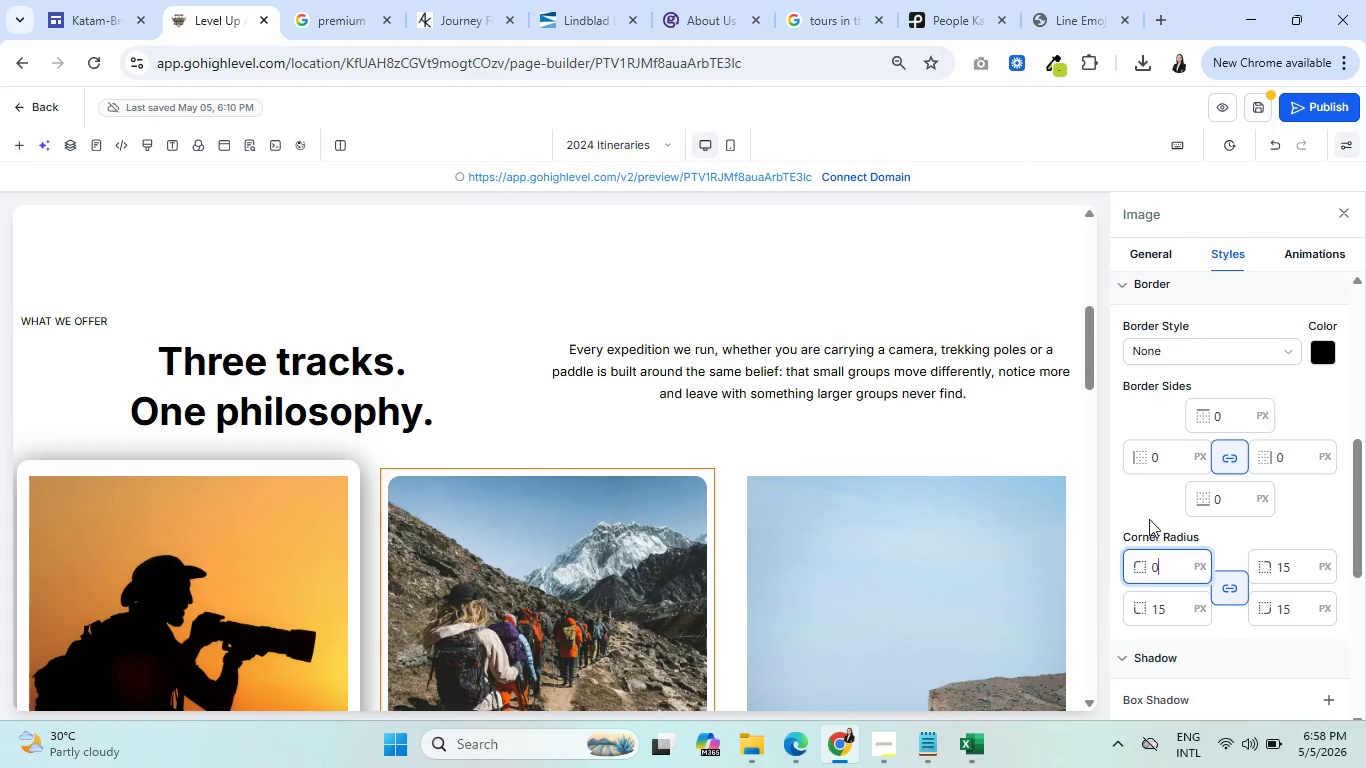 
left_click([1149, 519])
 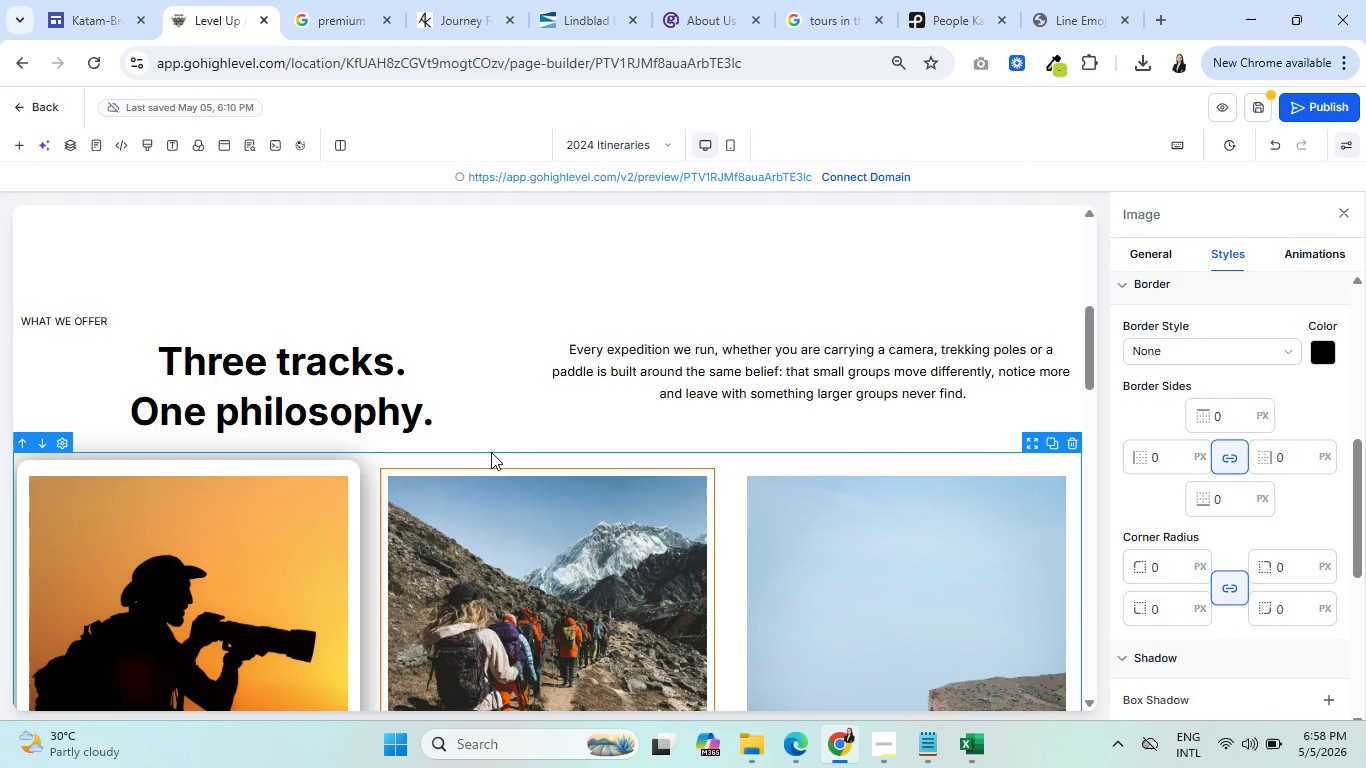 
left_click([491, 466])
 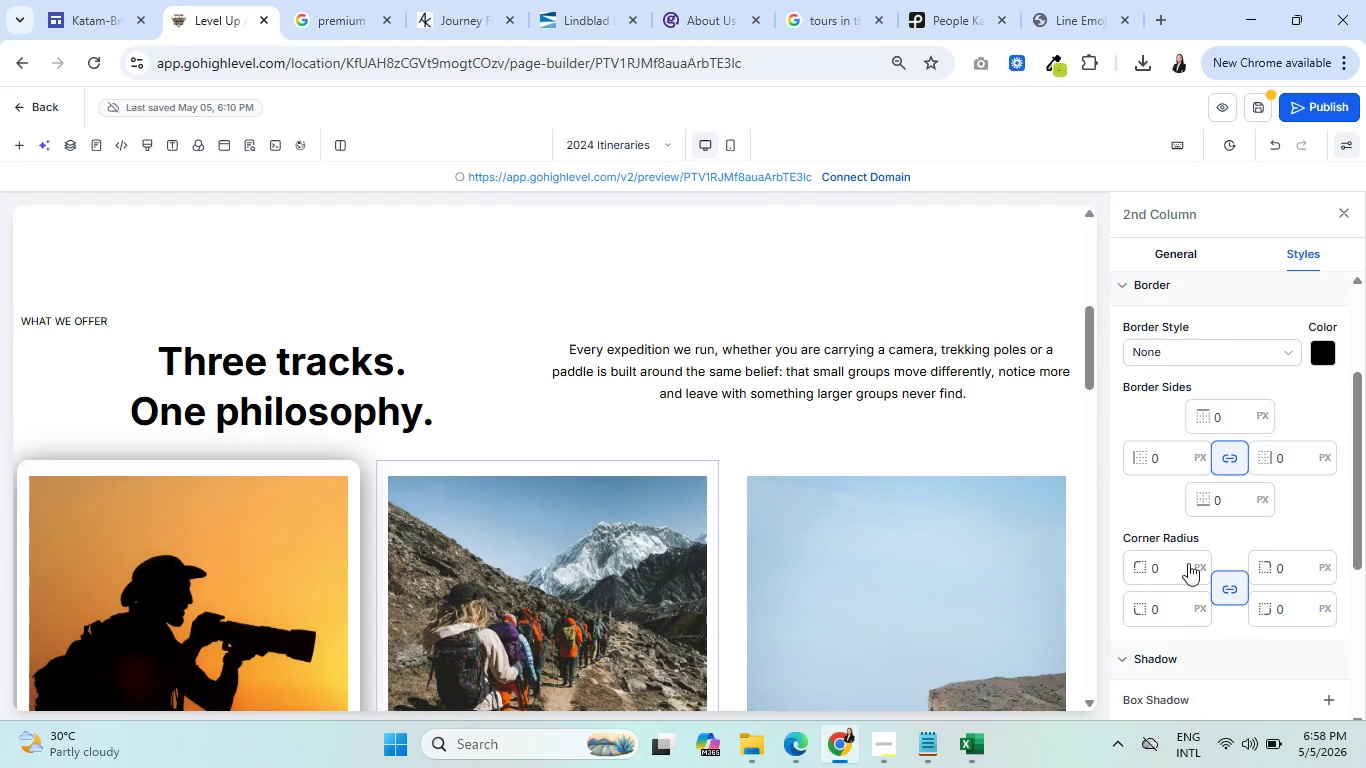 
left_click_drag(start_coordinate=[1166, 567], to_coordinate=[1144, 570])
 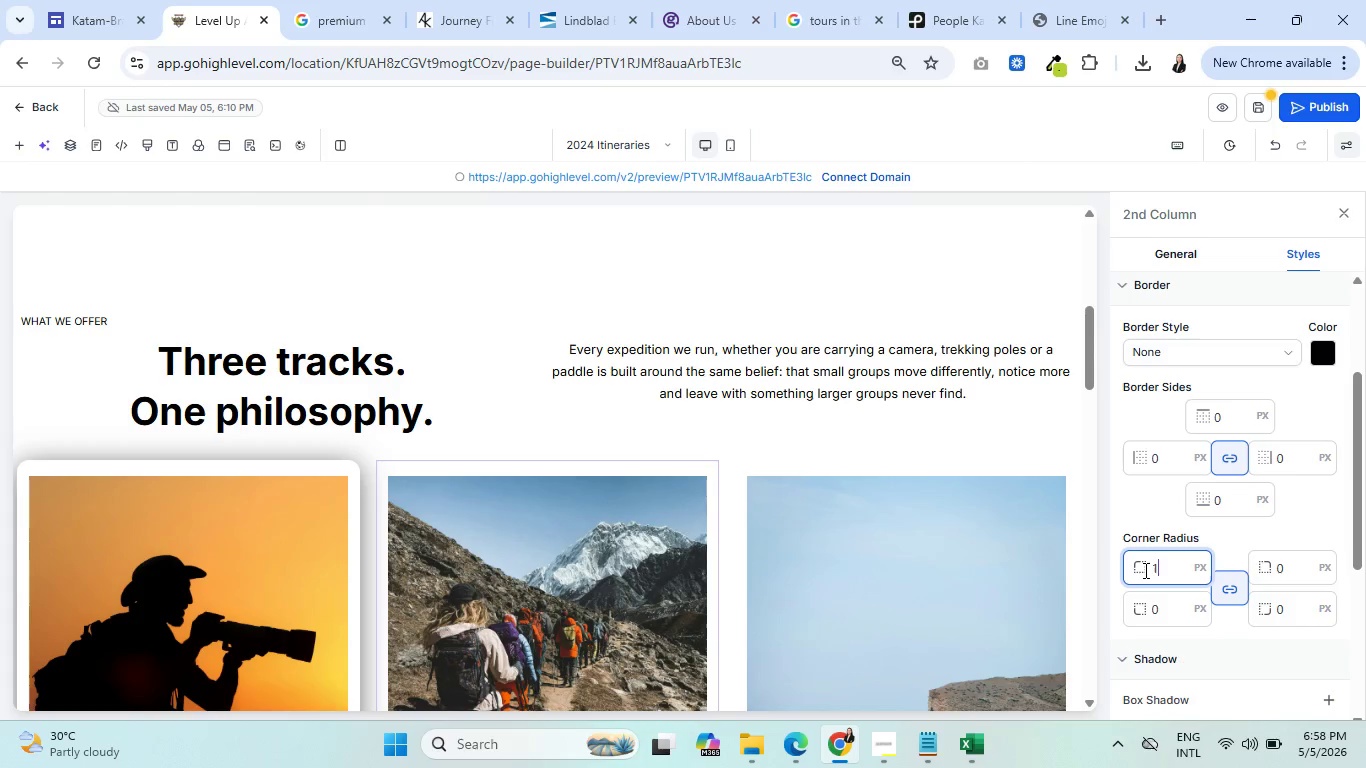 
type(15)
 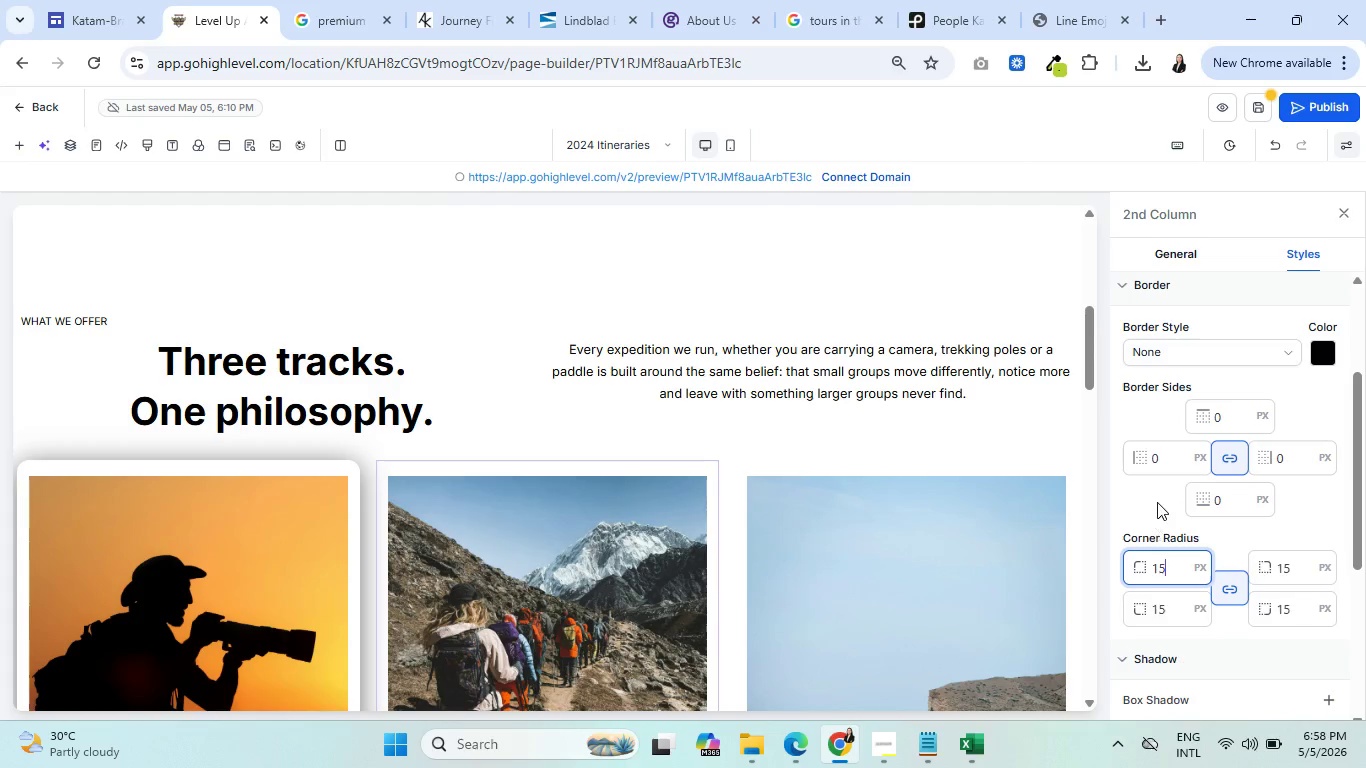 
left_click([1158, 500])
 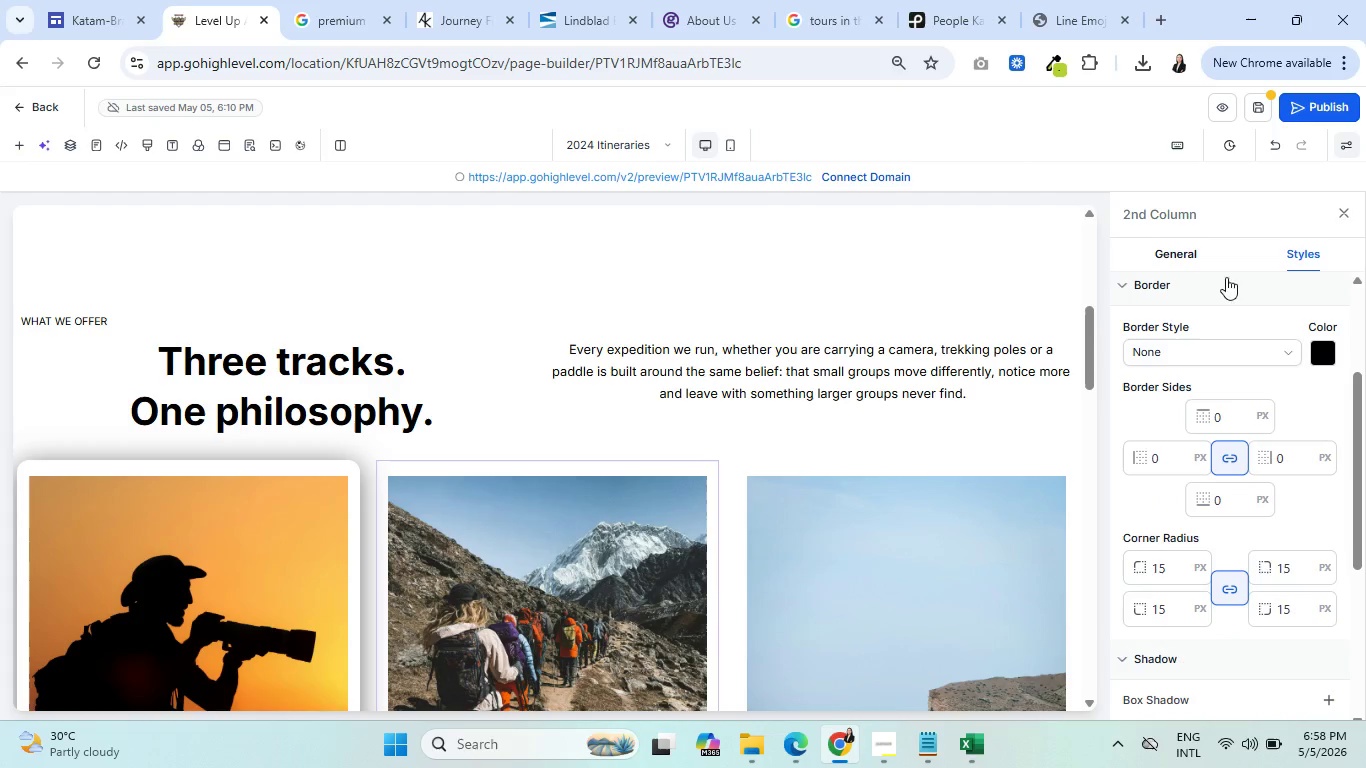 
scroll: coordinate [1257, 468], scroll_direction: down, amount: 5.0
 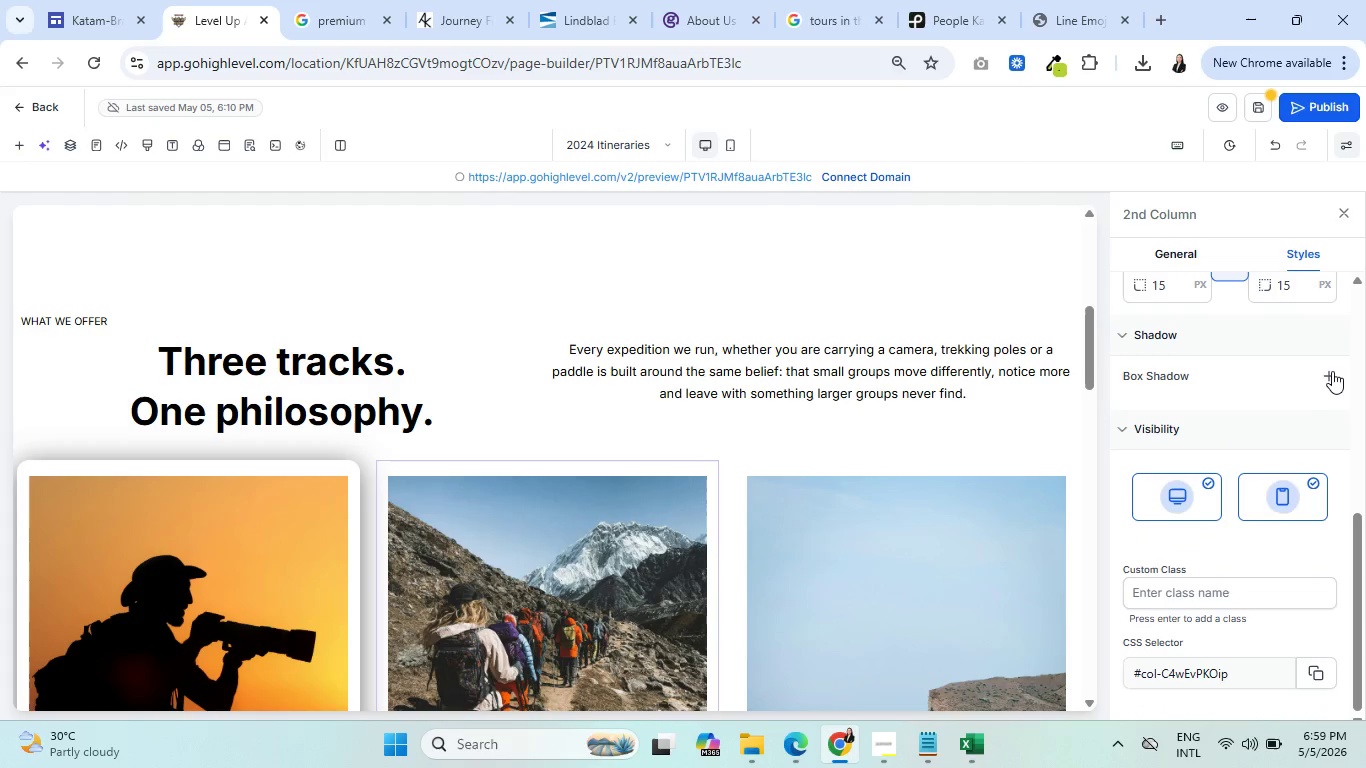 
left_click([1334, 369])
 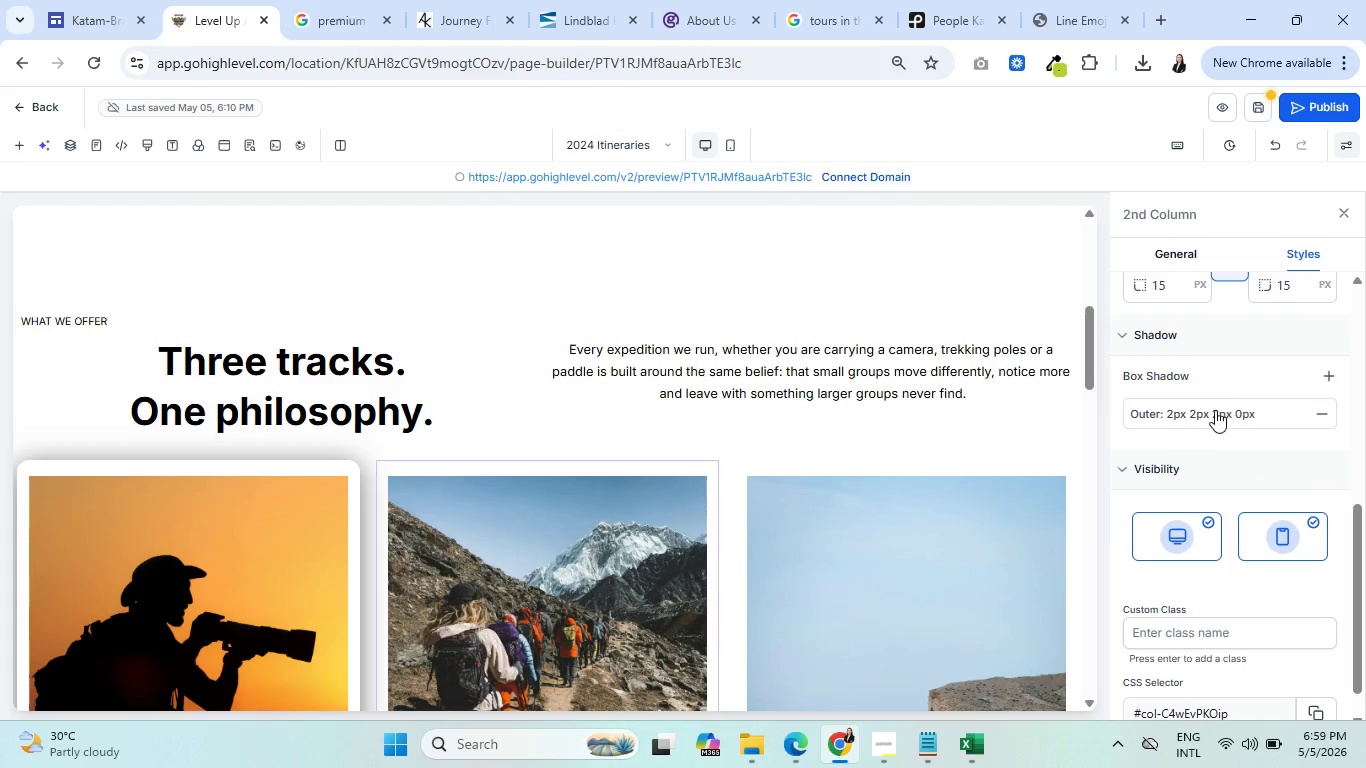 
left_click([1214, 411])
 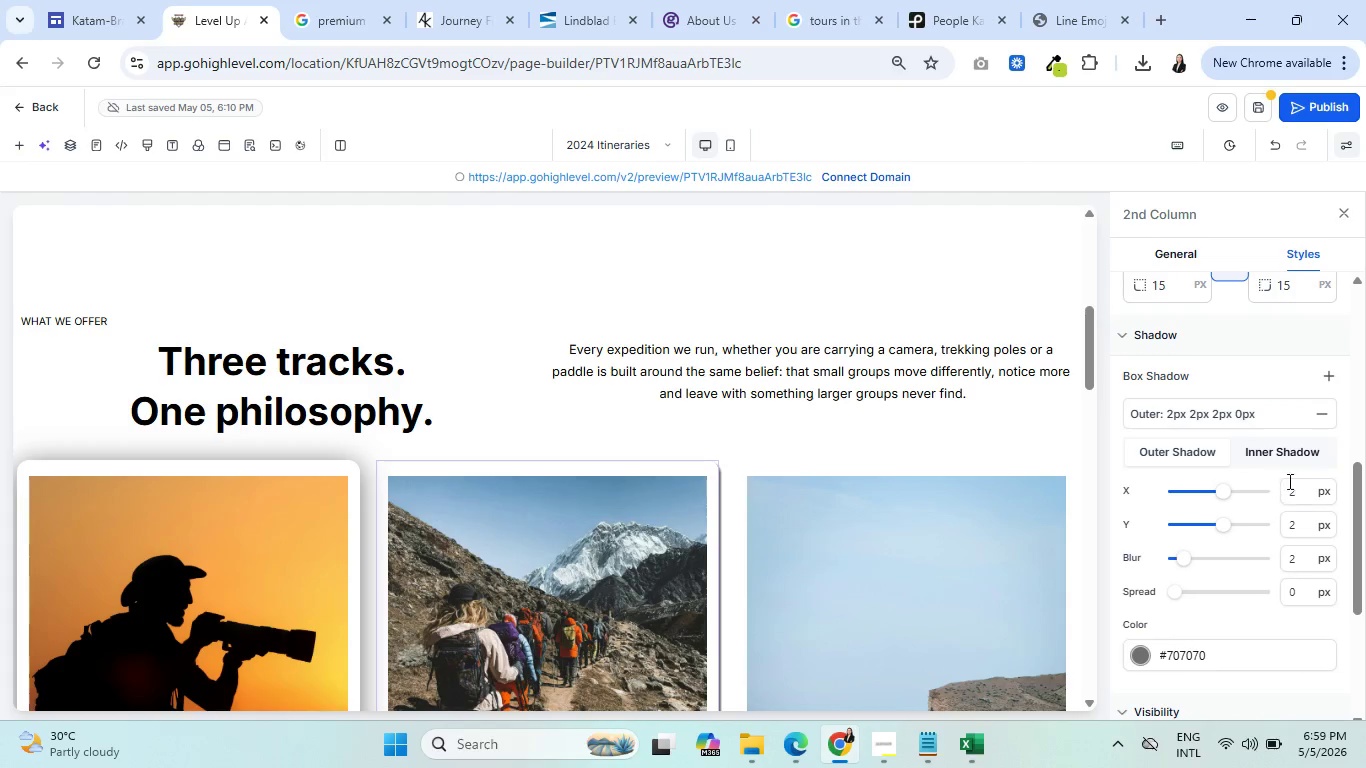 
left_click_drag(start_coordinate=[1299, 485], to_coordinate=[1288, 485])
 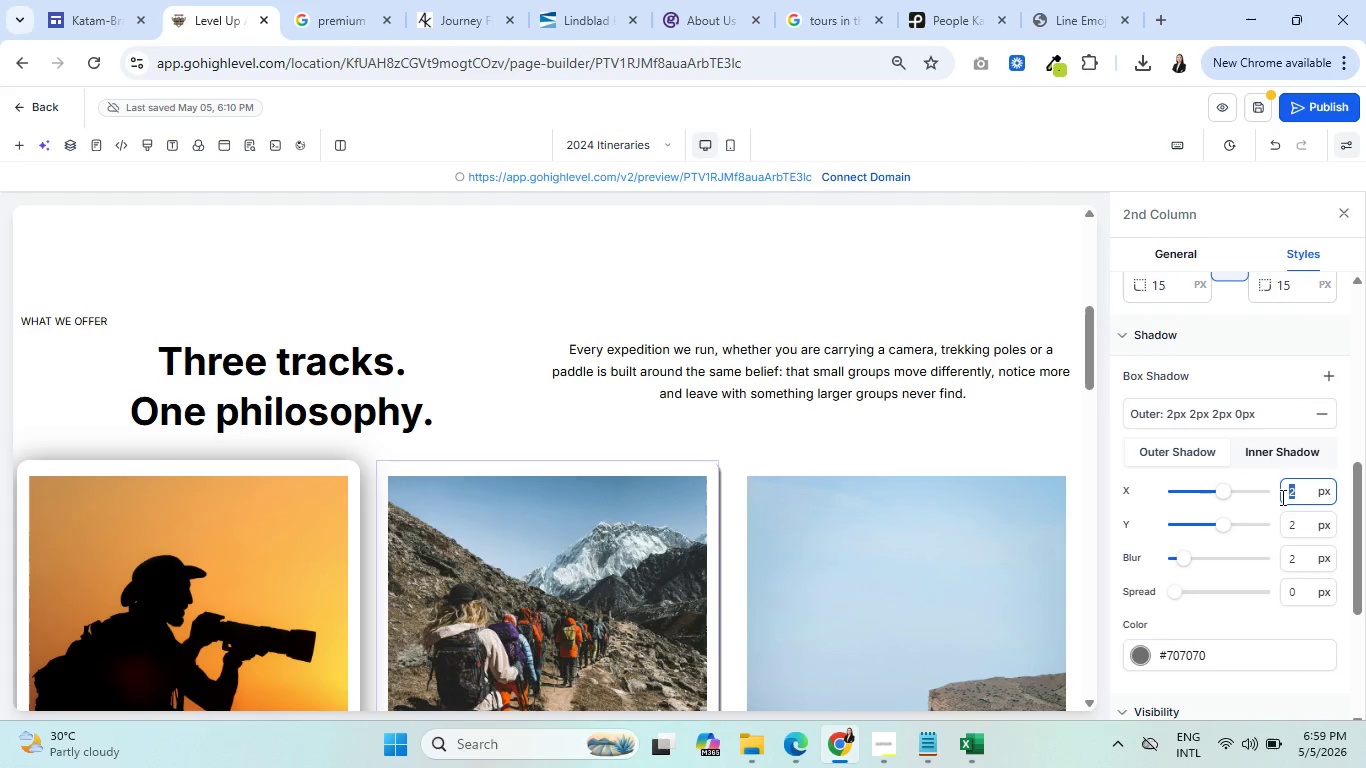 
type(05)
 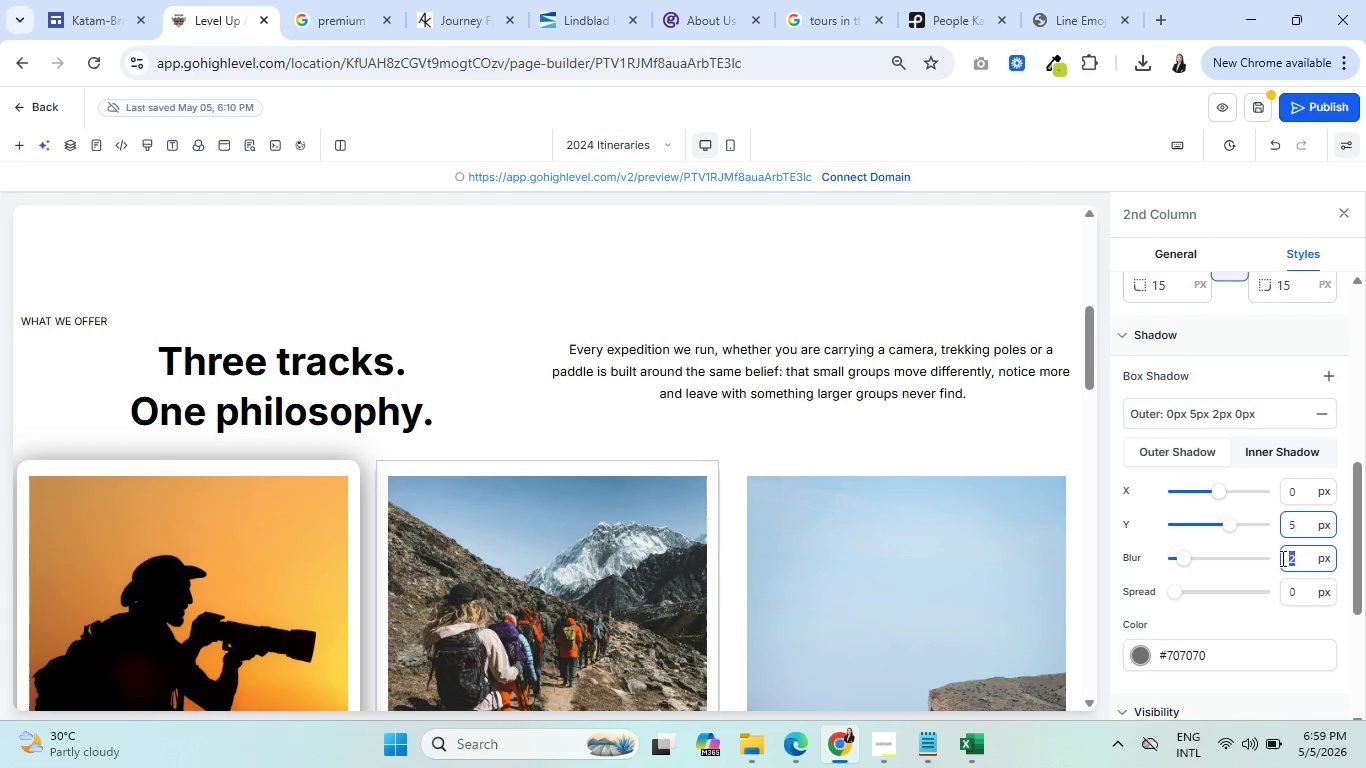 
left_click_drag(start_coordinate=[1301, 527], to_coordinate=[1291, 527])
 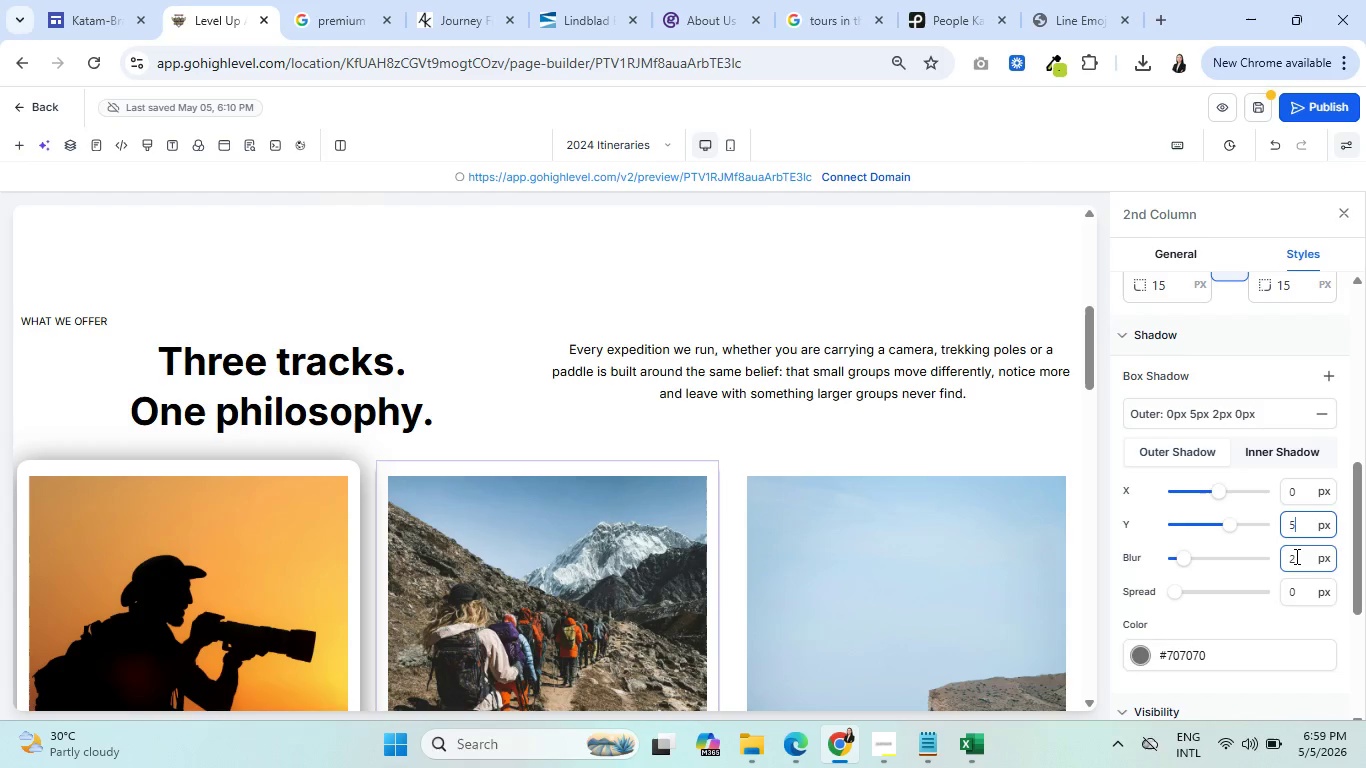 
left_click_drag(start_coordinate=[1295, 556], to_coordinate=[1280, 558])
 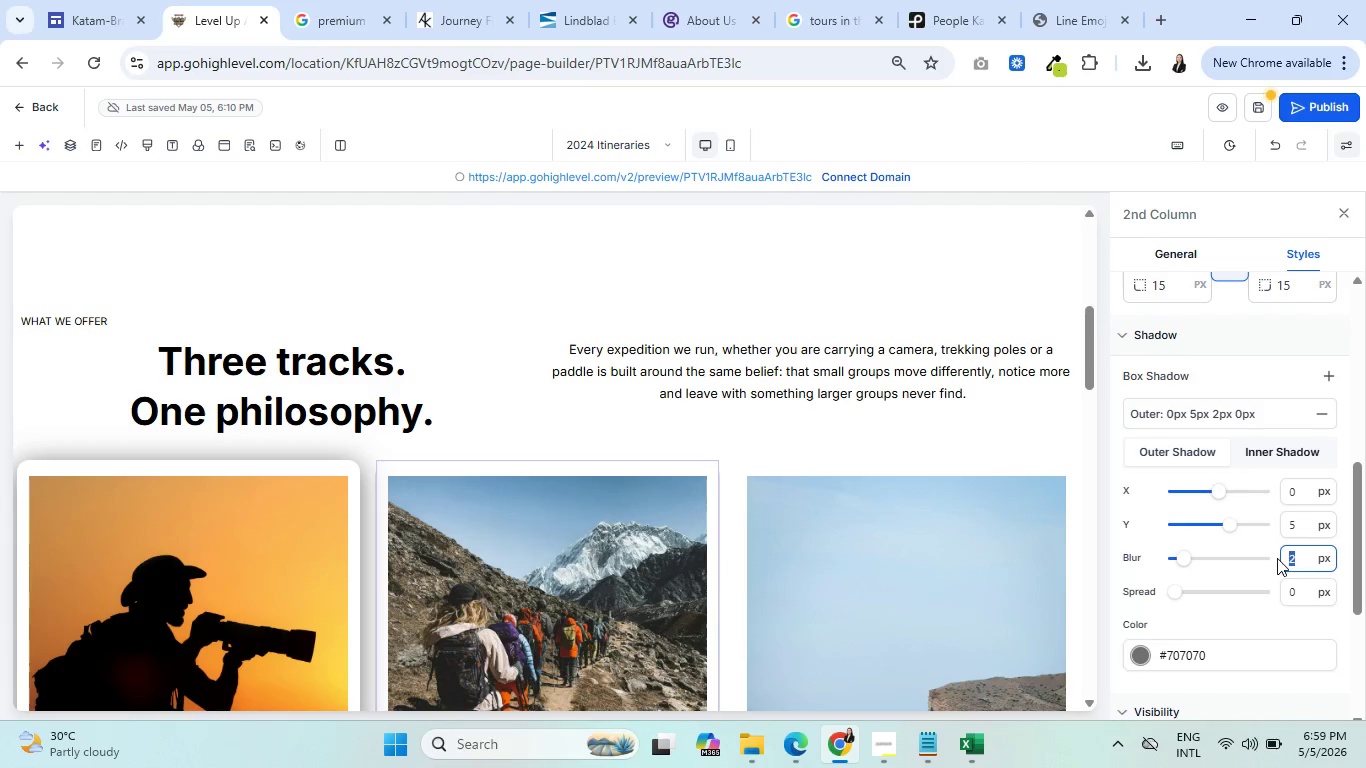 
type(35)
 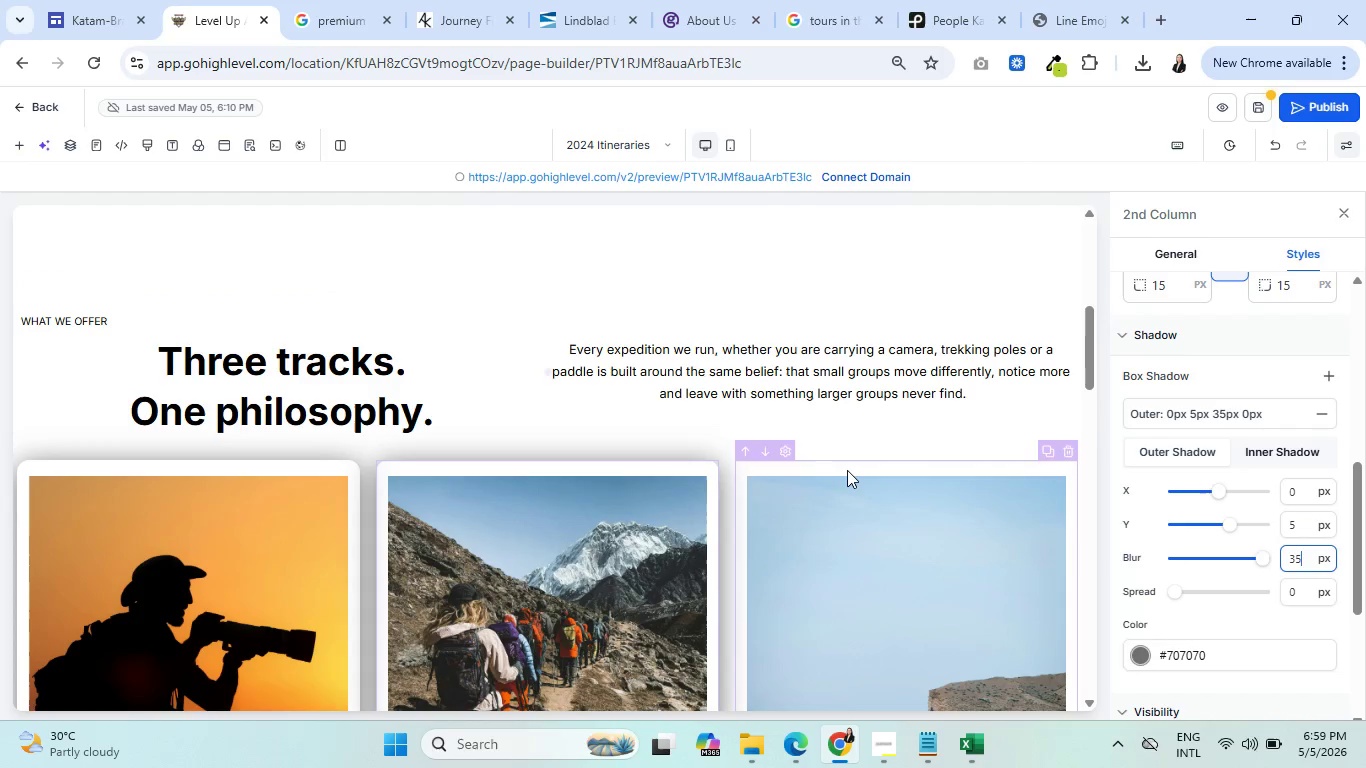 
left_click([856, 460])
 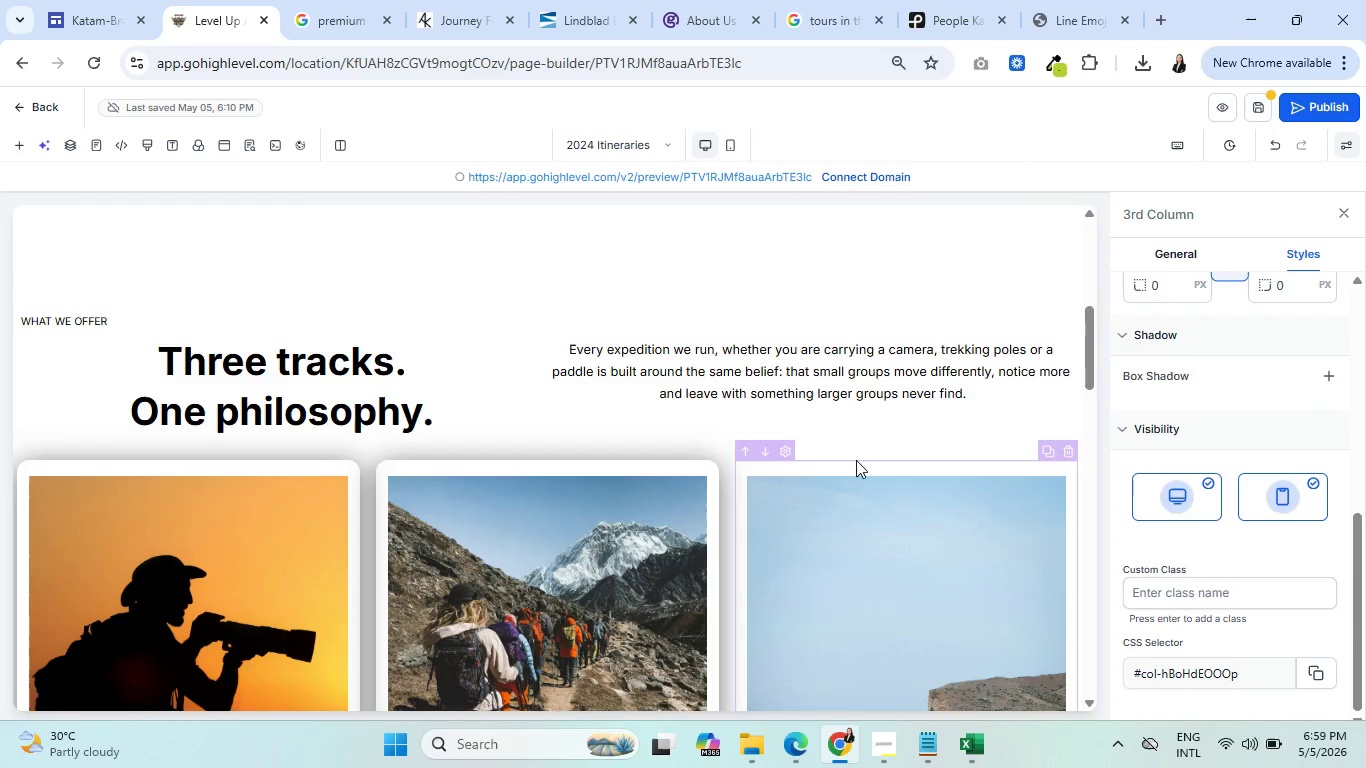 
scroll: coordinate [870, 456], scroll_direction: down, amount: 4.0
 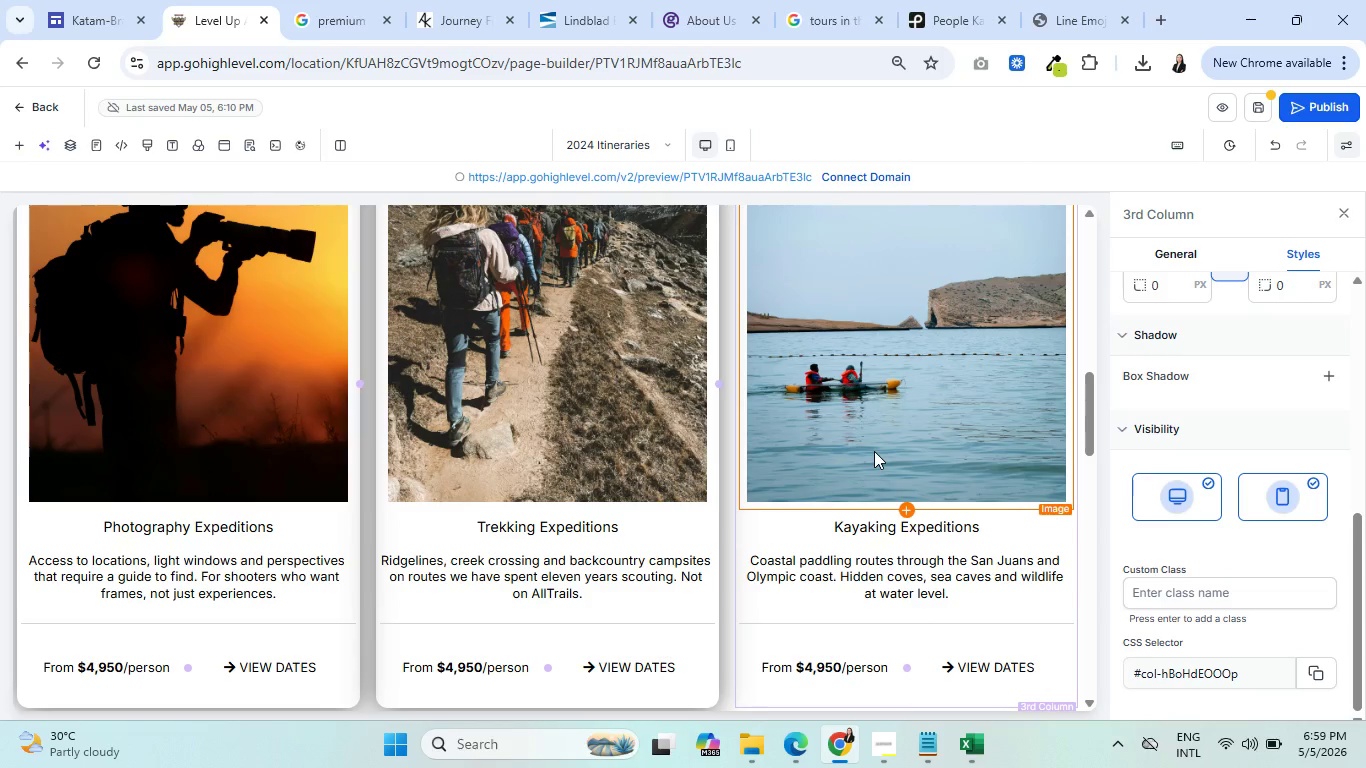 
scroll: coordinate [1279, 338], scroll_direction: up, amount: 3.0
 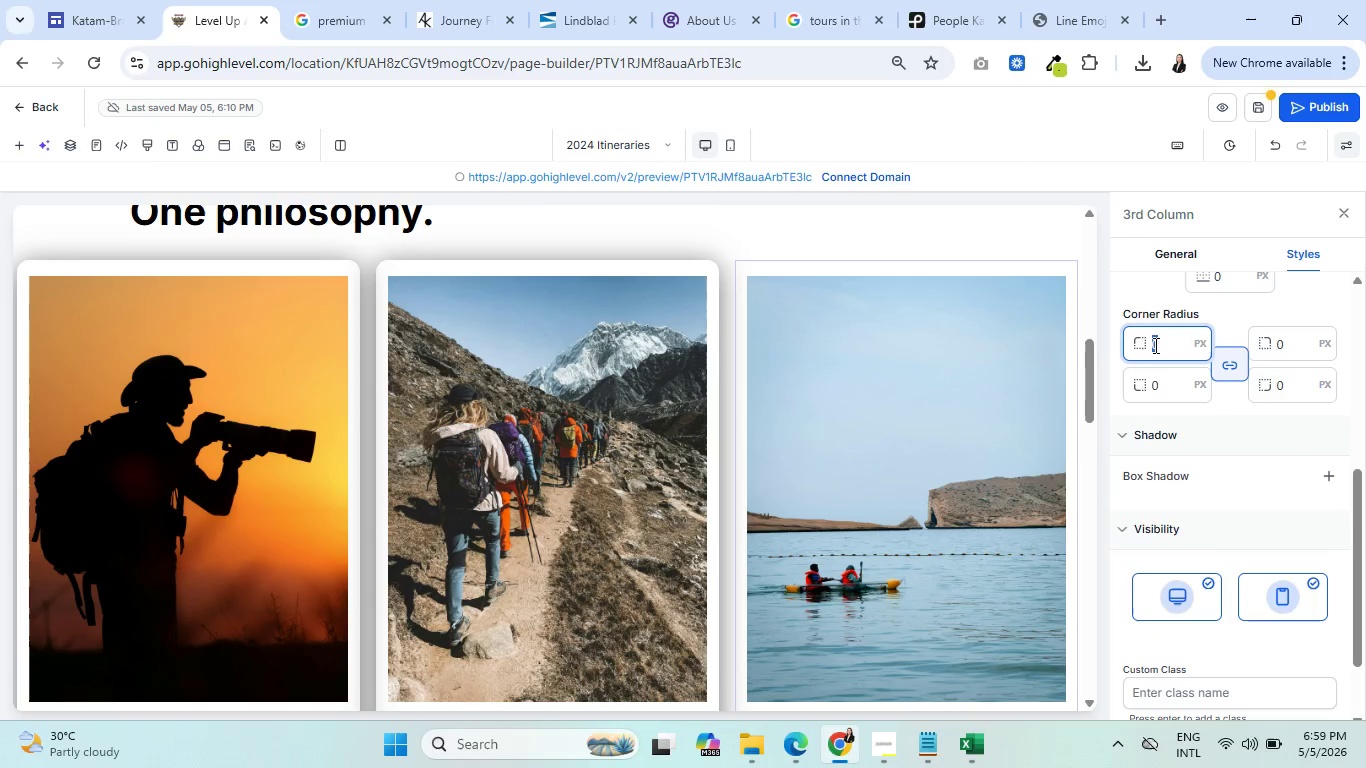 
type(15)
 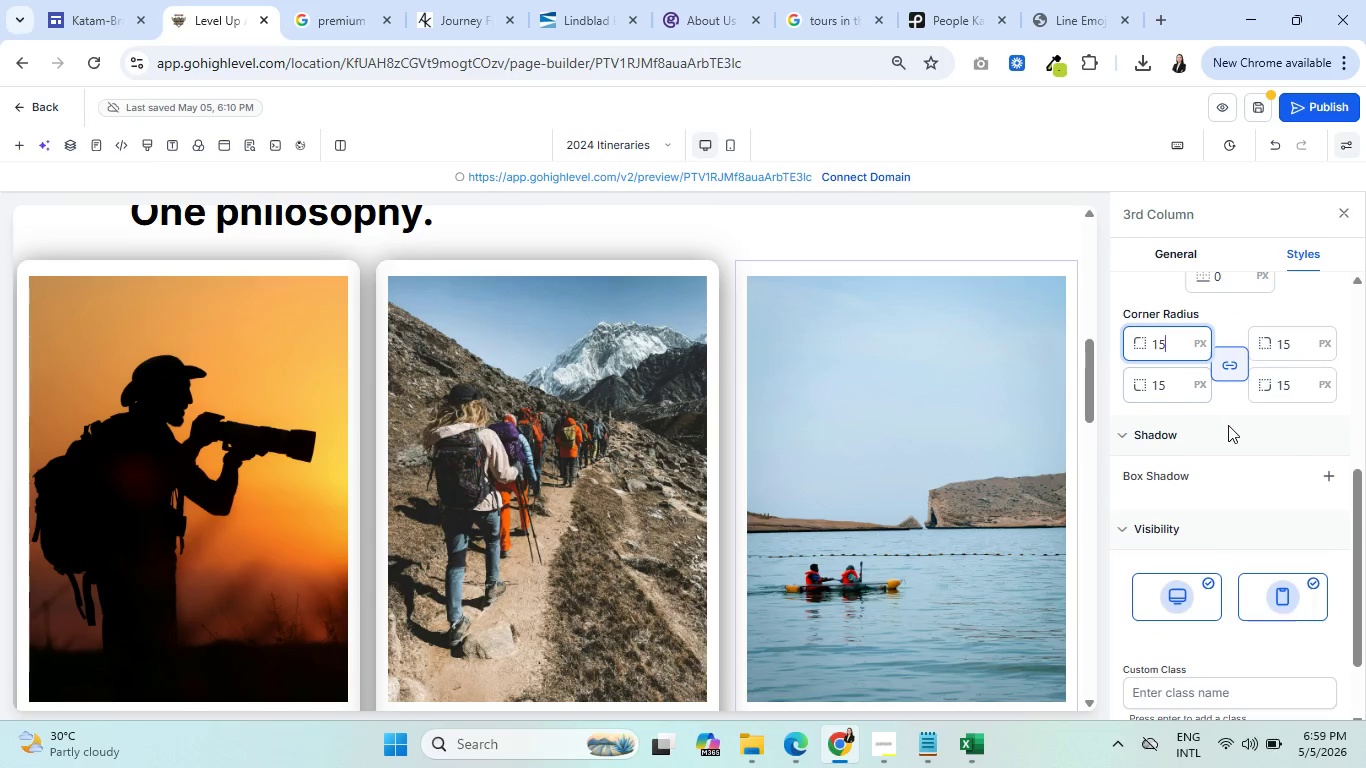 
left_click([1228, 425])
 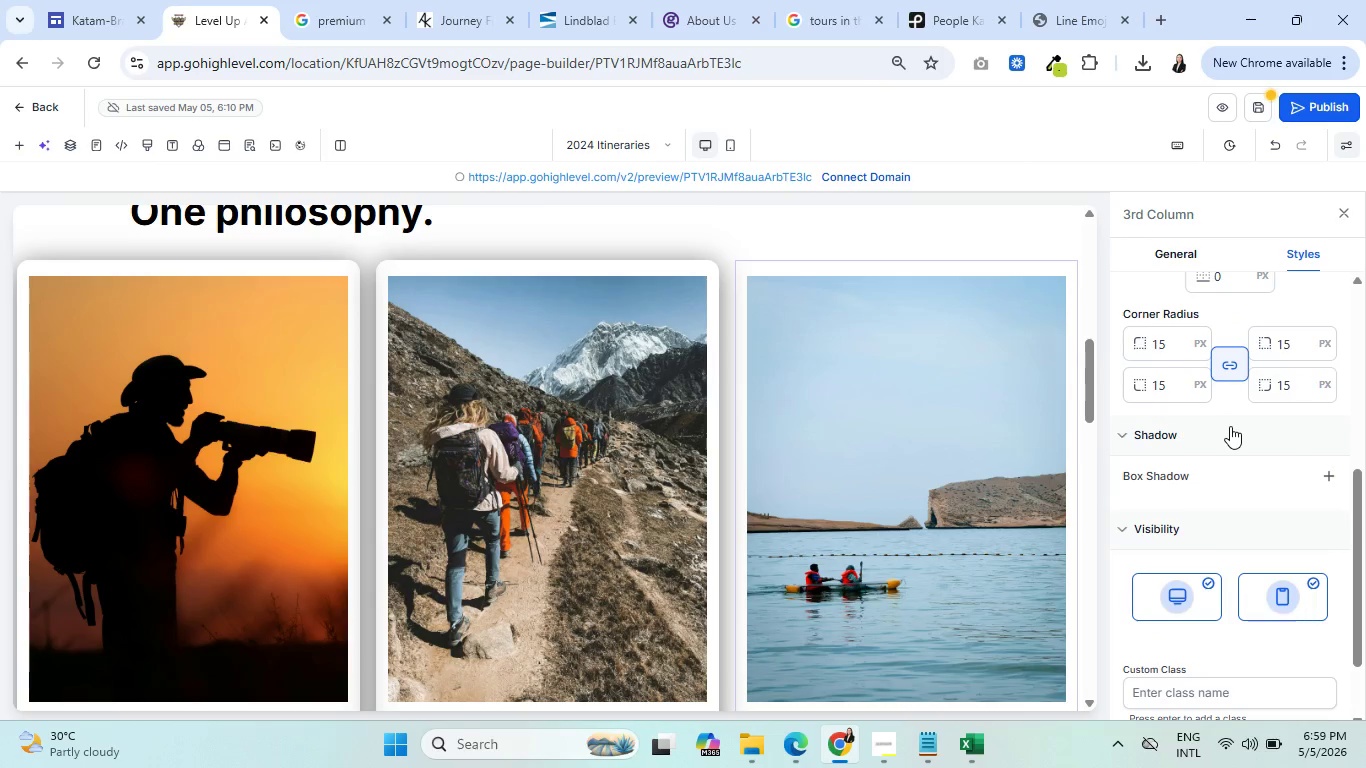 
scroll: coordinate [1230, 426], scroll_direction: down, amount: 3.0
 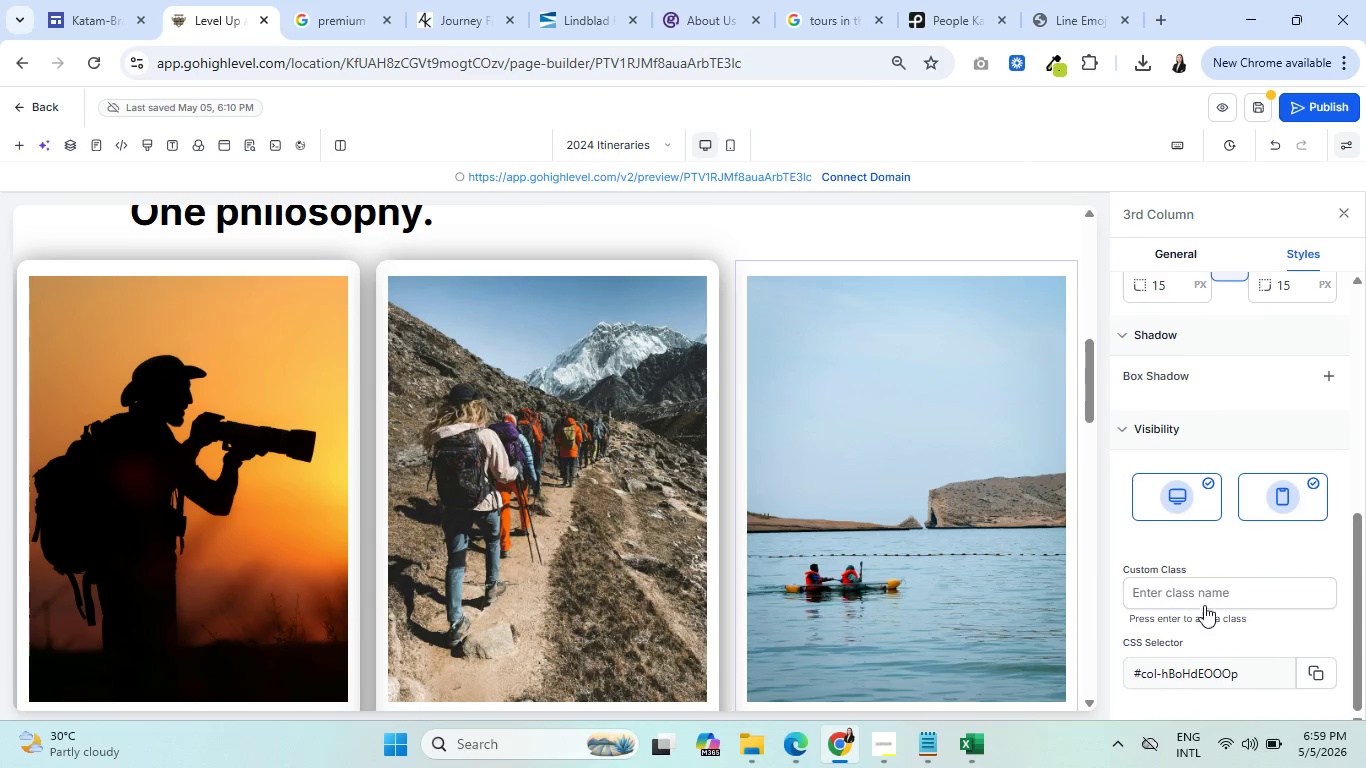 
scroll: coordinate [1232, 530], scroll_direction: up, amount: 2.0
 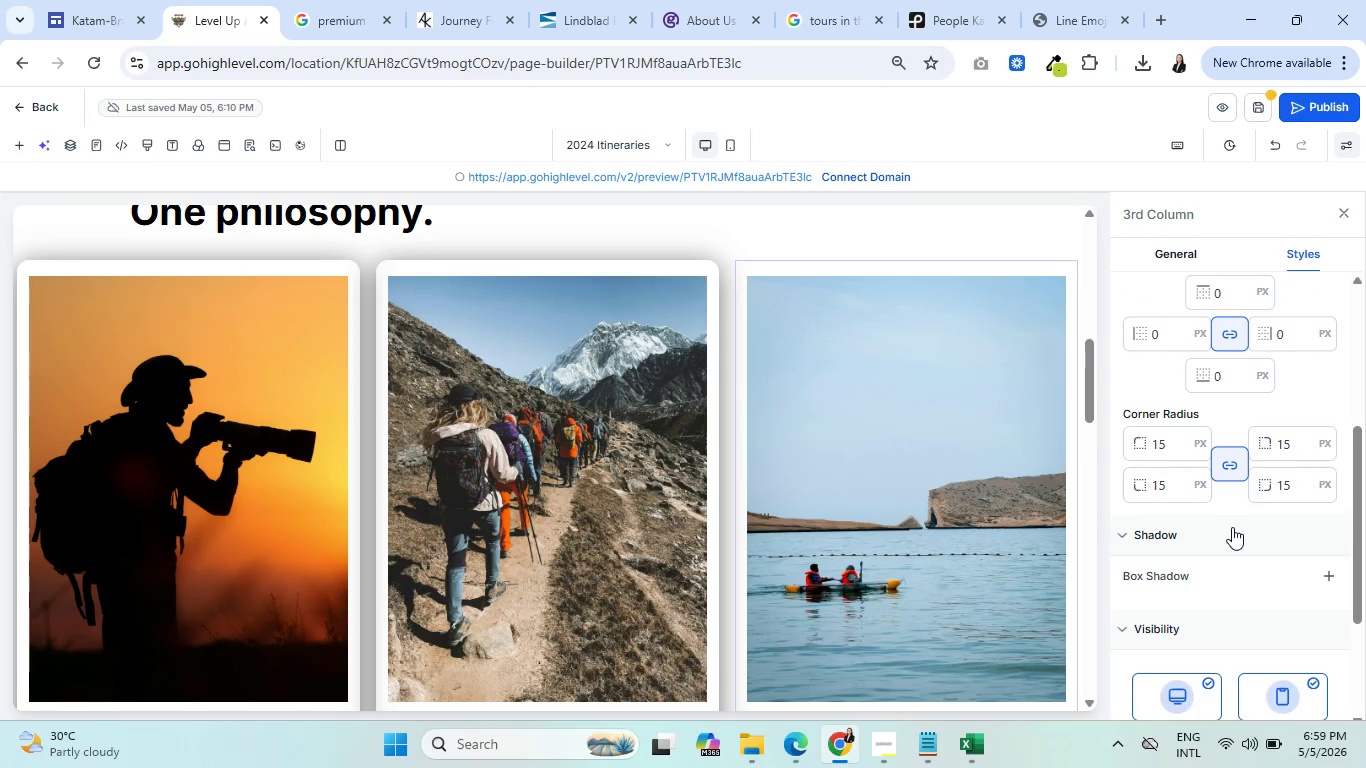 
scroll: coordinate [1232, 527], scroll_direction: down, amount: 1.0
 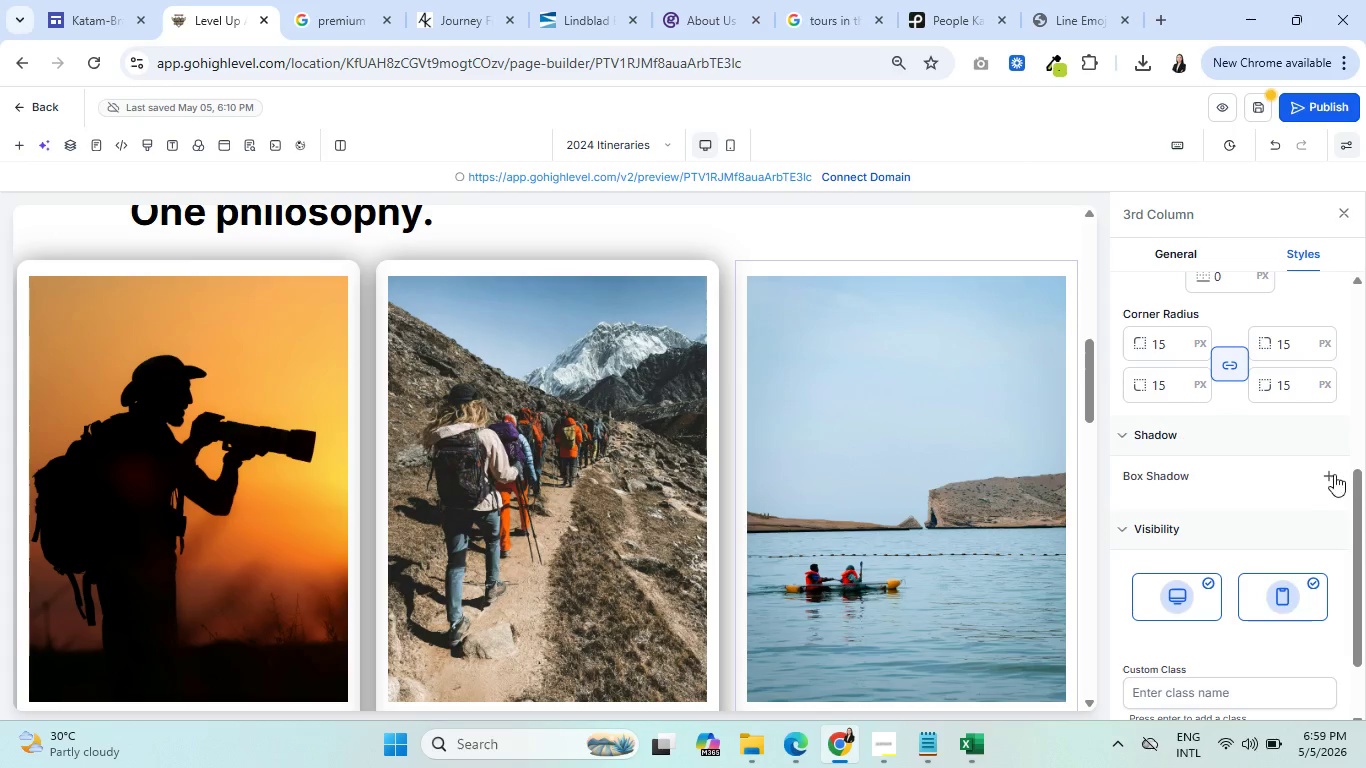 
left_click([1332, 474])
 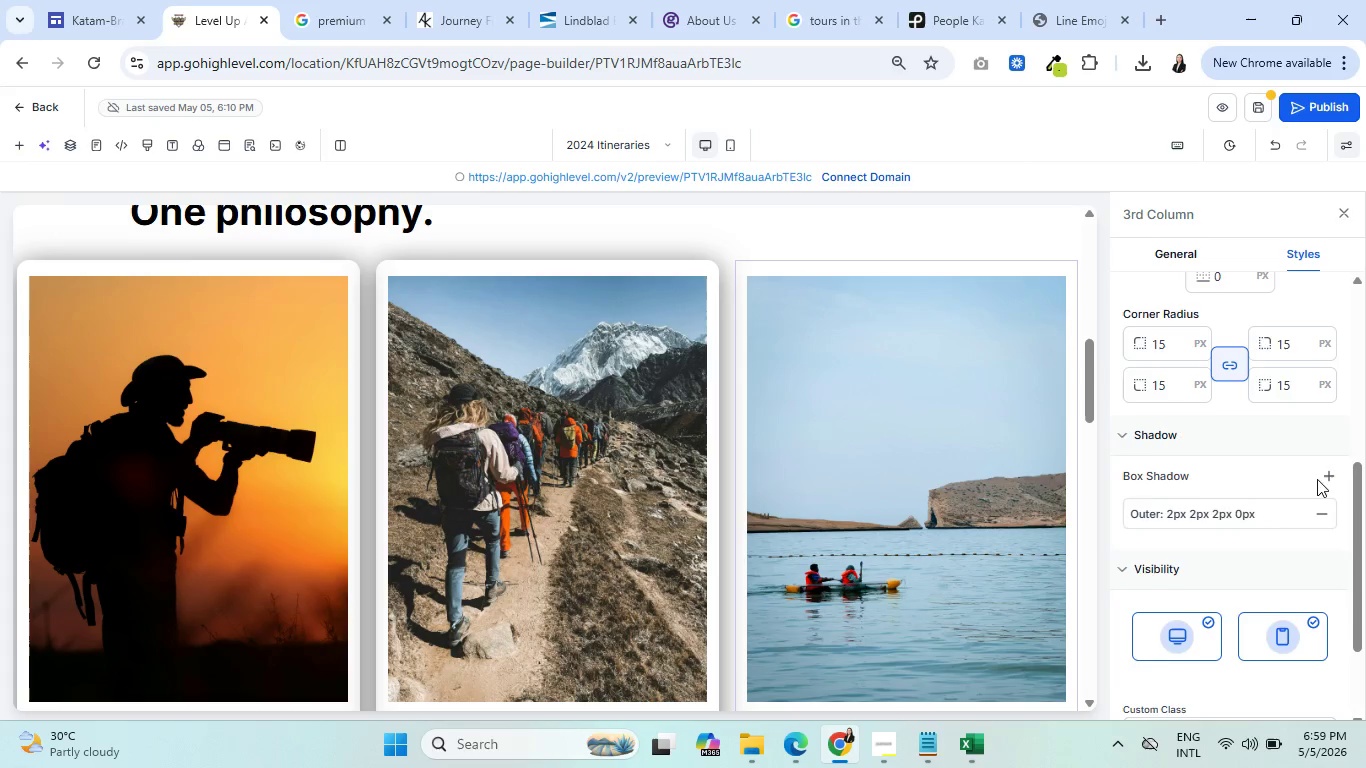 
scroll: coordinate [1306, 479], scroll_direction: down, amount: 1.0
 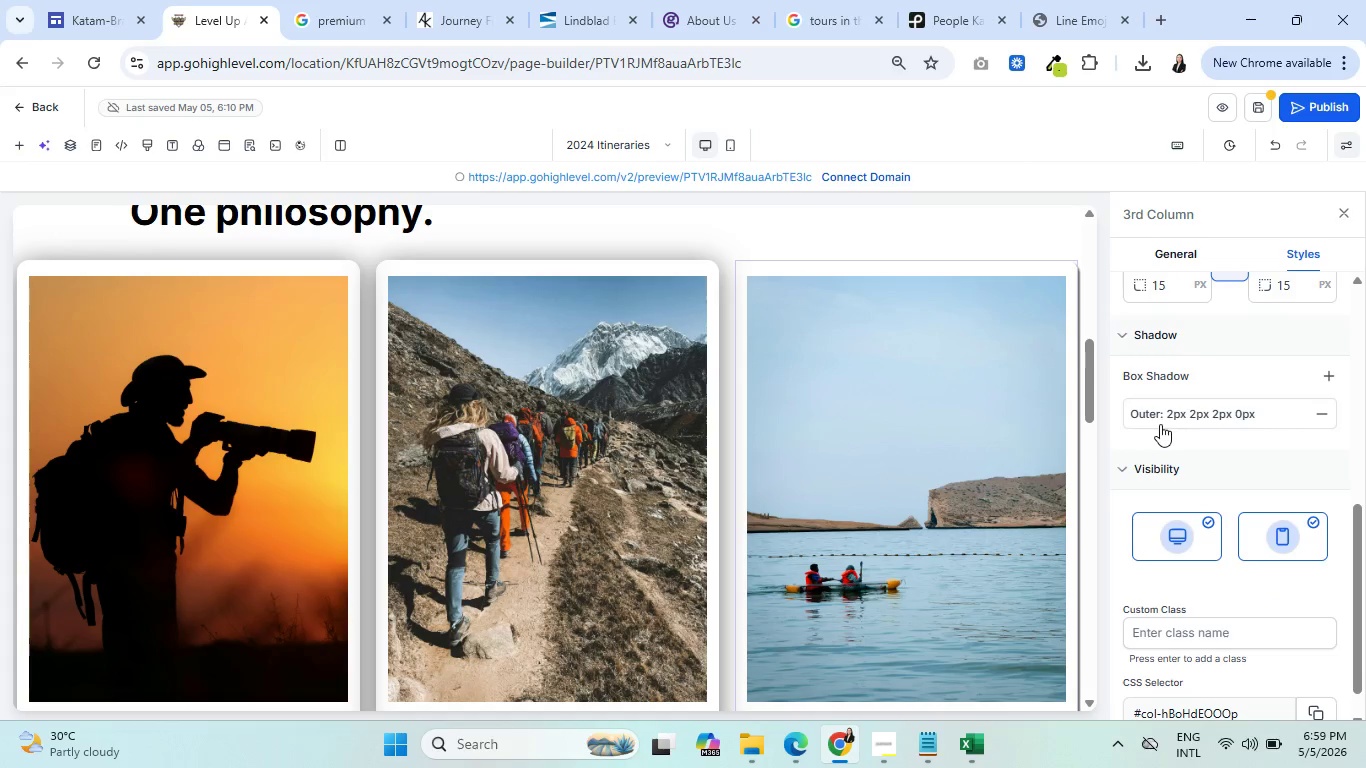 
left_click([1179, 418])
 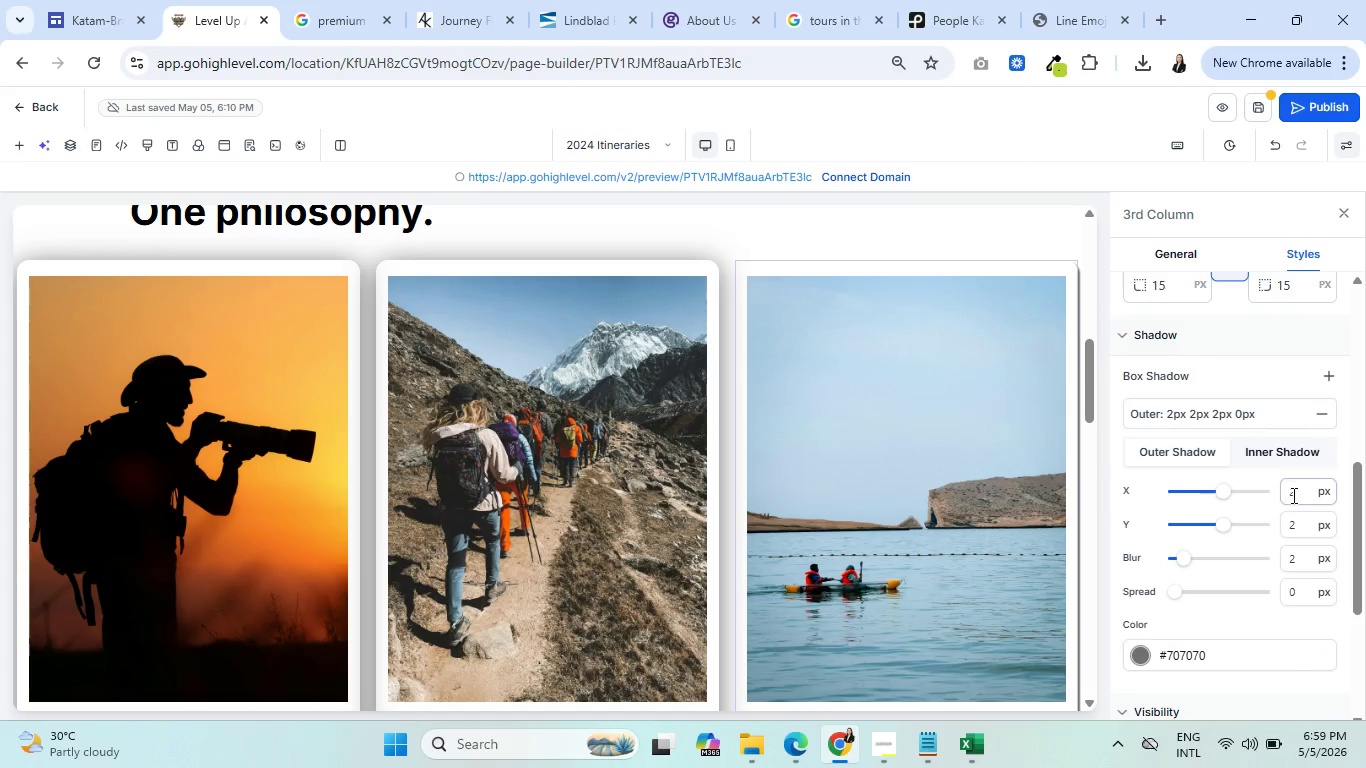 
left_click_drag(start_coordinate=[1295, 495], to_coordinate=[1275, 495])
 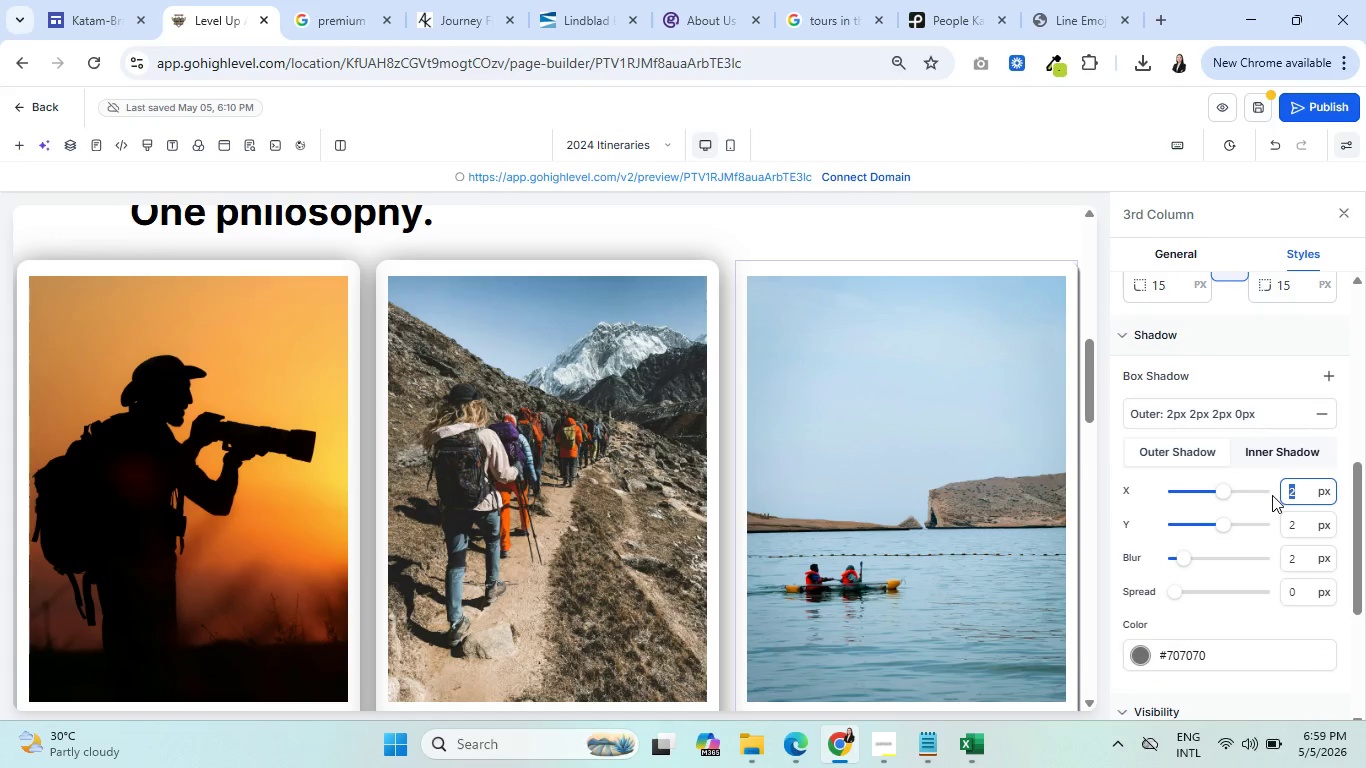 
key(0)
 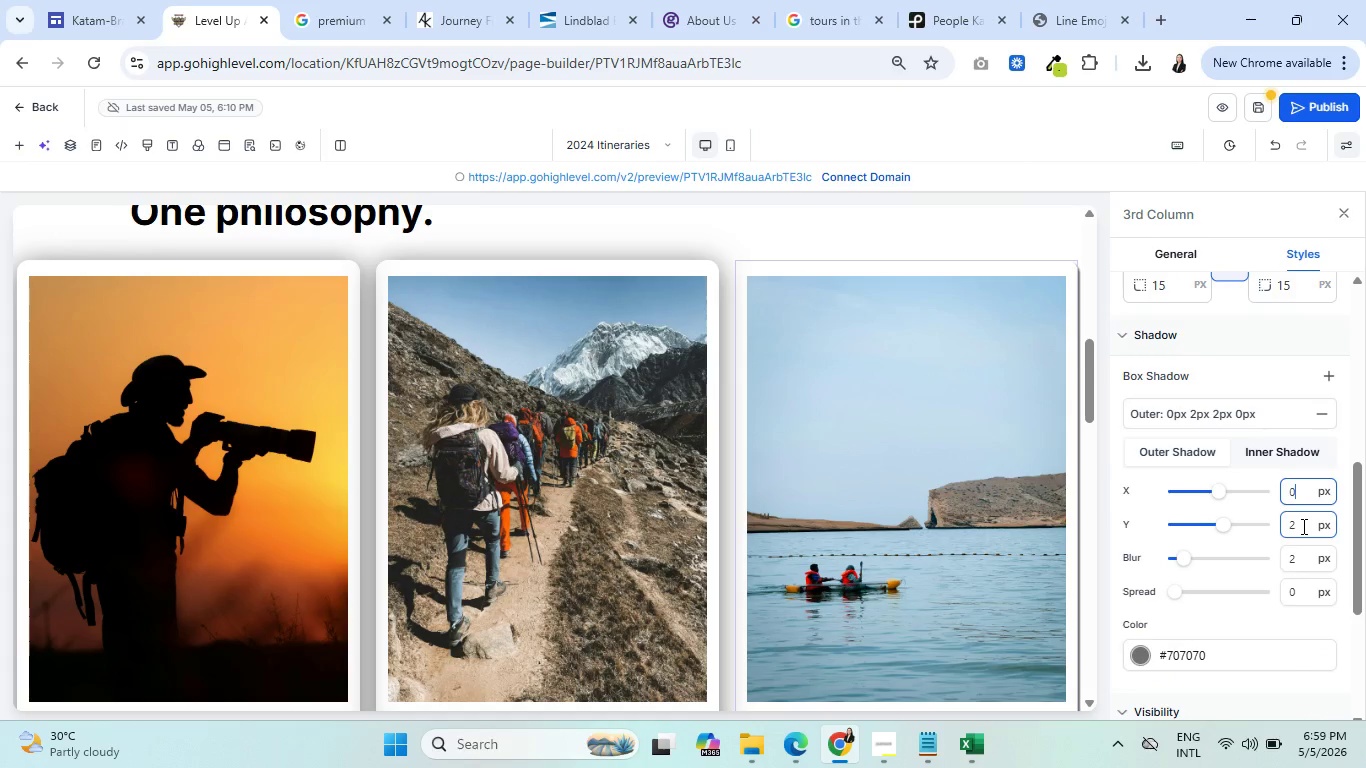 
left_click_drag(start_coordinate=[1302, 526], to_coordinate=[1285, 528])
 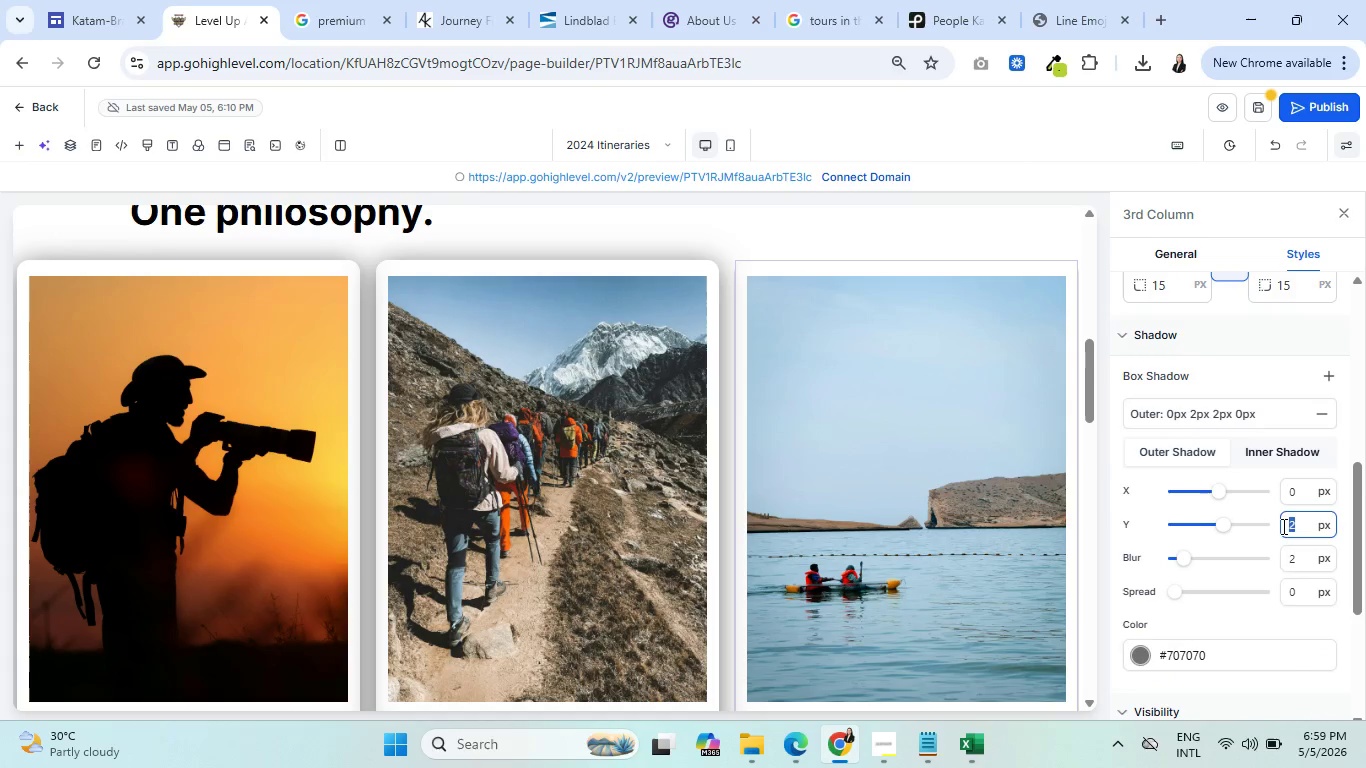 
key(5)
 